 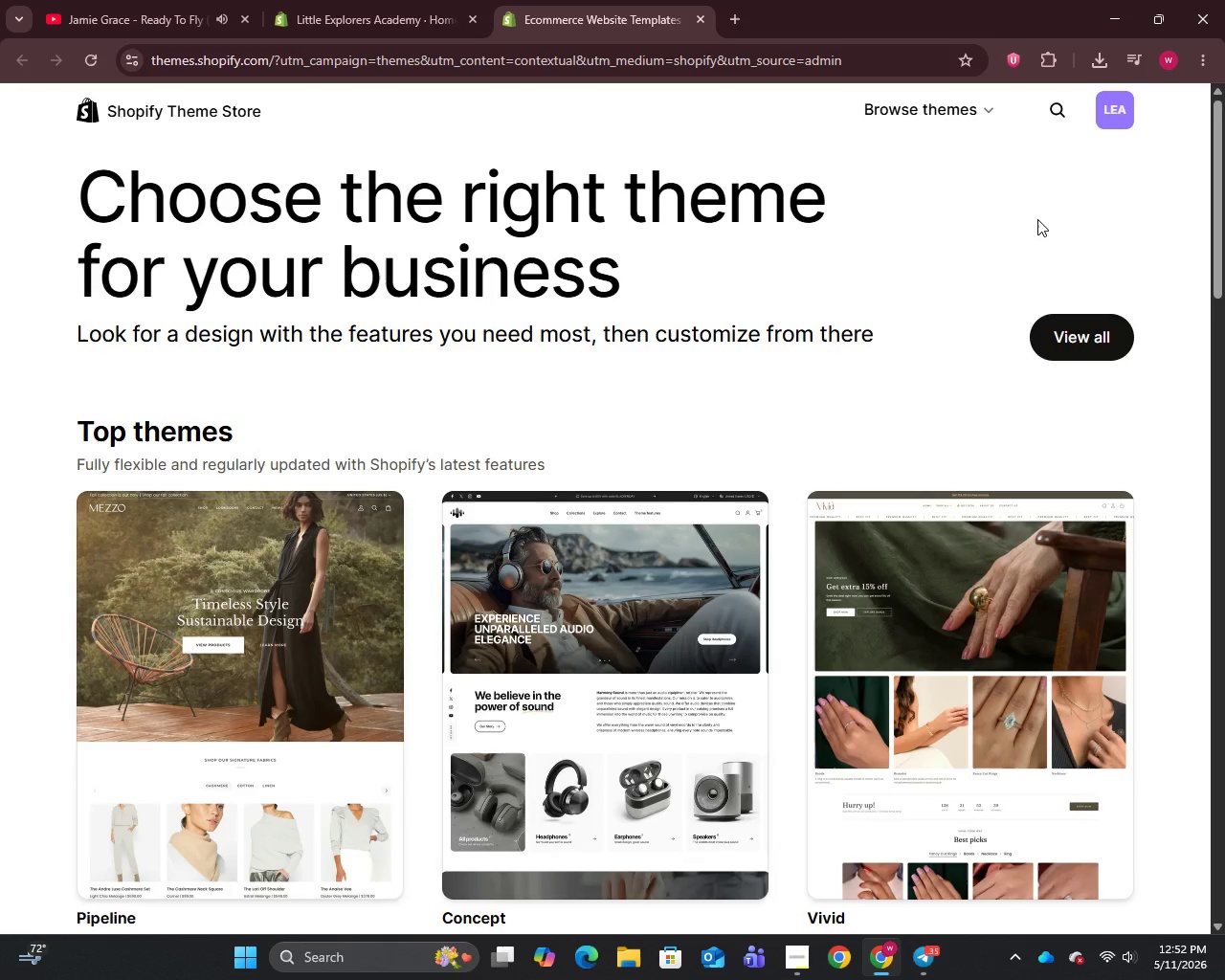 
left_click([1055, 113])
 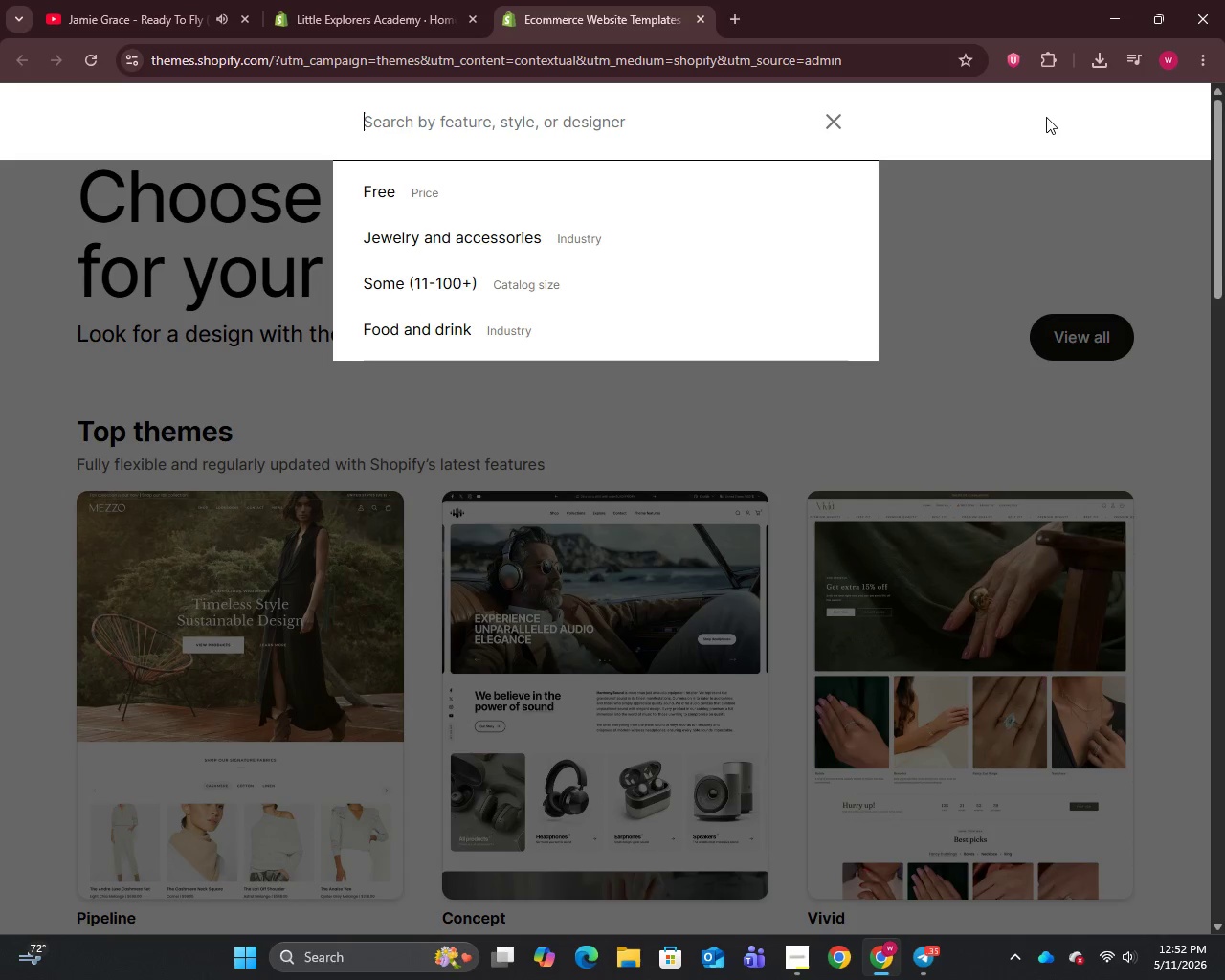 
type(dawn)
 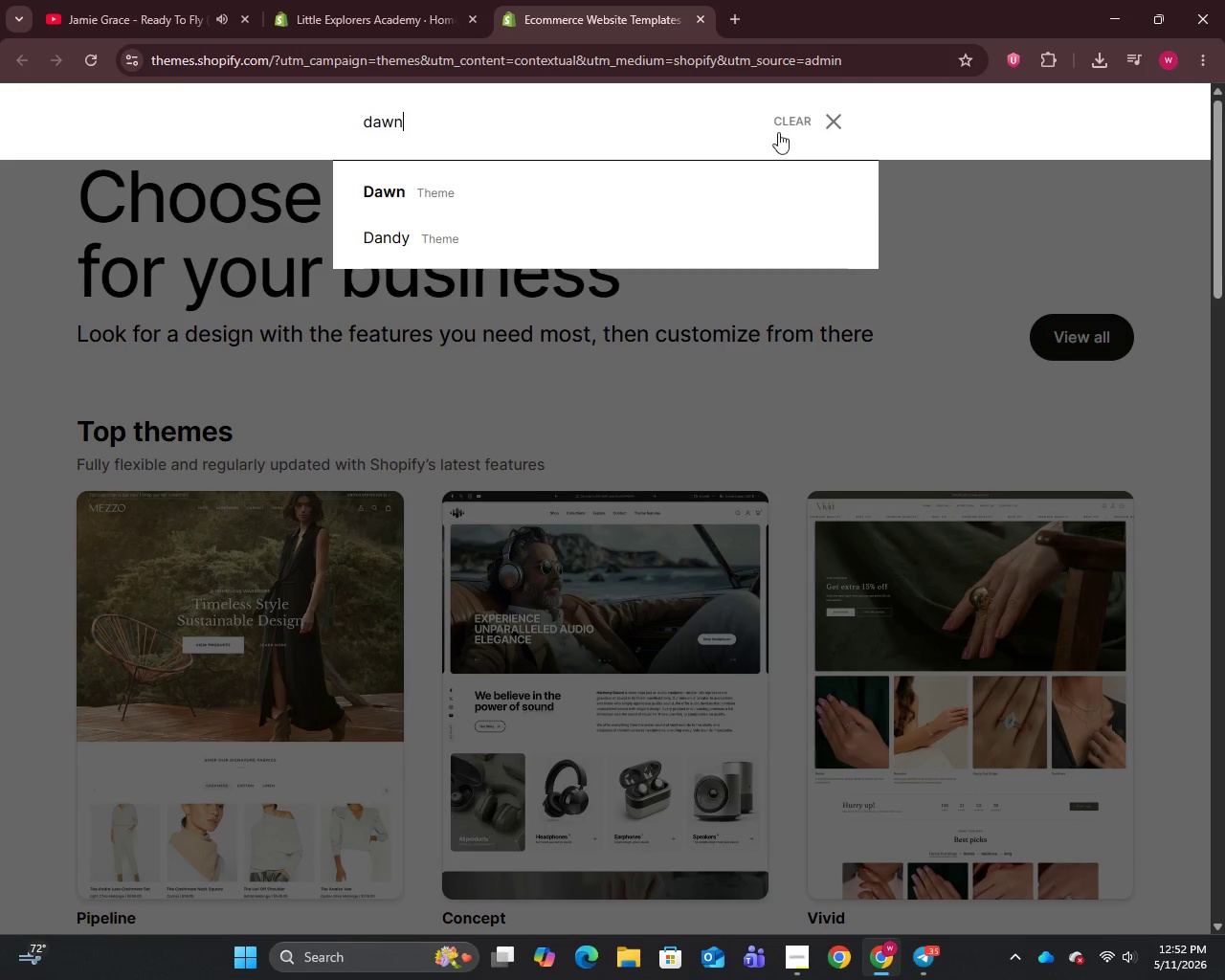 
left_click([630, 201])
 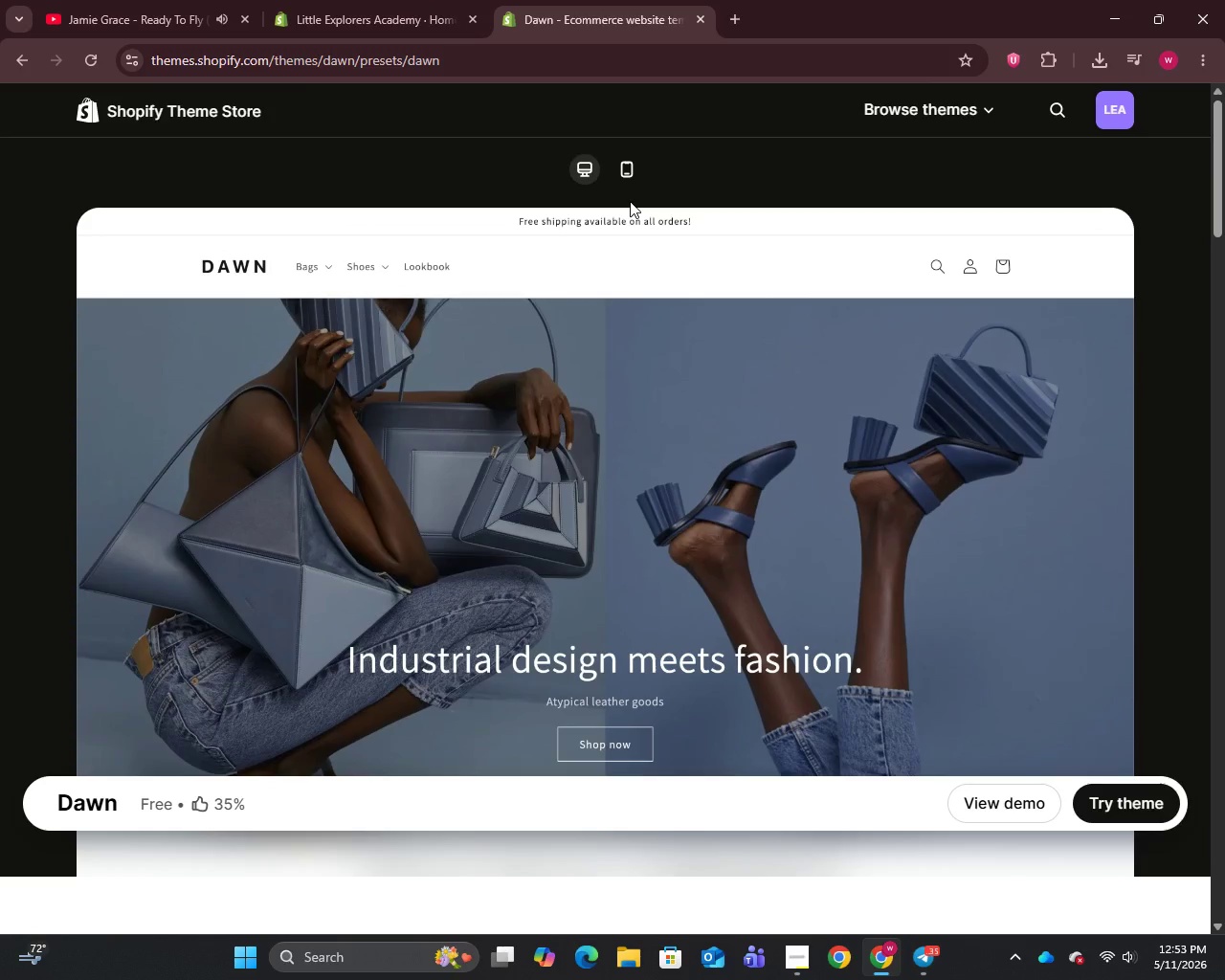 
wait(6.92)
 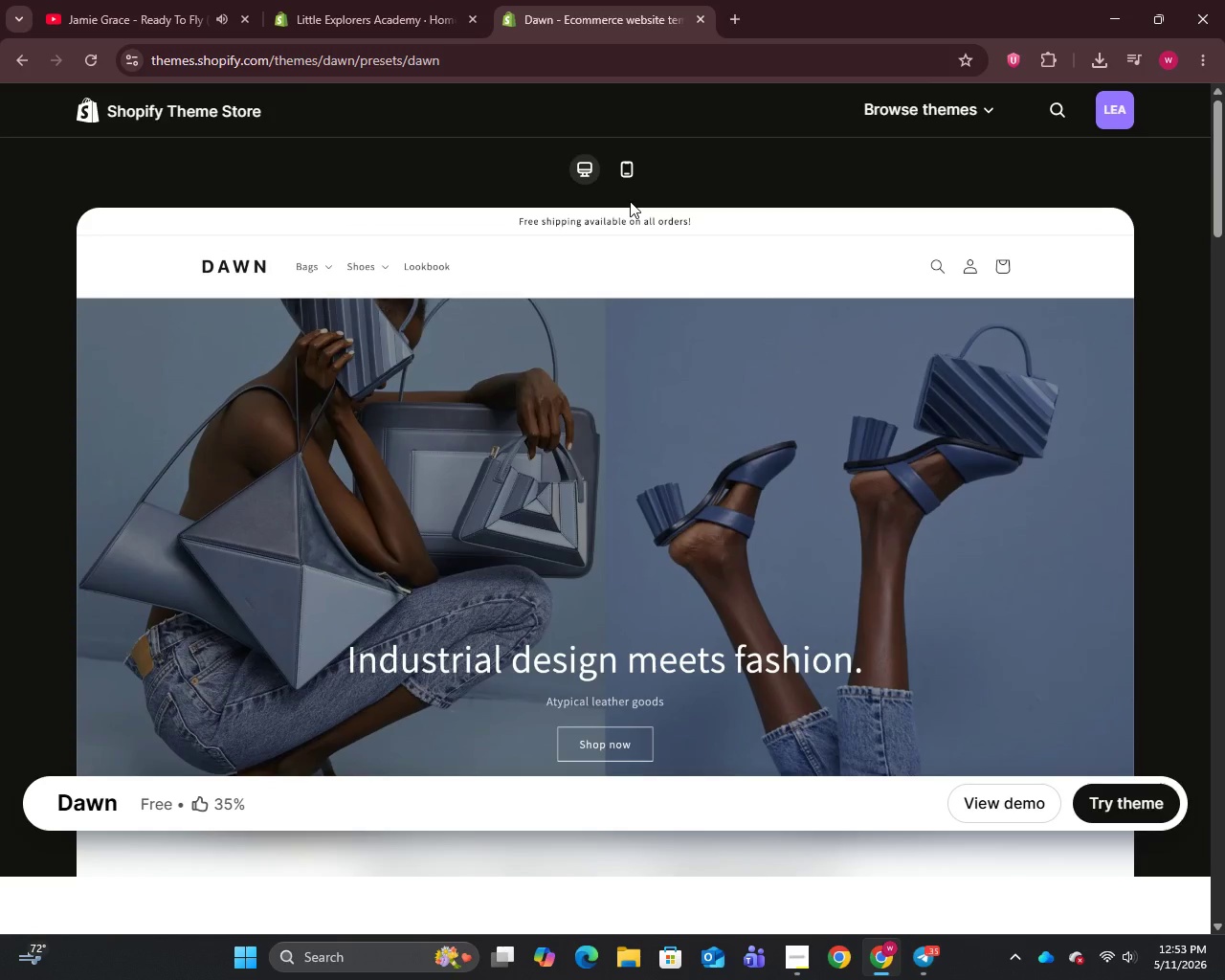 
left_click([1150, 813])
 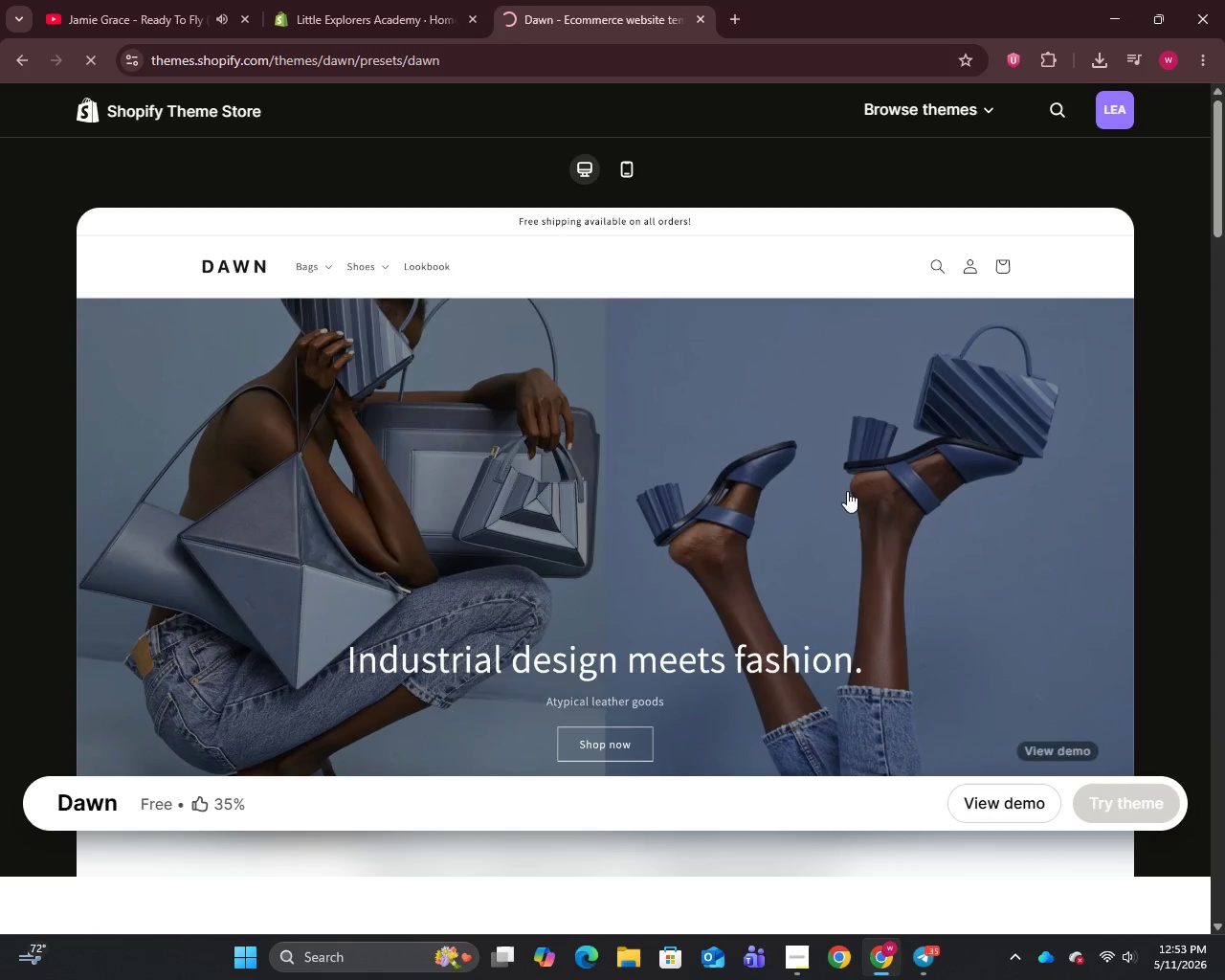 
left_click([629, 176])
 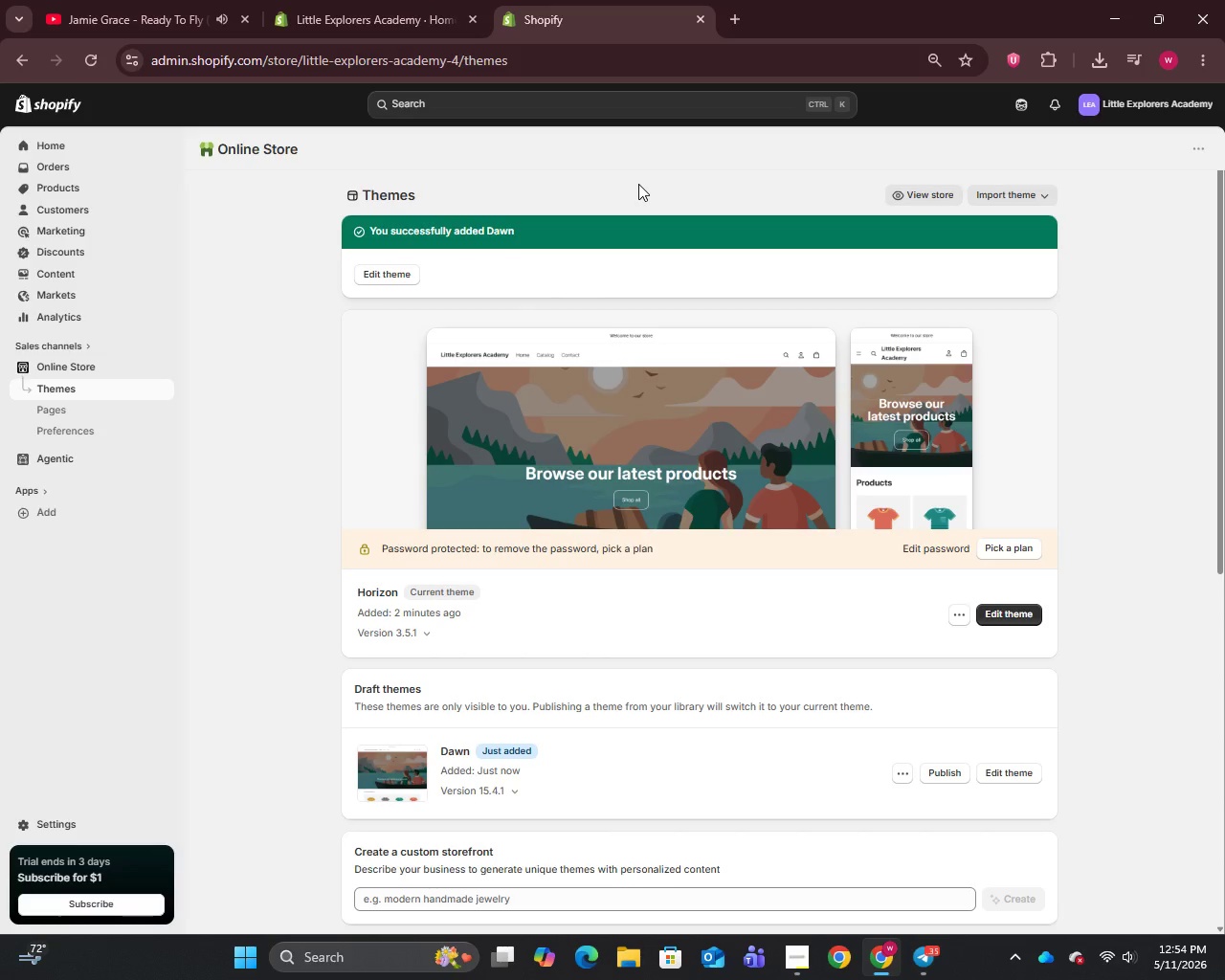 
wait(61.83)
 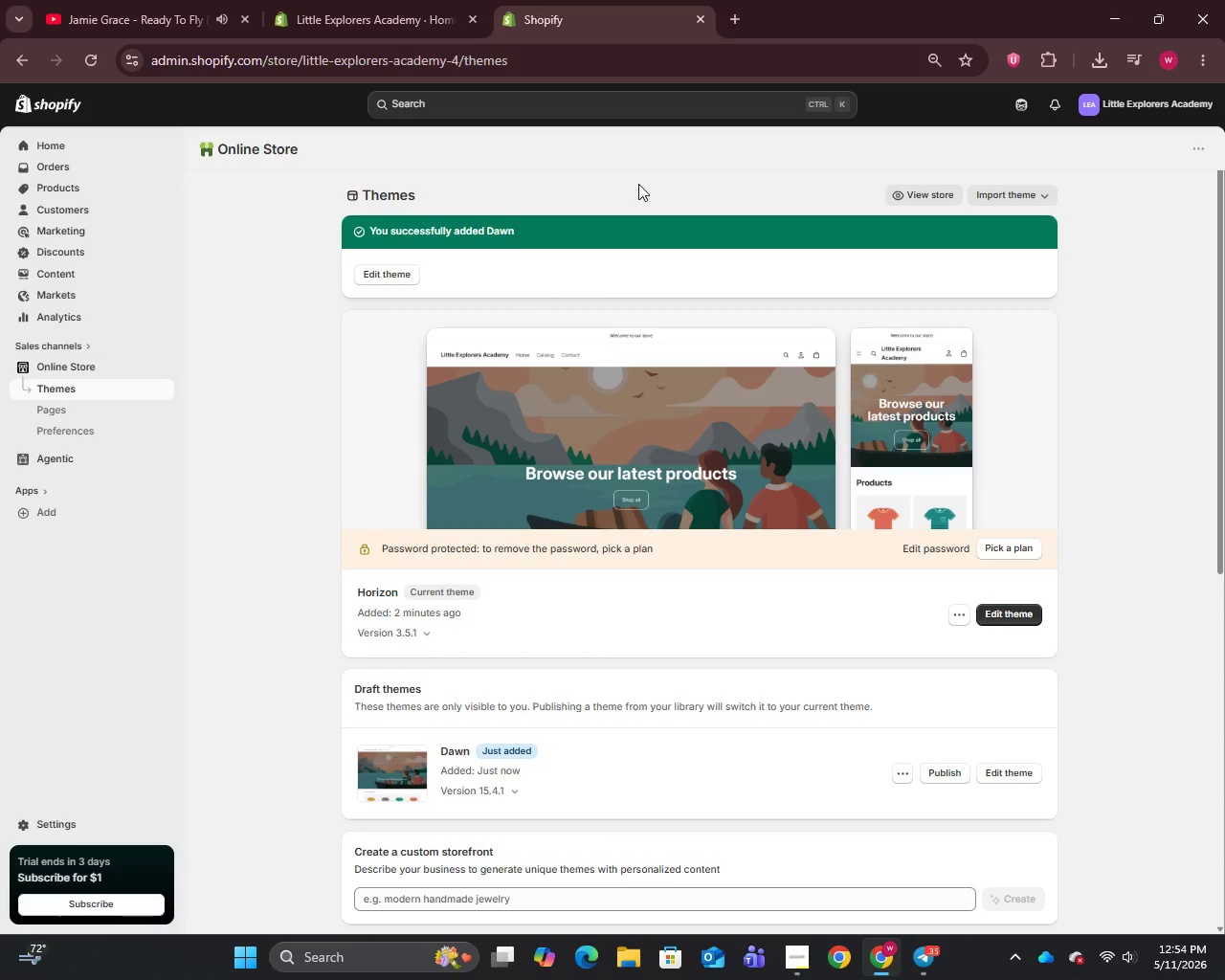 
left_click([940, 765])
 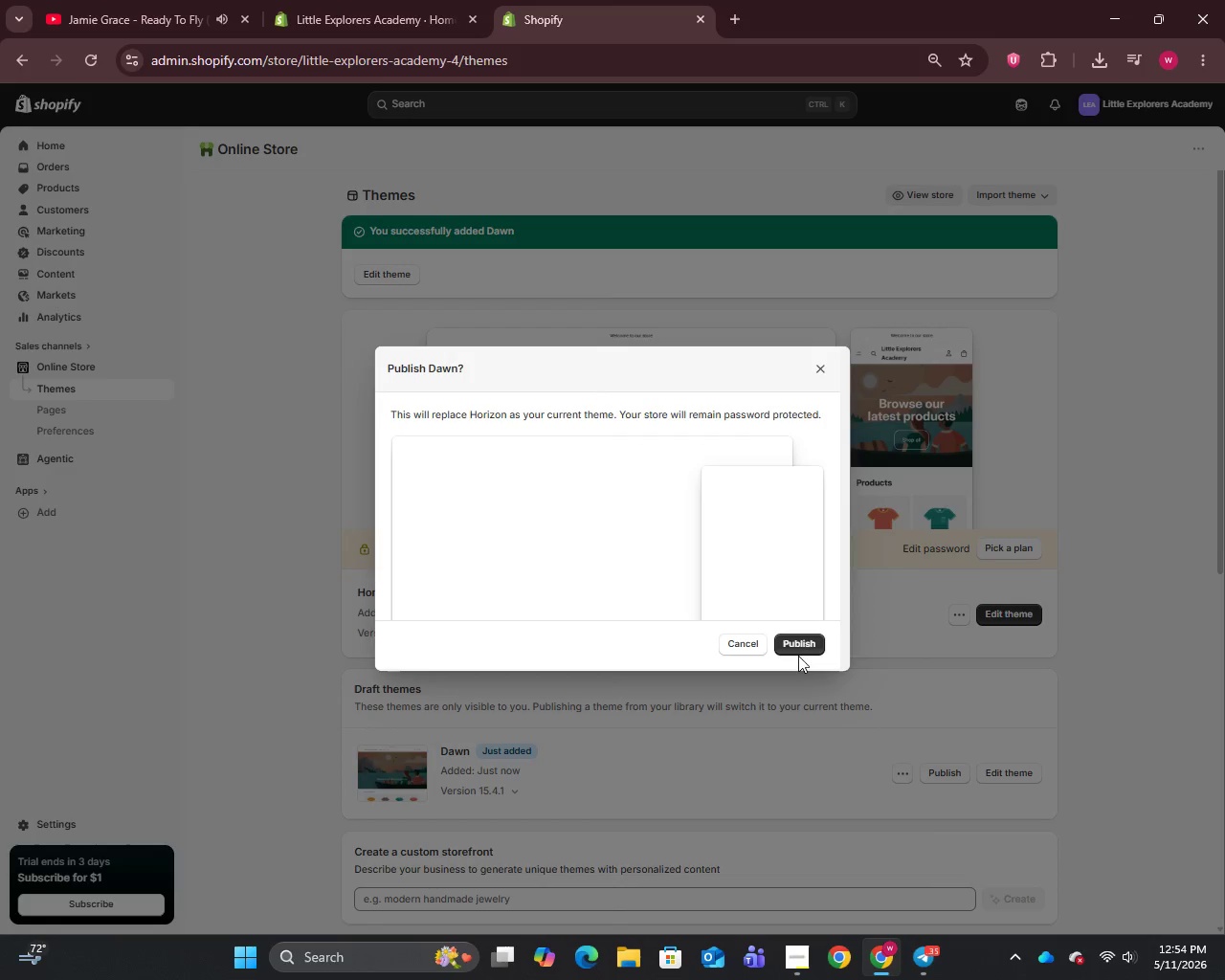 
left_click([804, 641])
 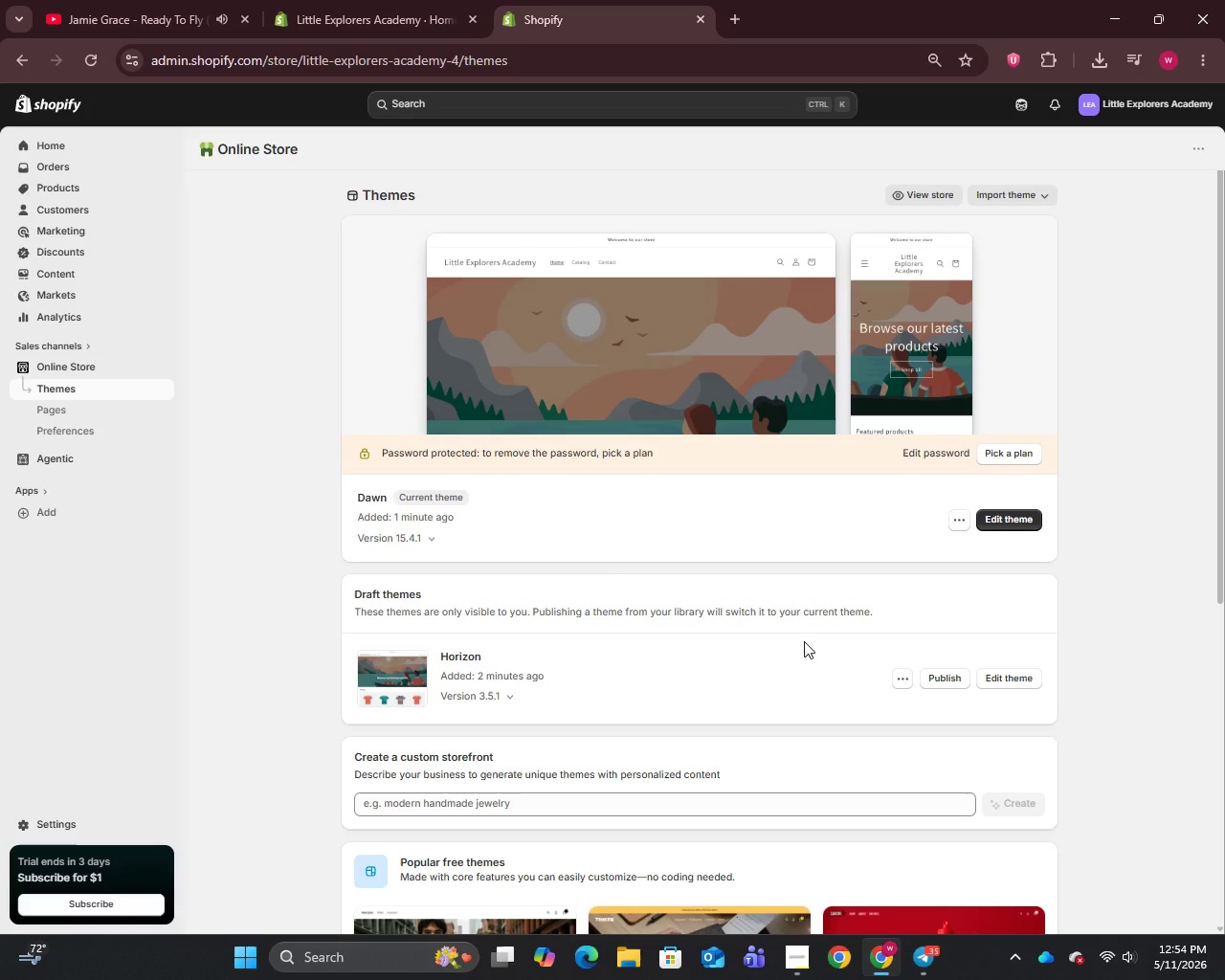 
wait(13.23)
 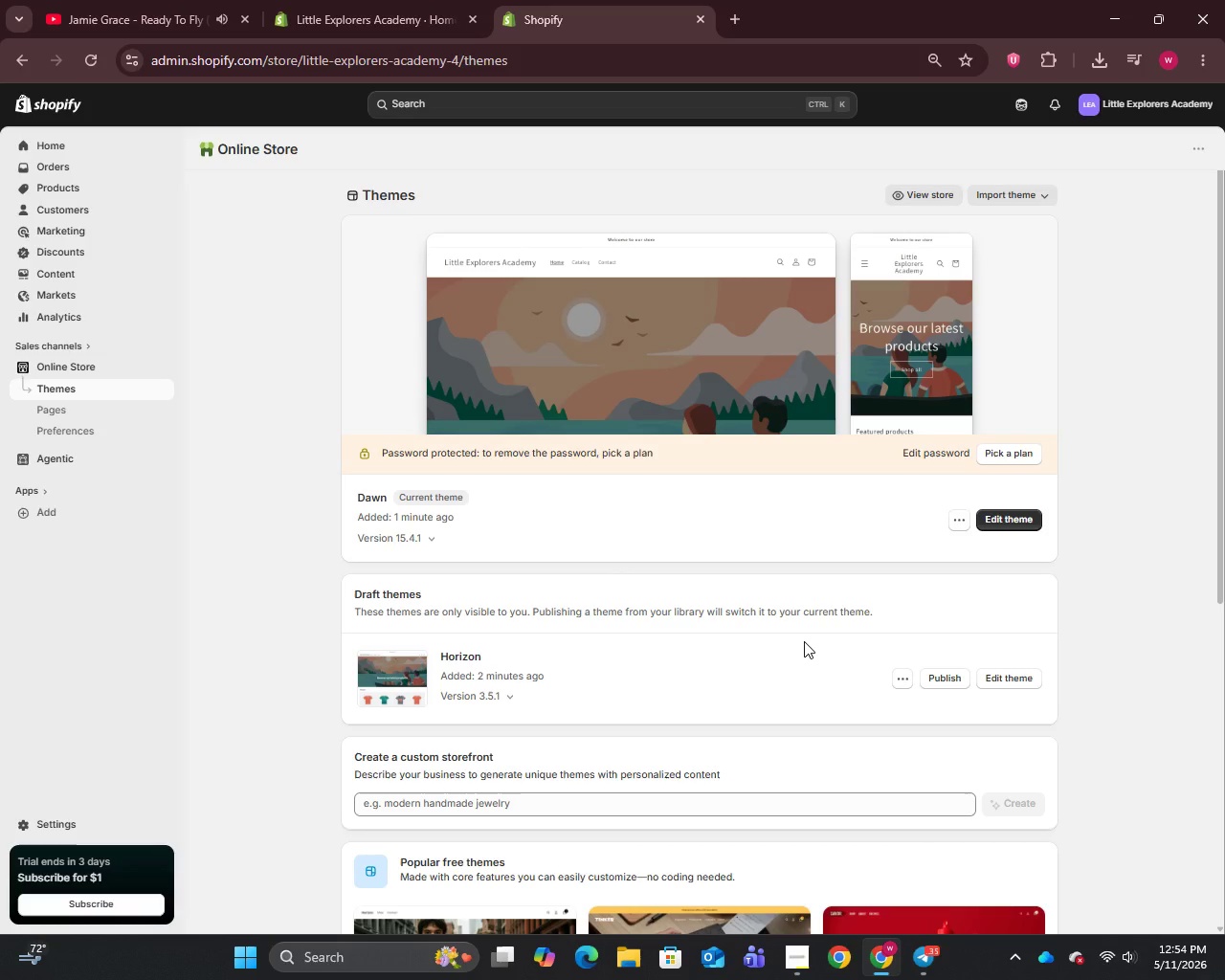 
scroll: coordinate [729, 750], scroll_direction: up, amount: 2.0
 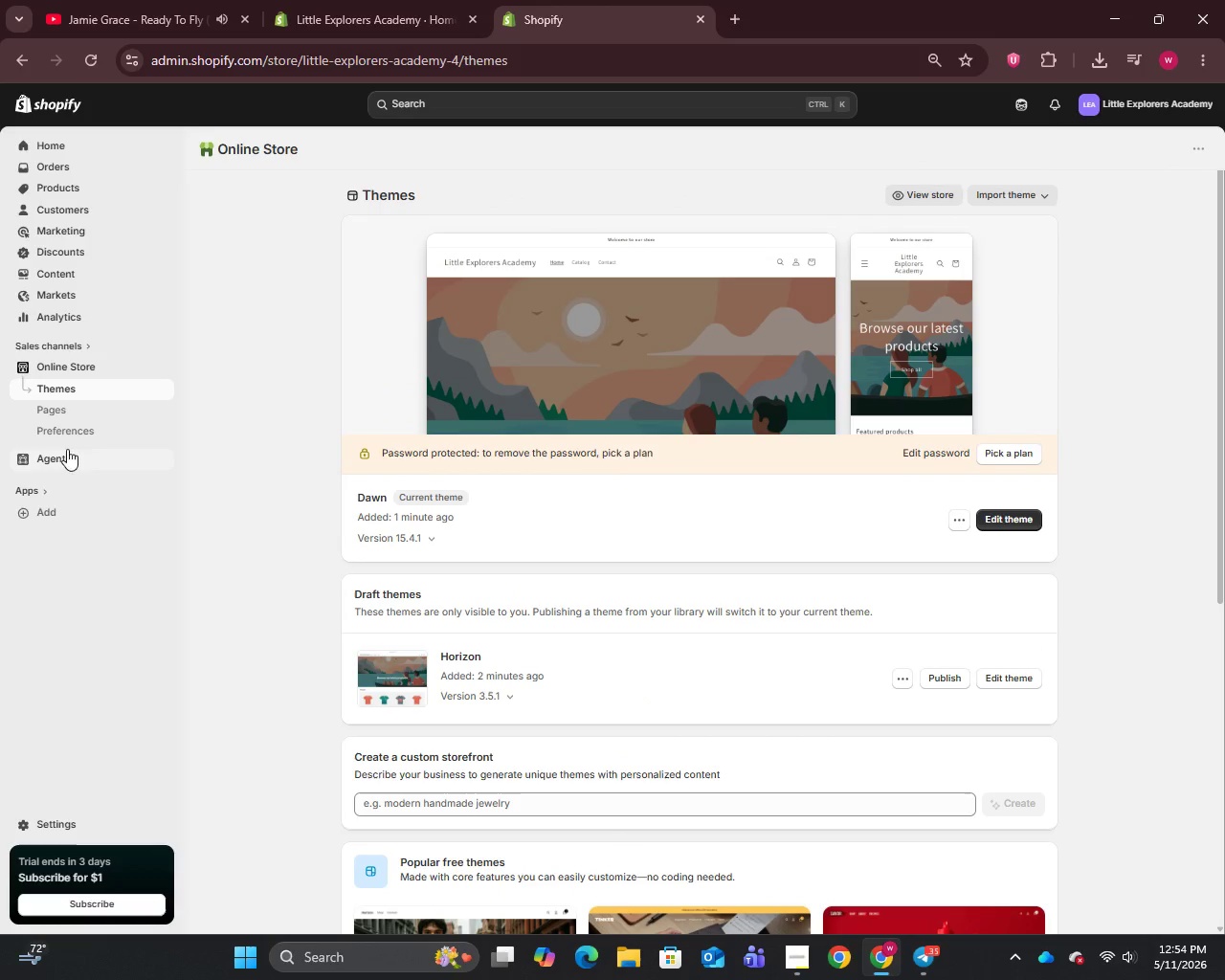 
left_click([67, 422])
 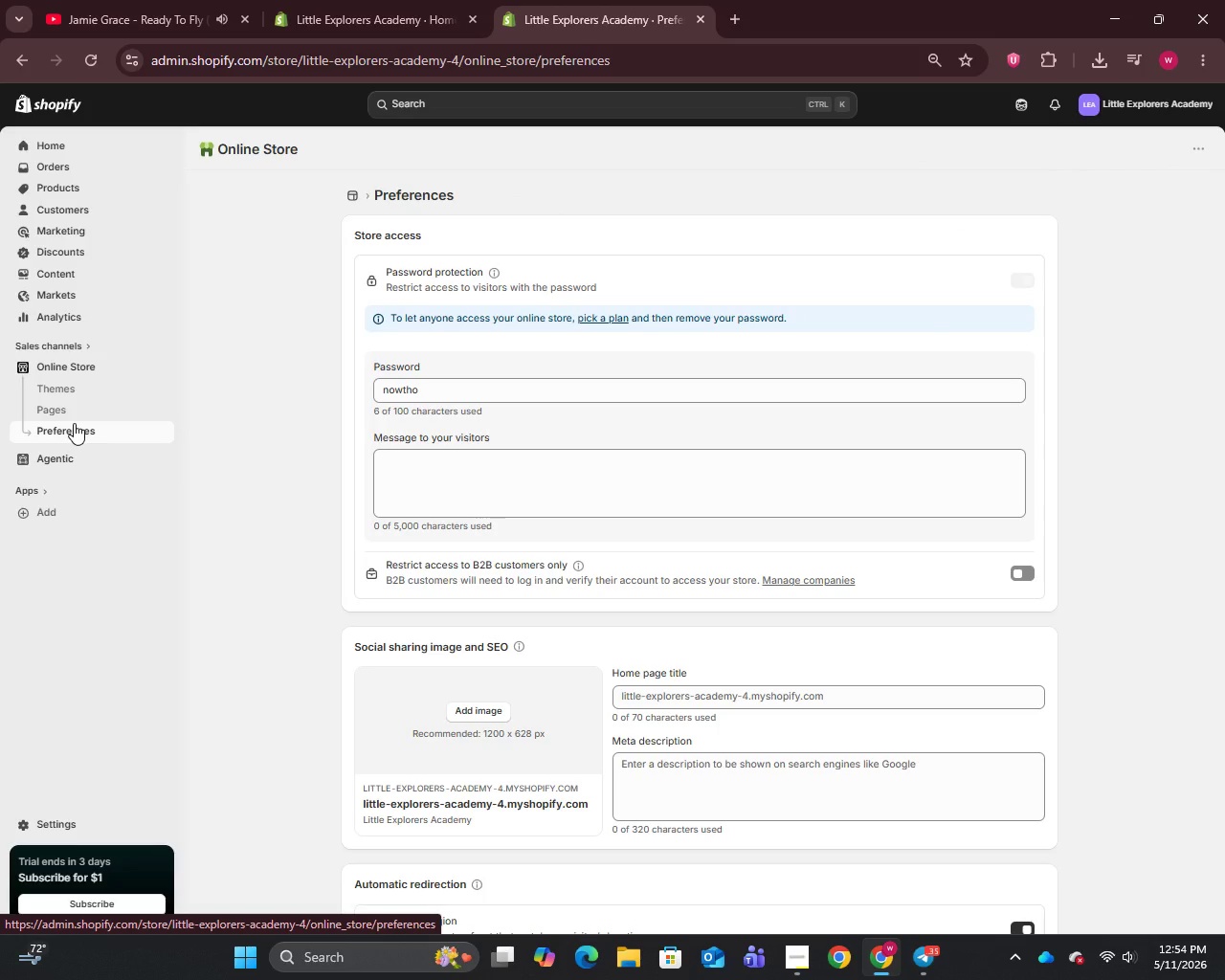 
wait(15.7)
 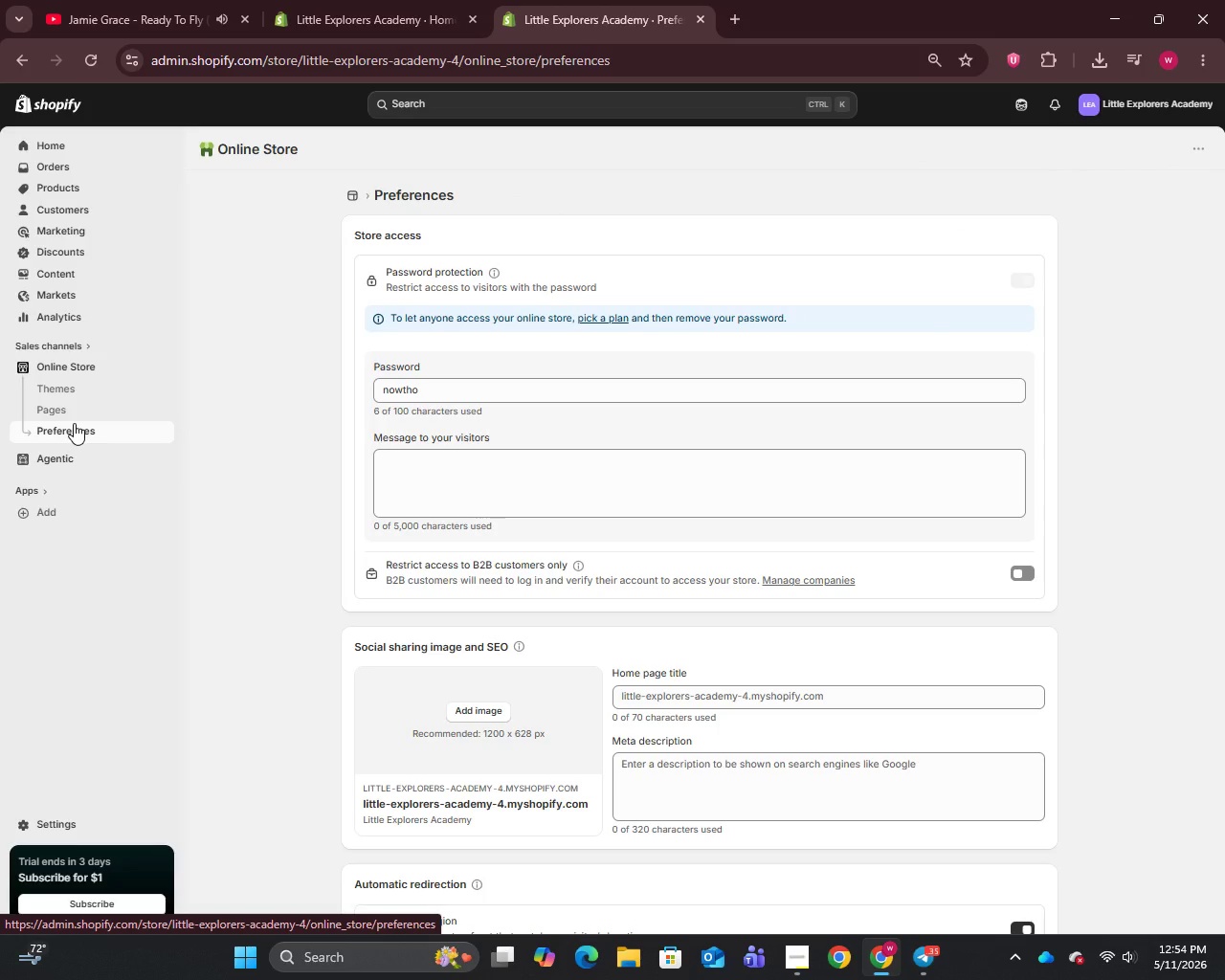 
left_click_drag(start_coordinate=[430, 390], to_coordinate=[361, 390])
 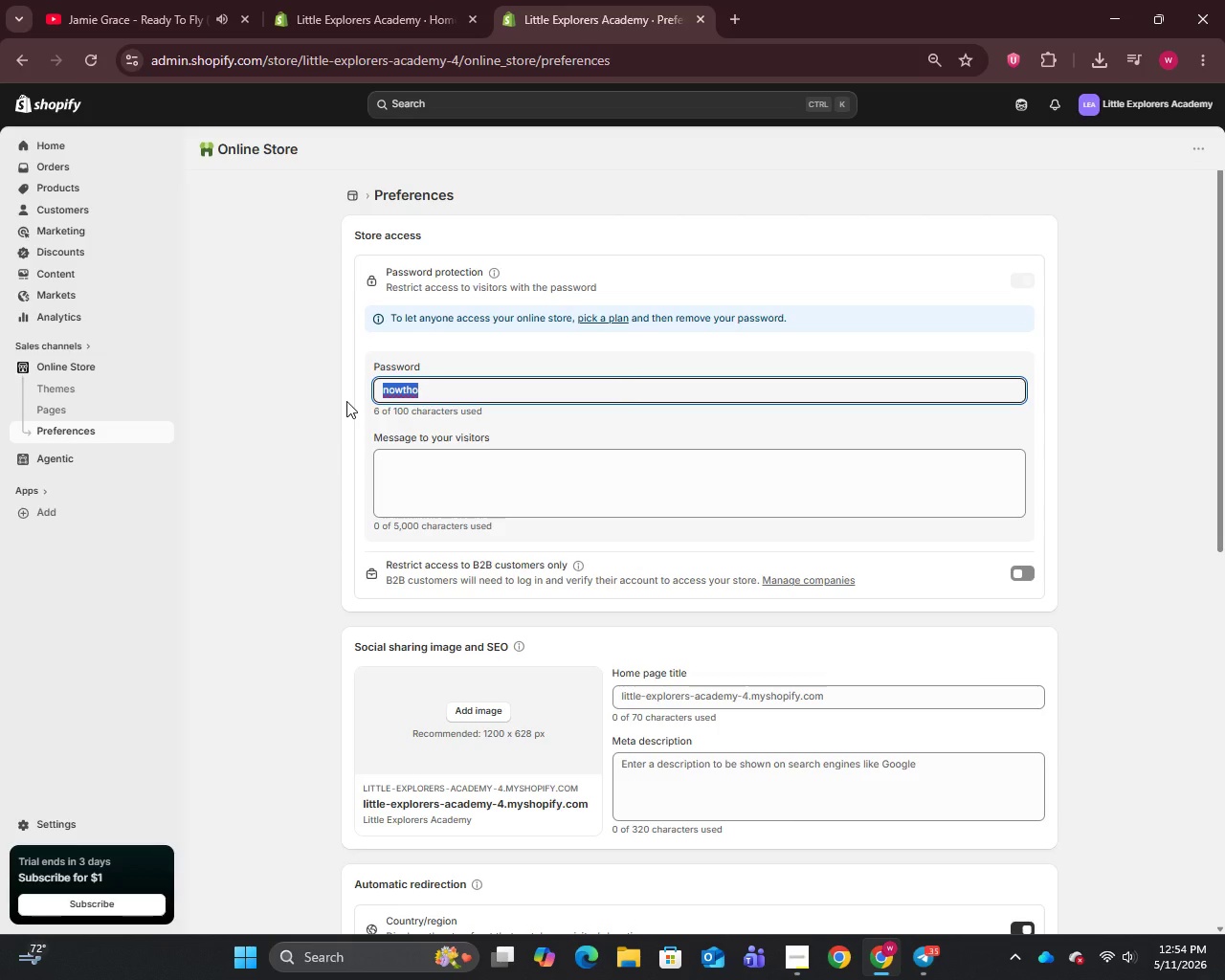 
type(12345)
 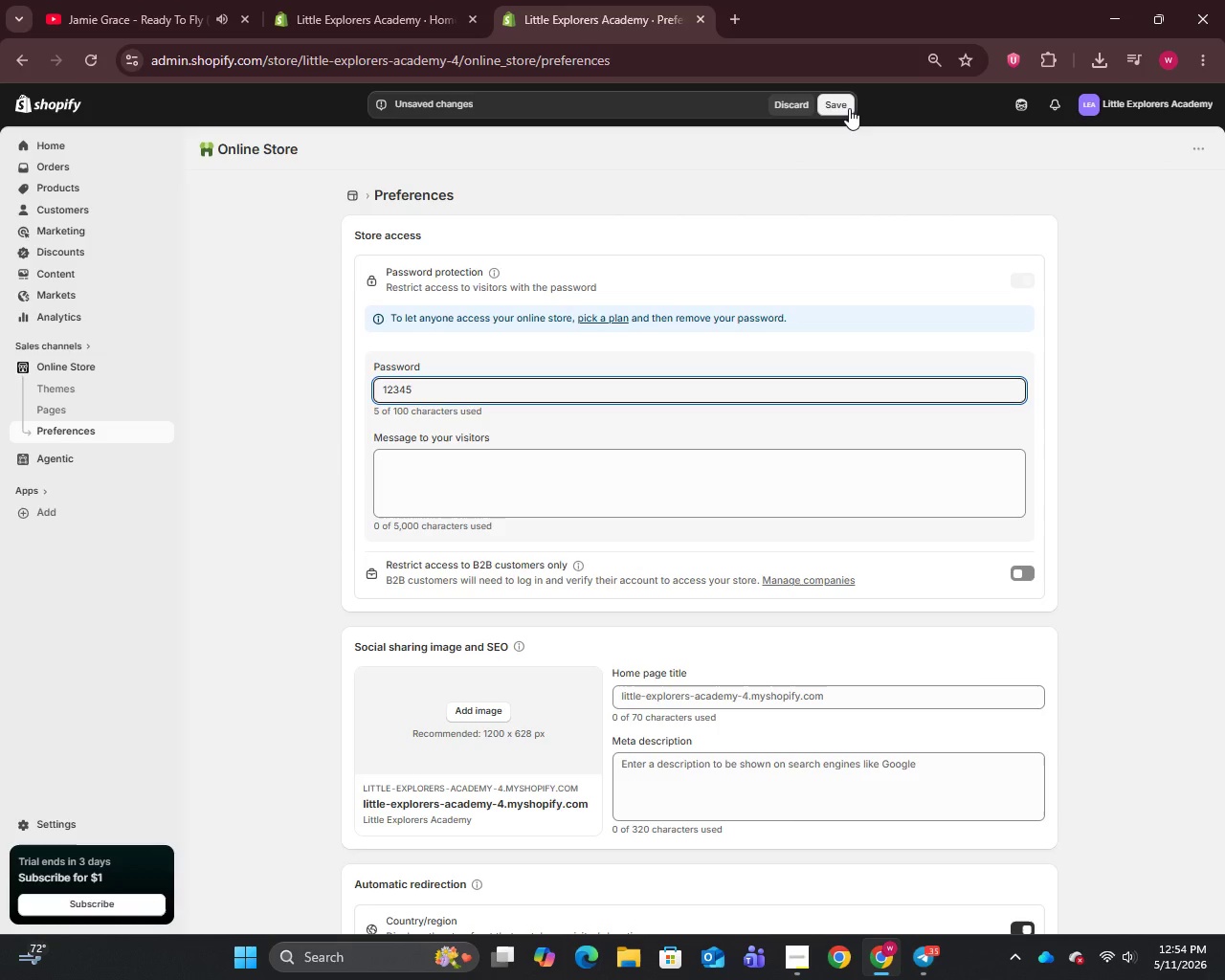 
left_click([849, 108])
 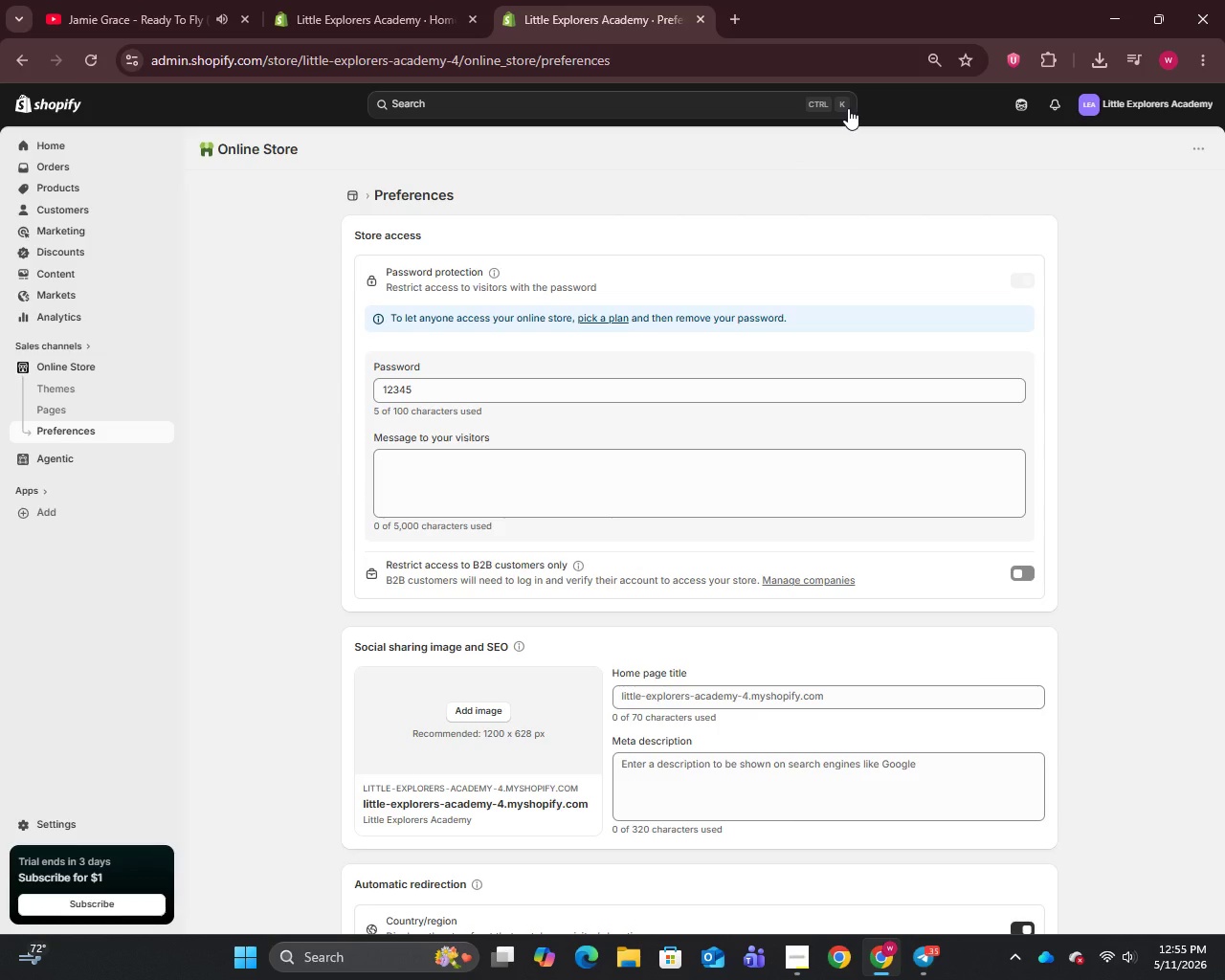 
wait(33.73)
 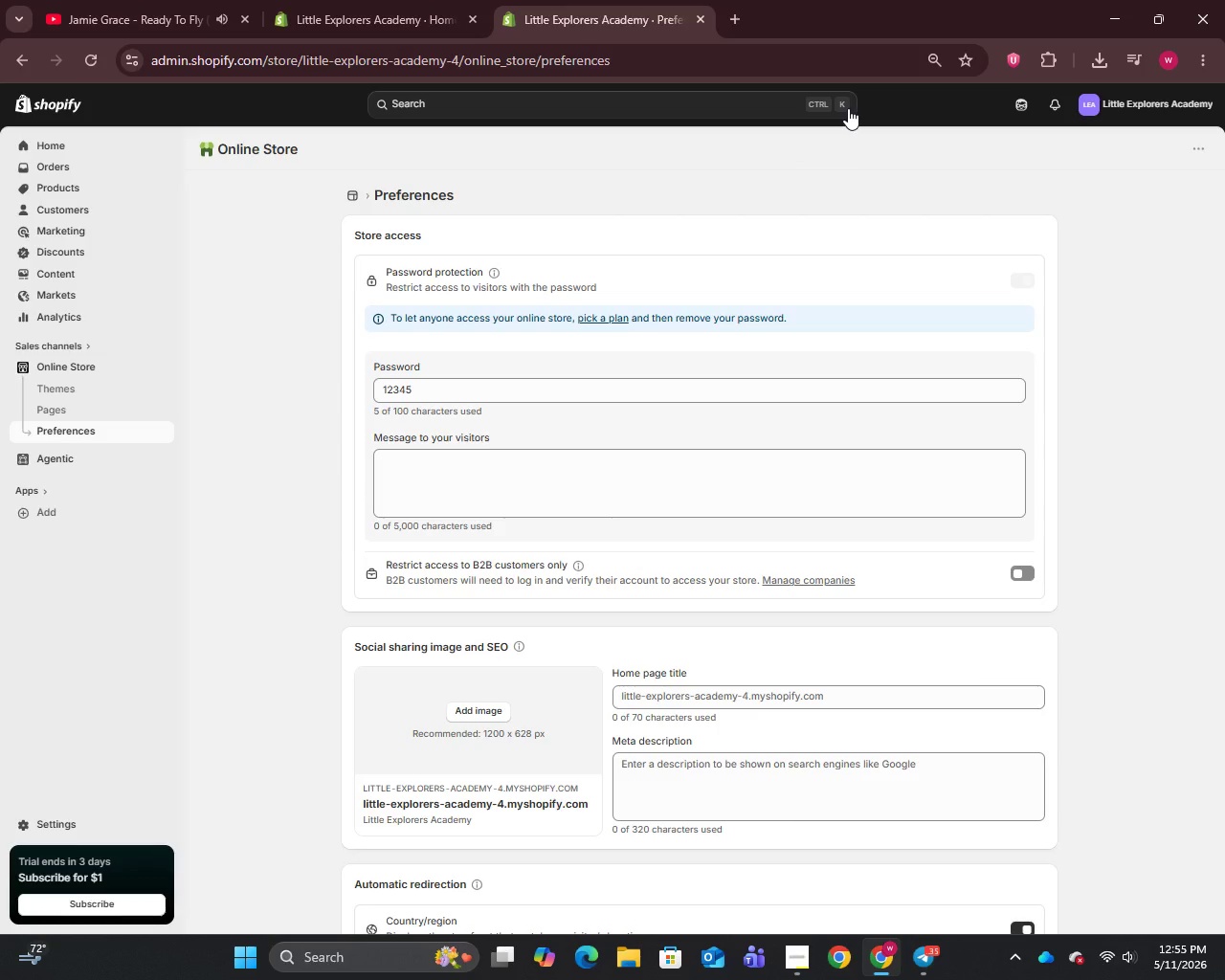 
left_click([59, 187])
 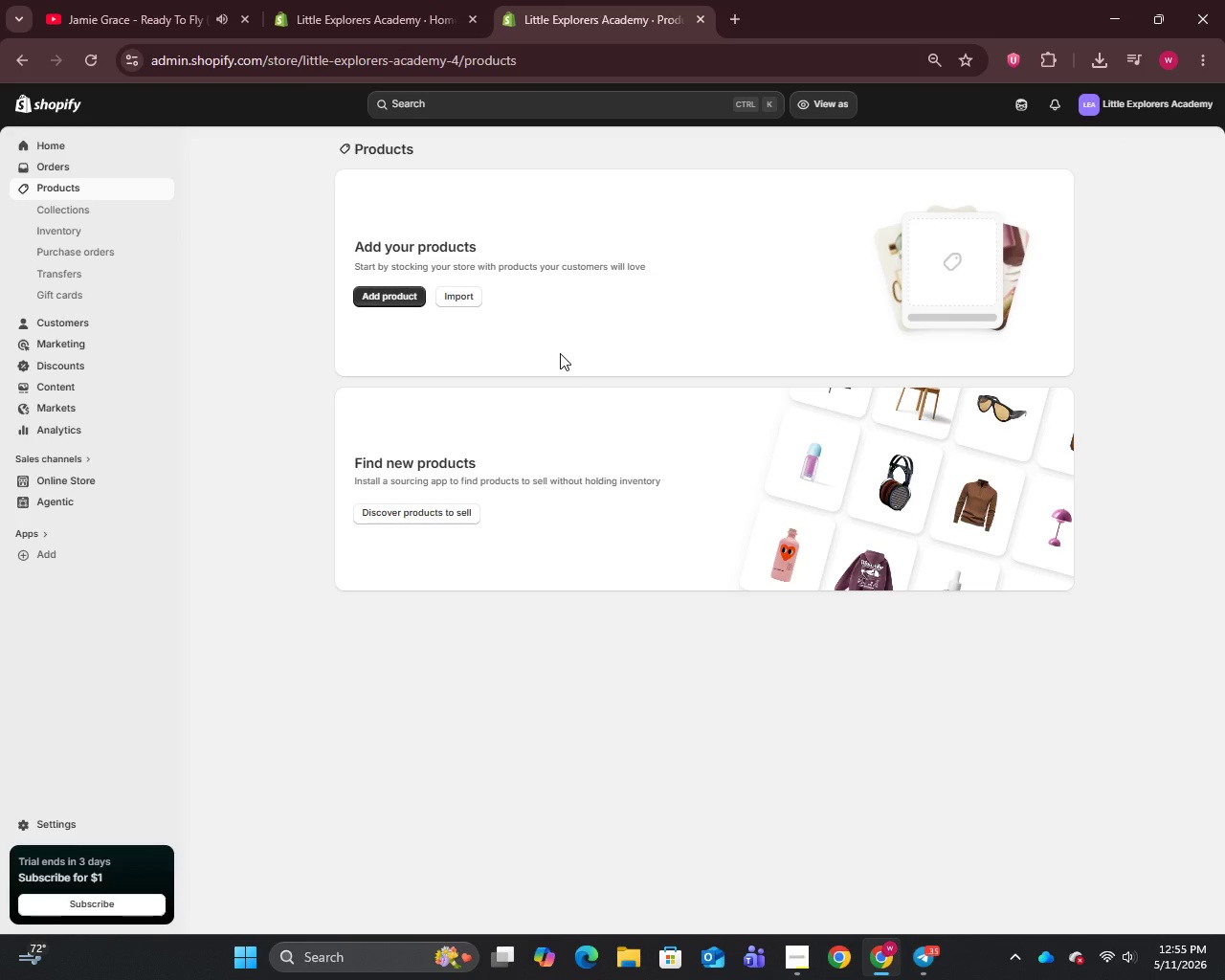 
wait(10.3)
 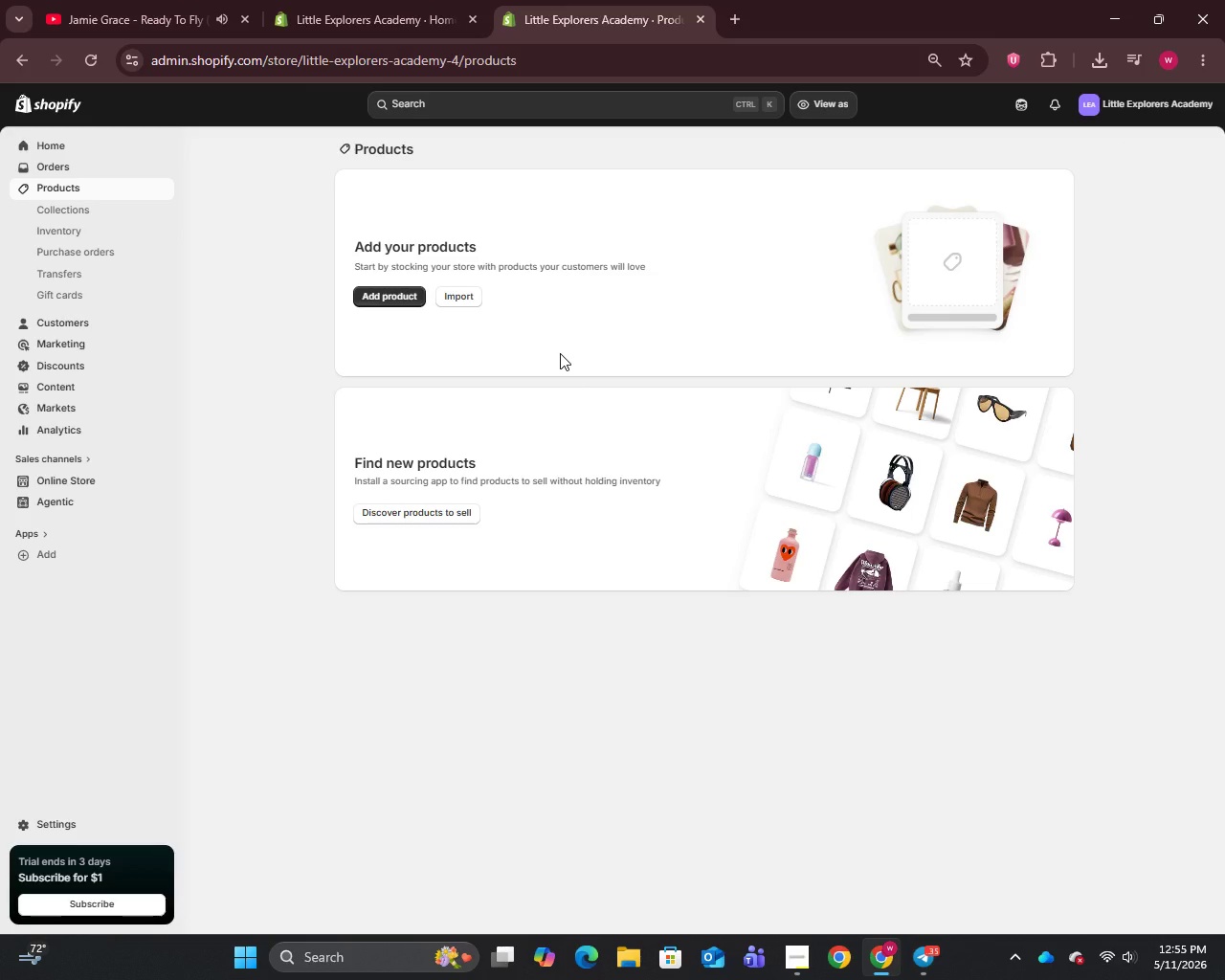 
left_click([458, 302])
 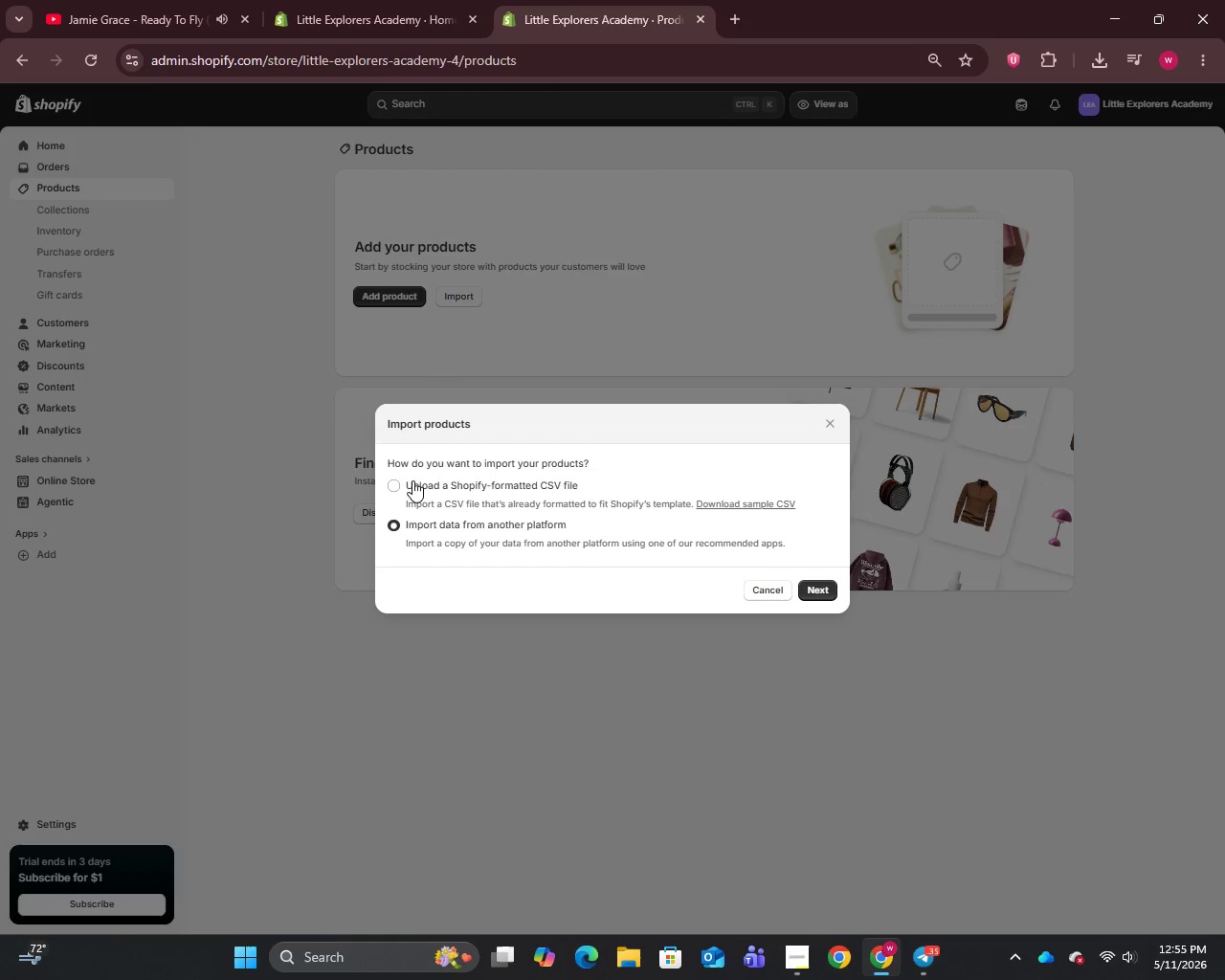 
left_click([400, 491])
 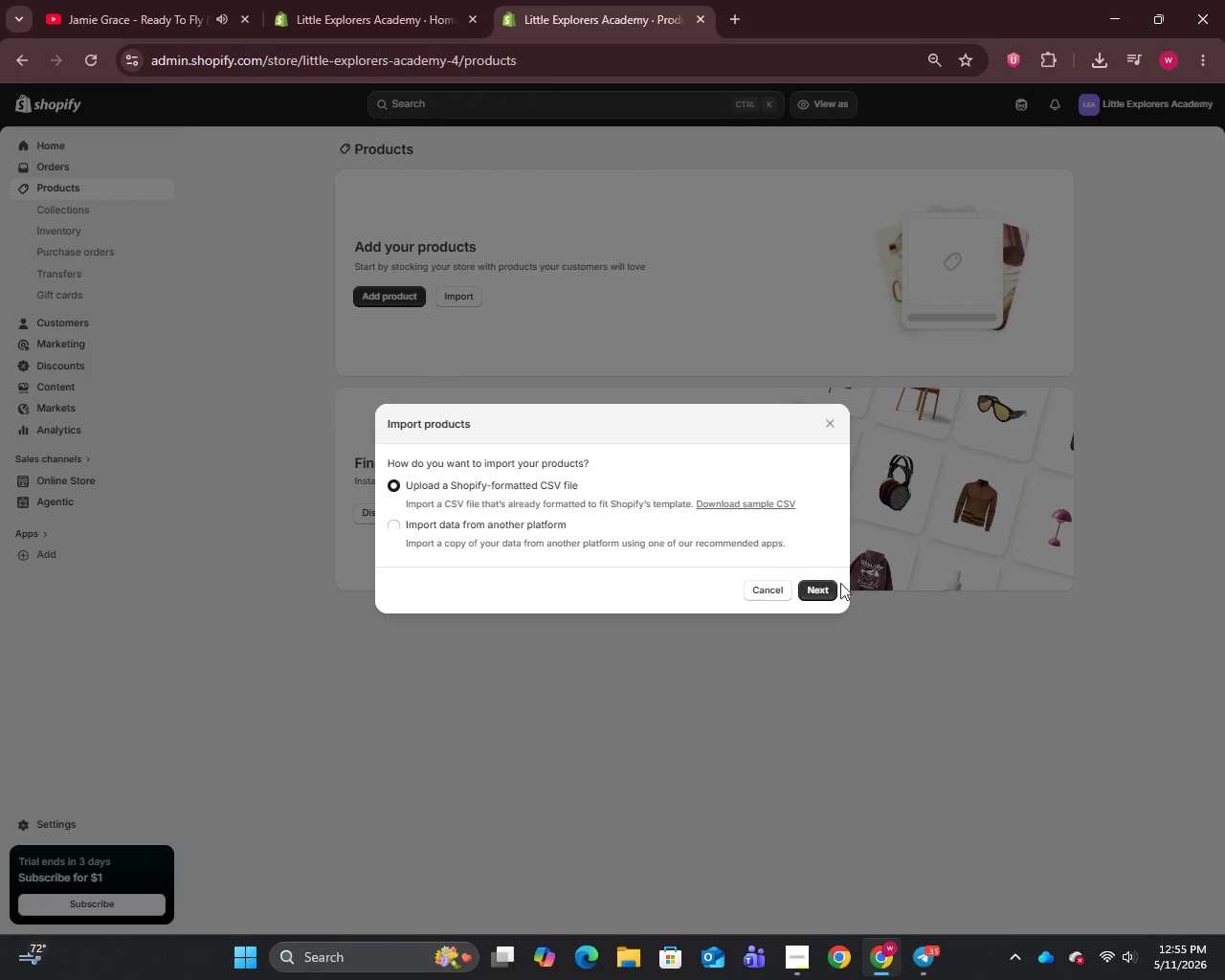 
left_click([829, 588])
 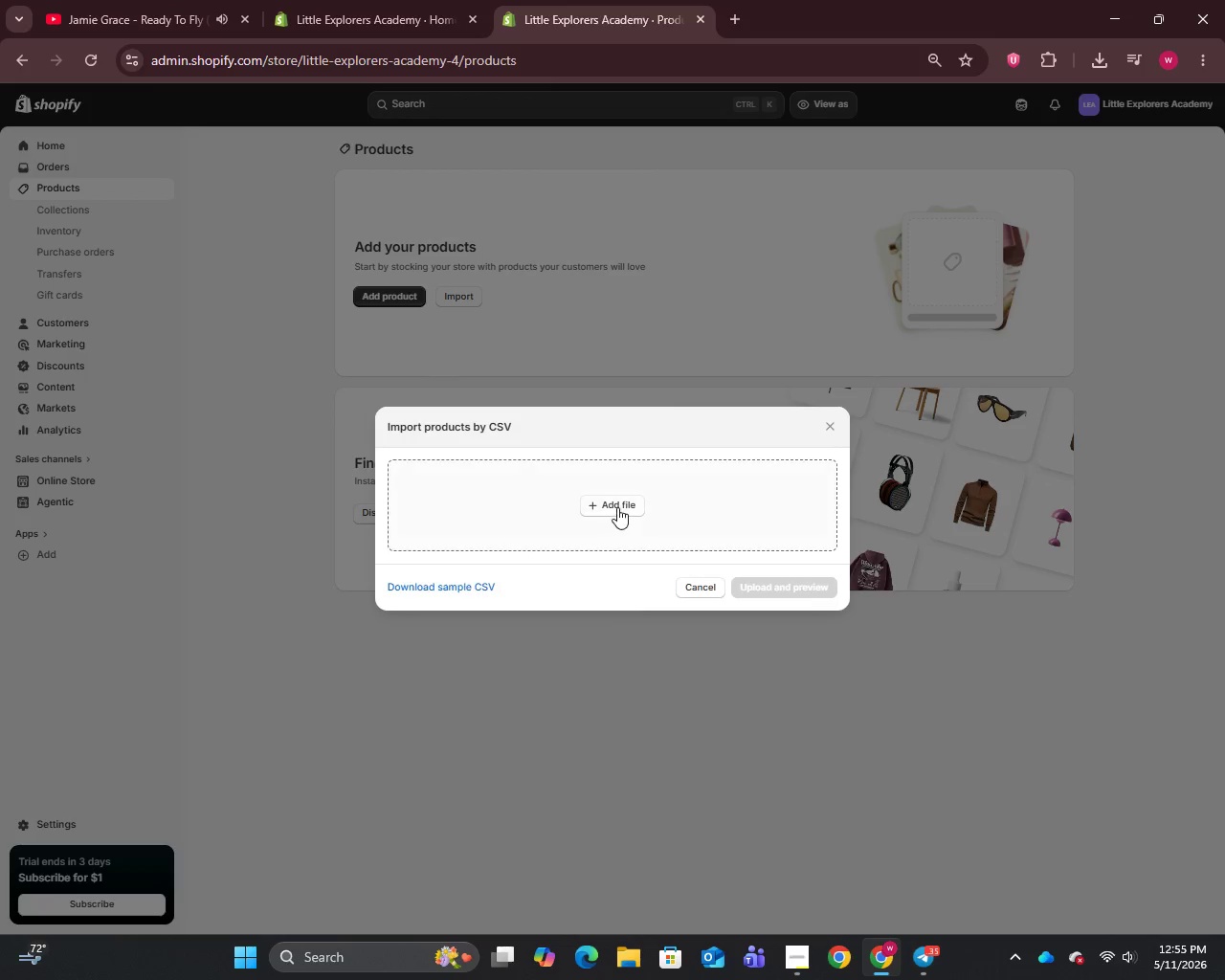 
left_click([617, 507])
 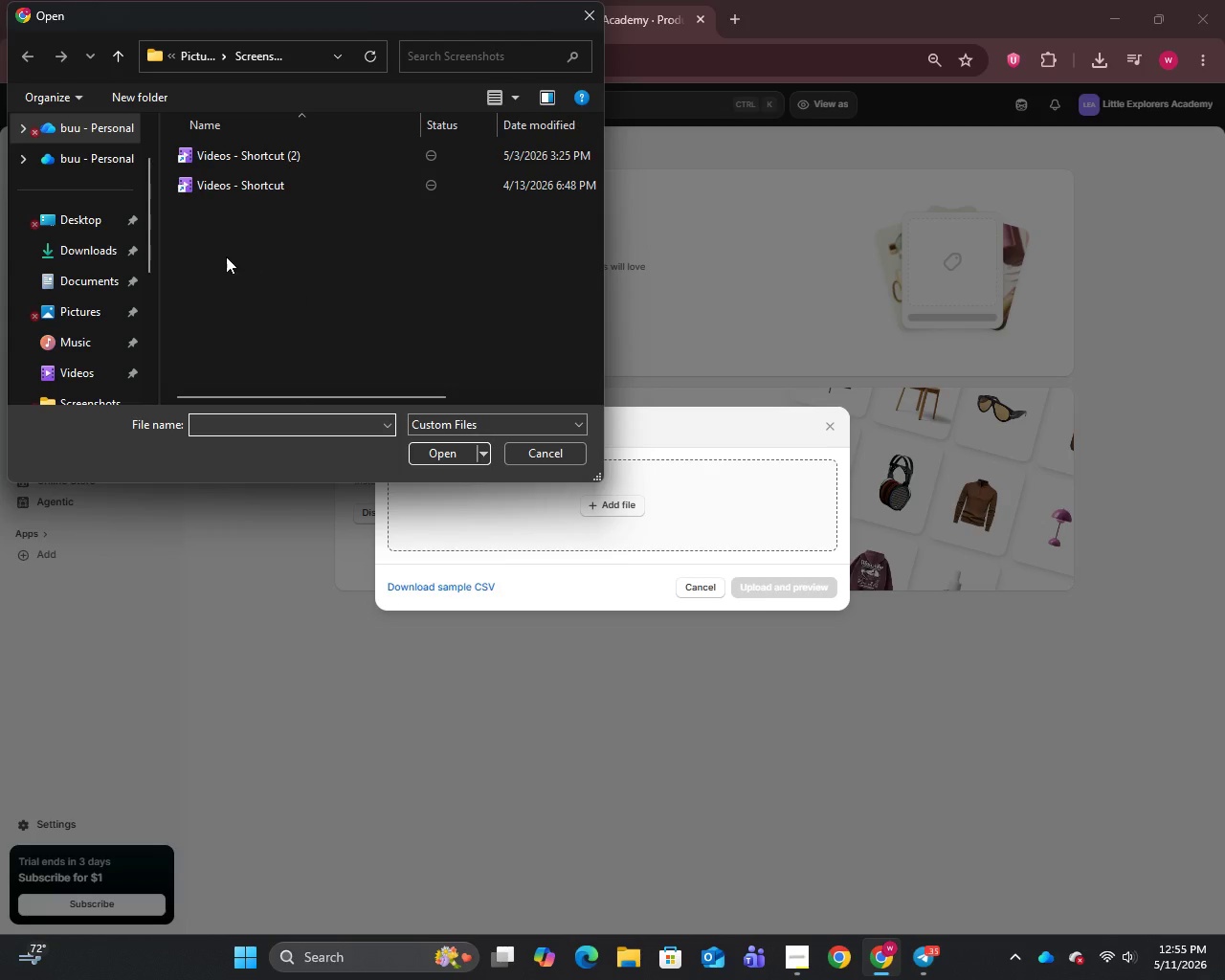 
left_click([99, 252])
 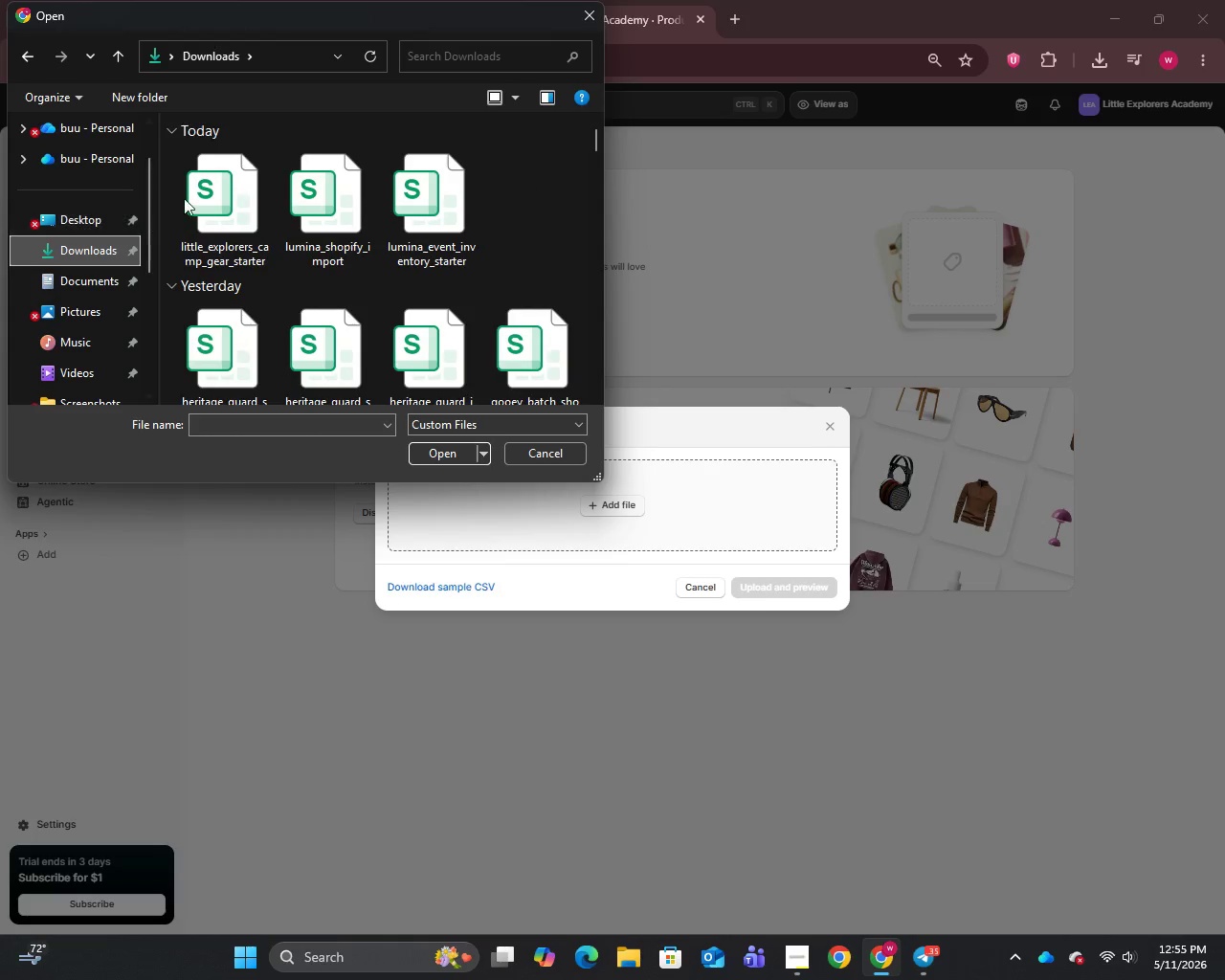 
left_click([190, 196])
 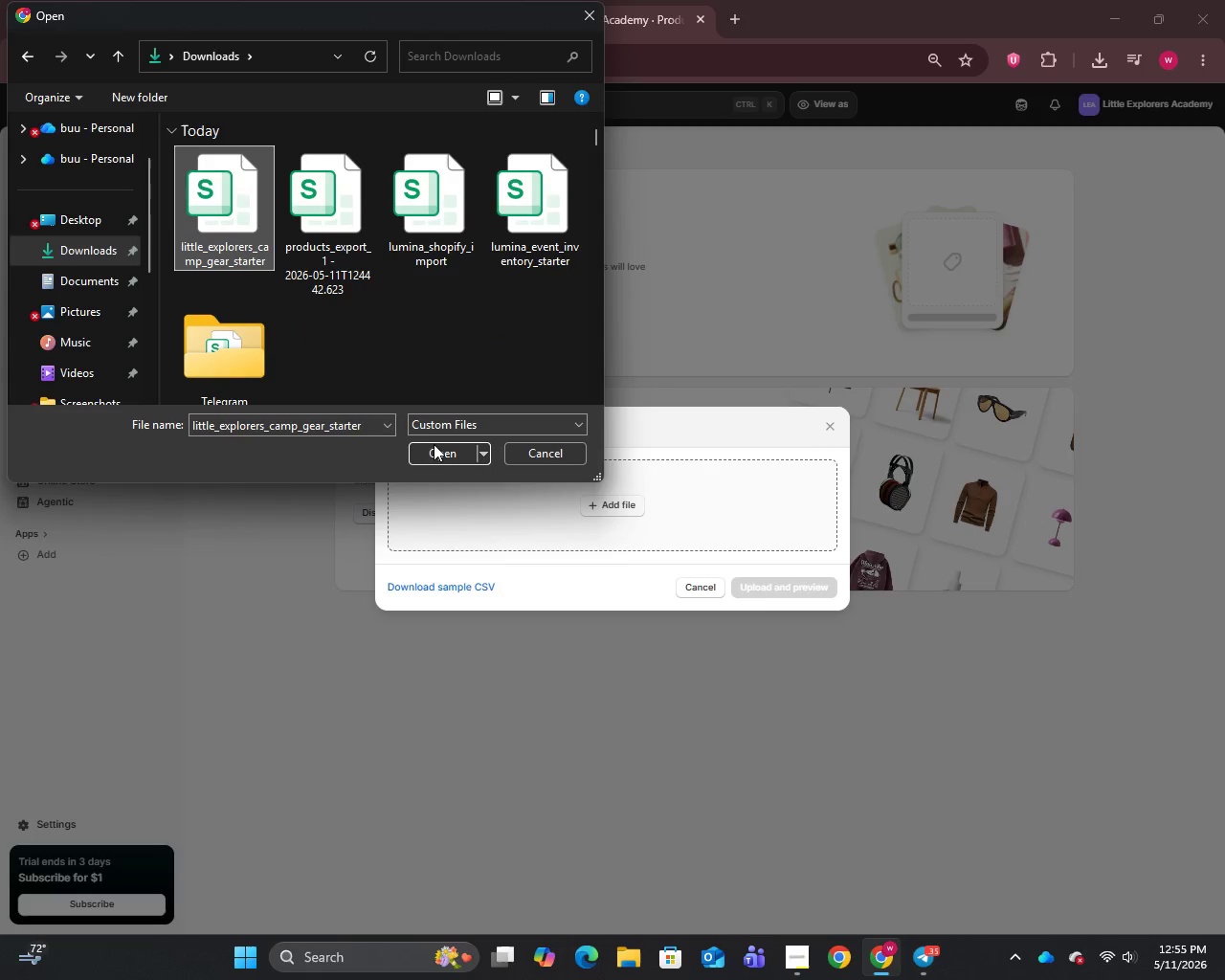 
left_click([436, 449])
 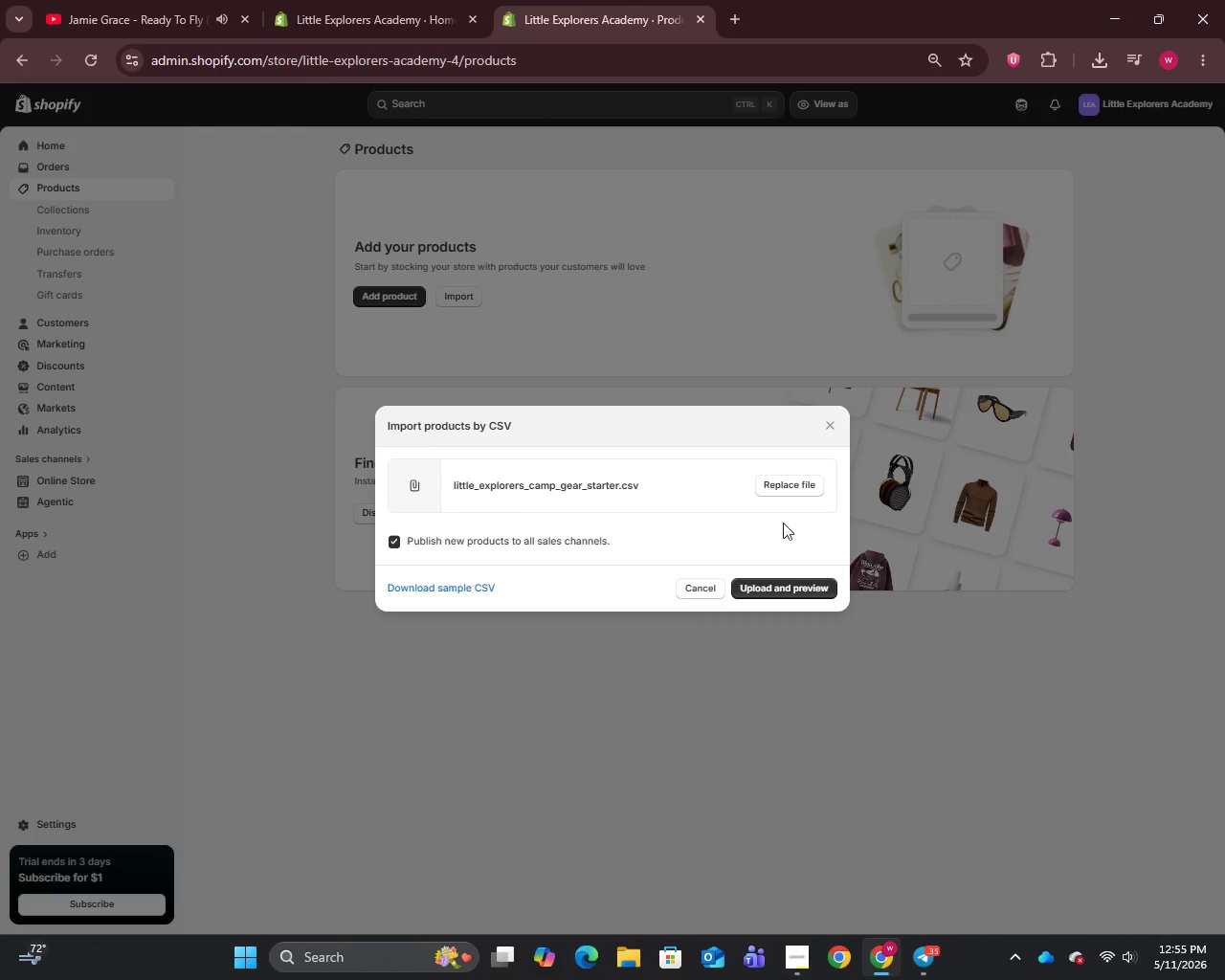 
left_click([788, 583])
 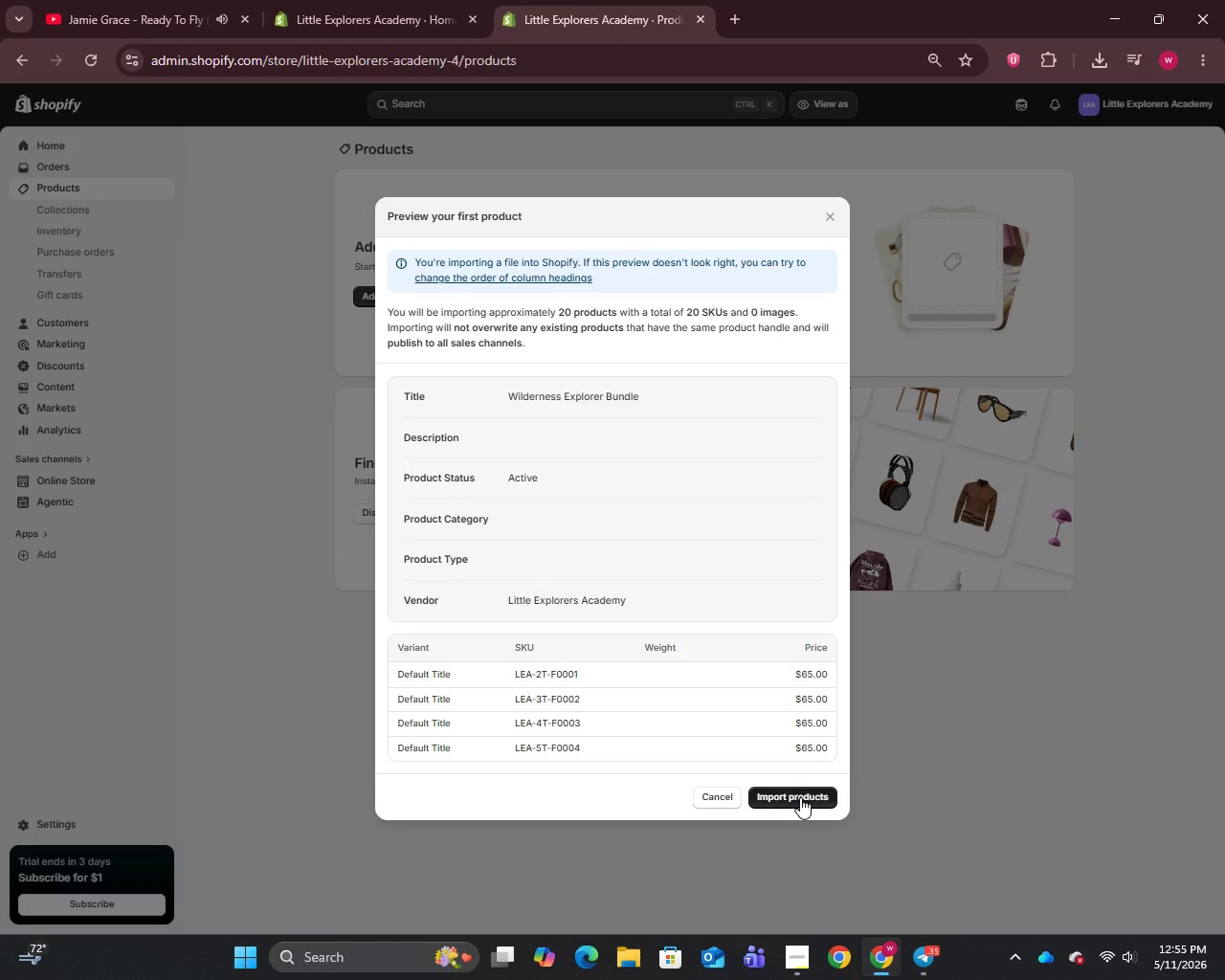 
wait(7.5)
 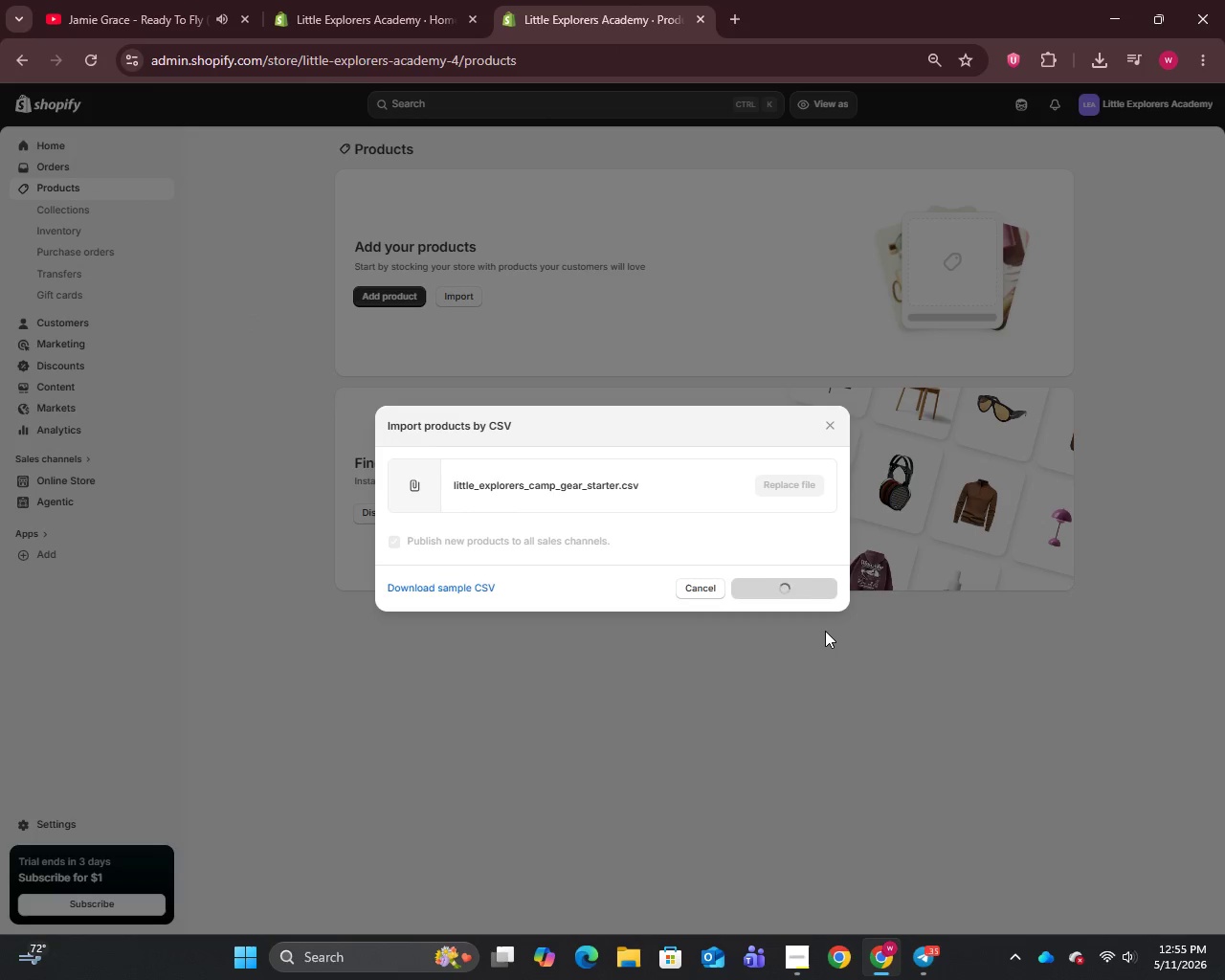 
left_click([800, 797])
 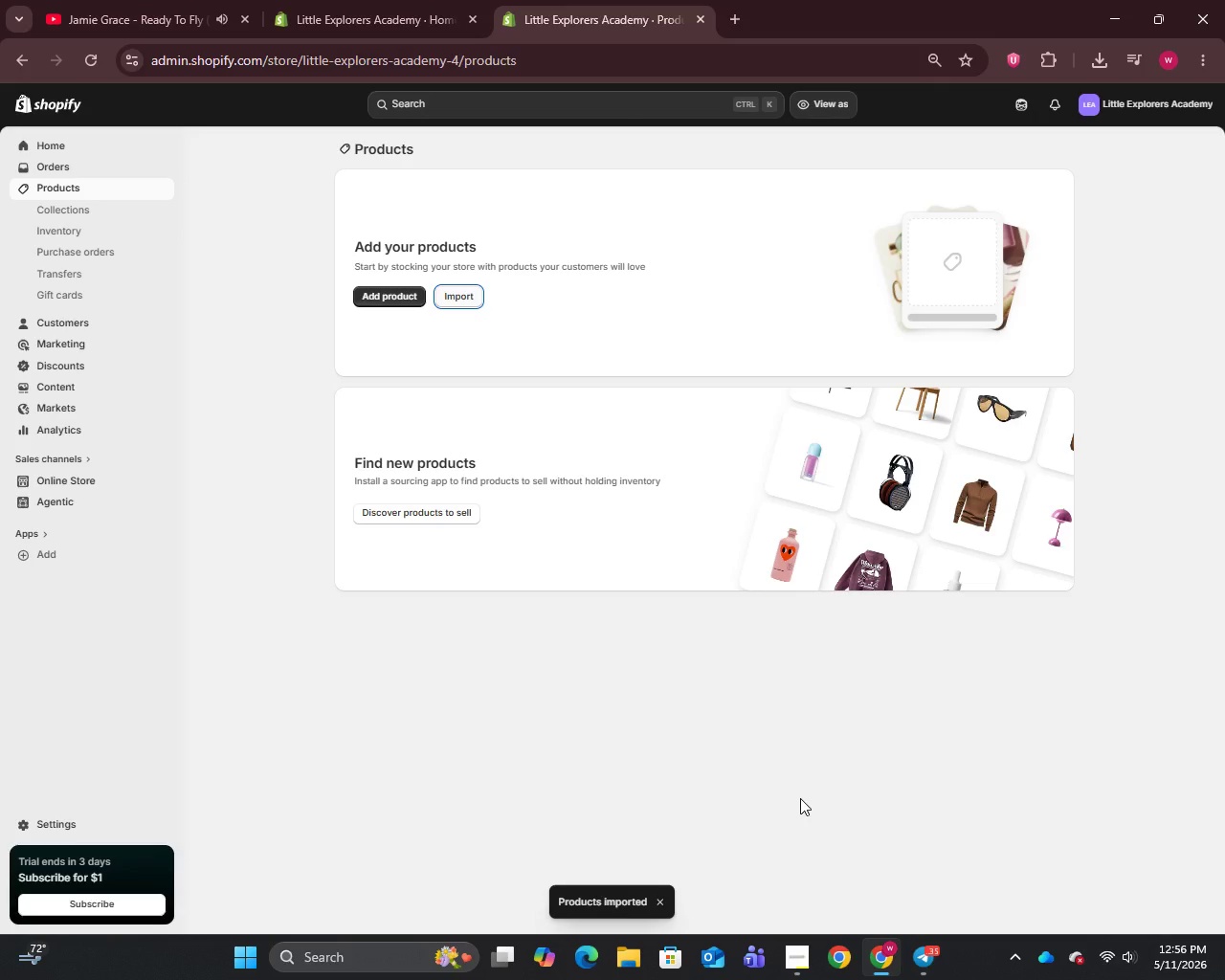 
wait(16.31)
 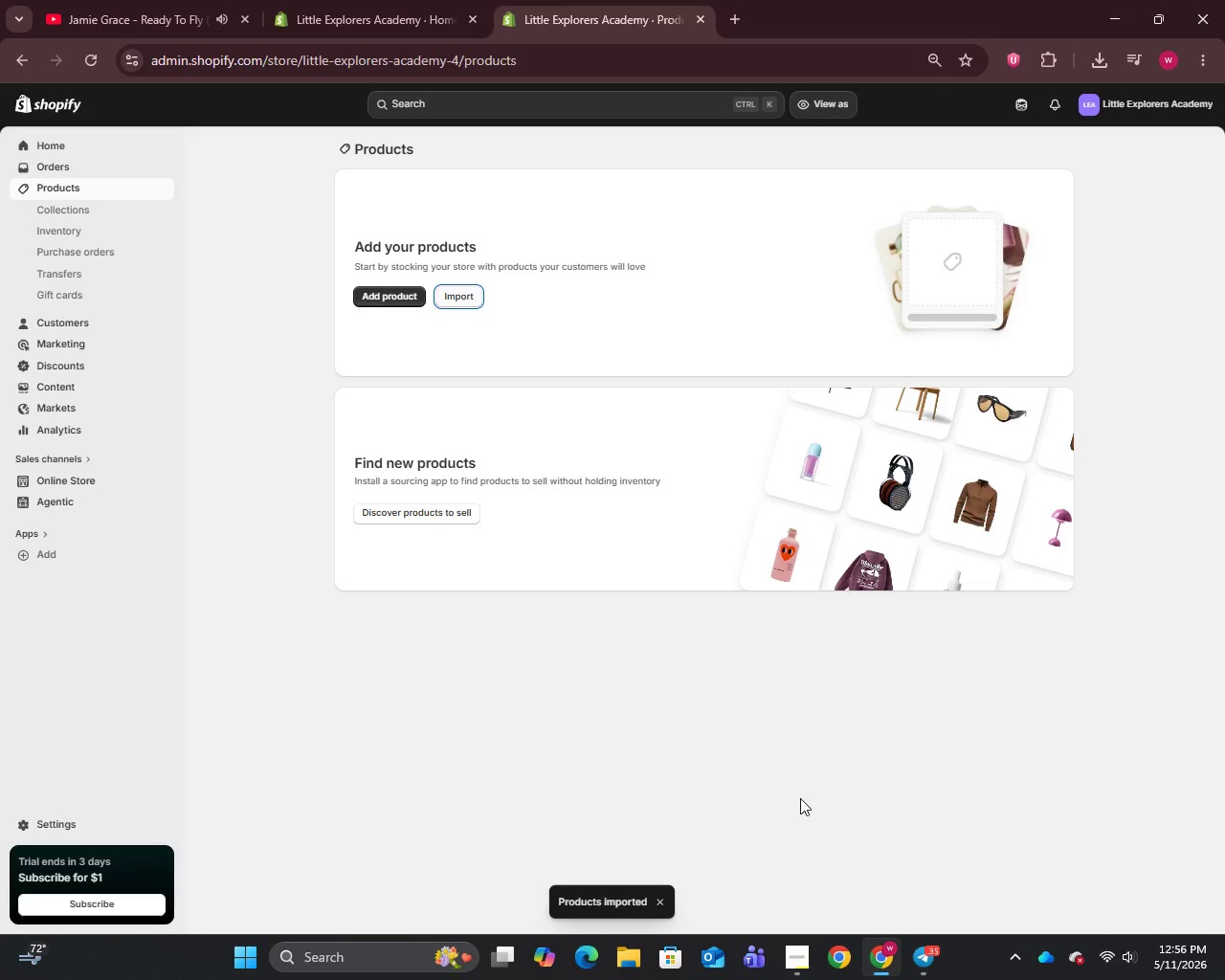 
left_click([68, 189])
 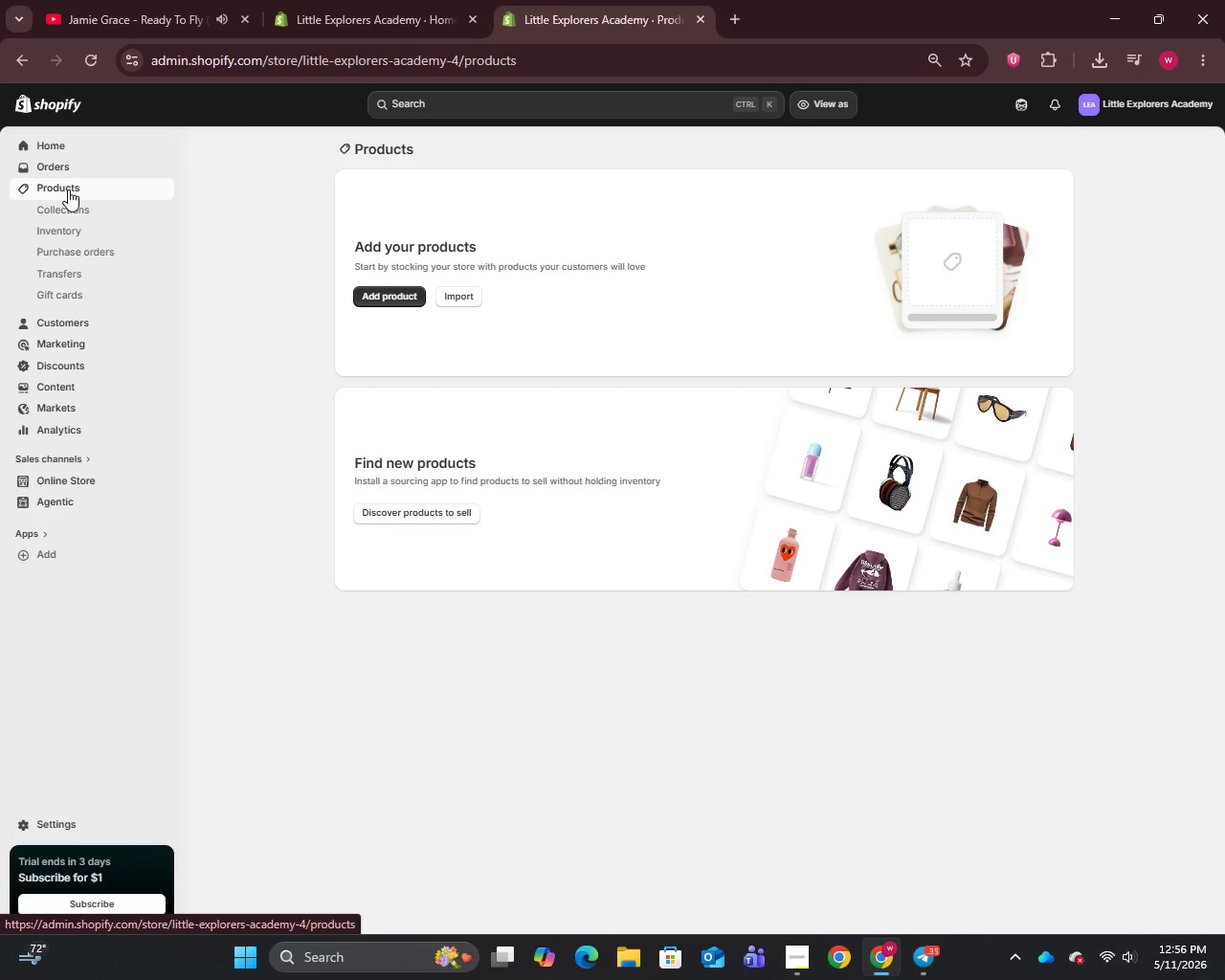 
left_click([68, 189])
 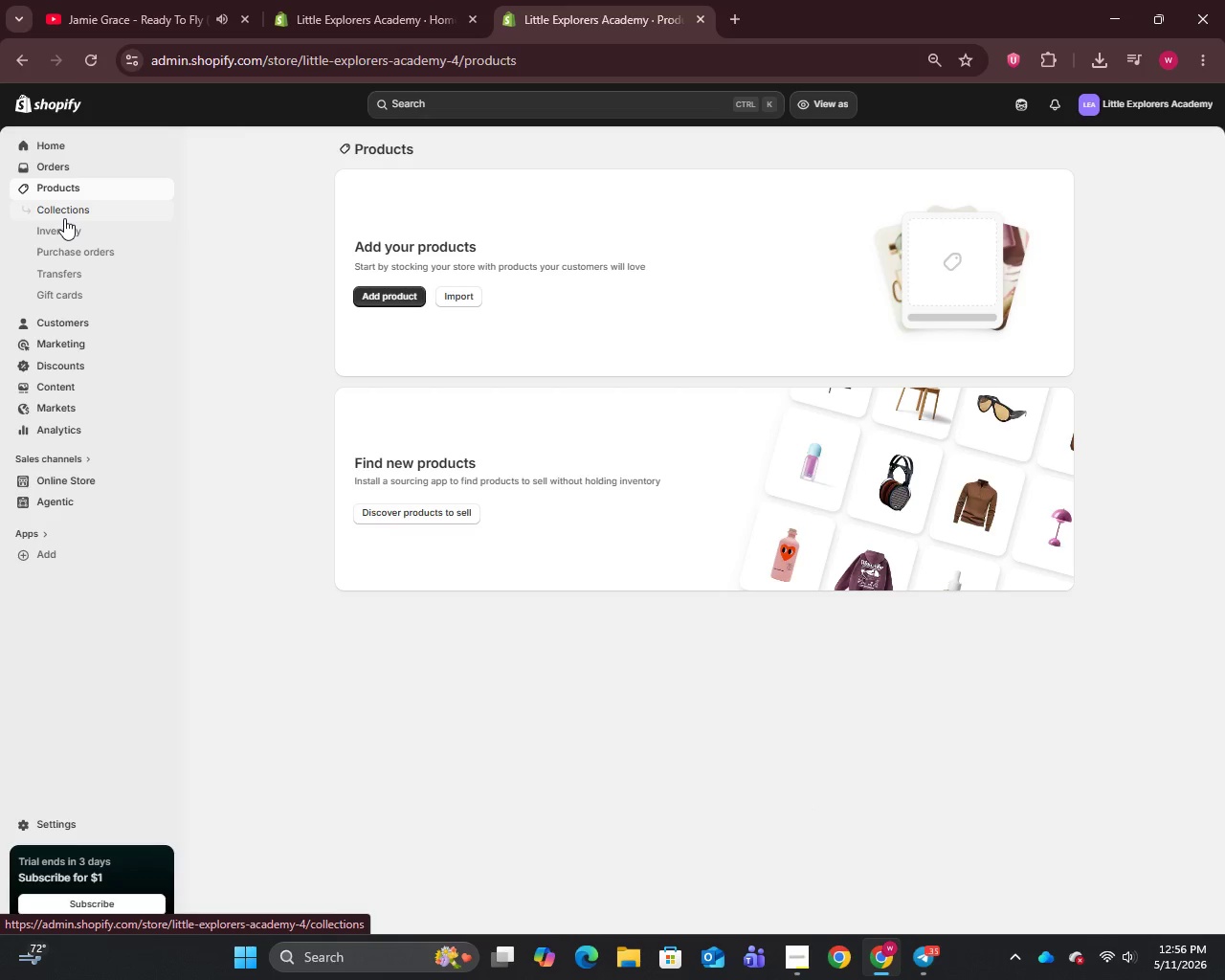 
left_click([64, 218])
 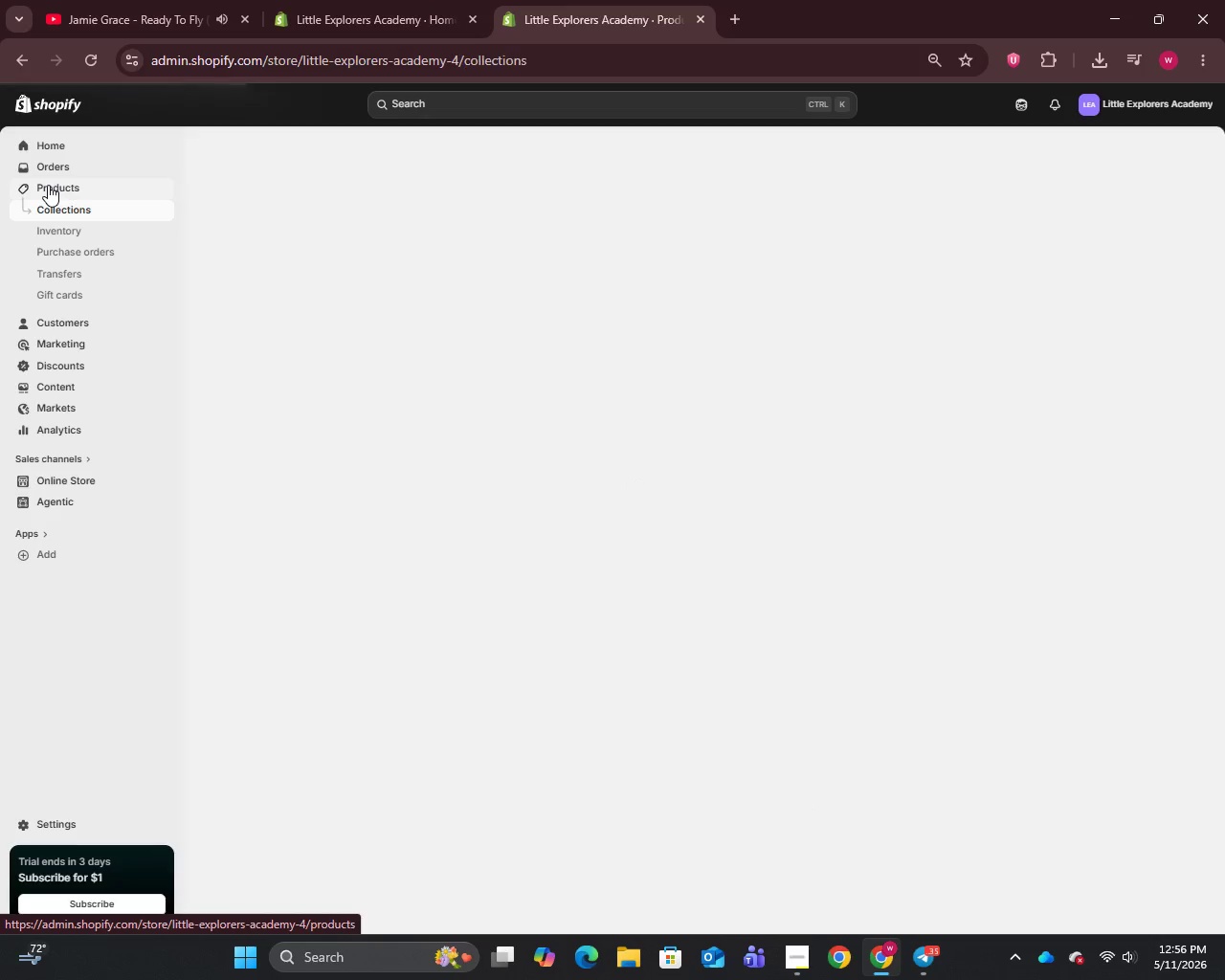 
left_click([48, 185])
 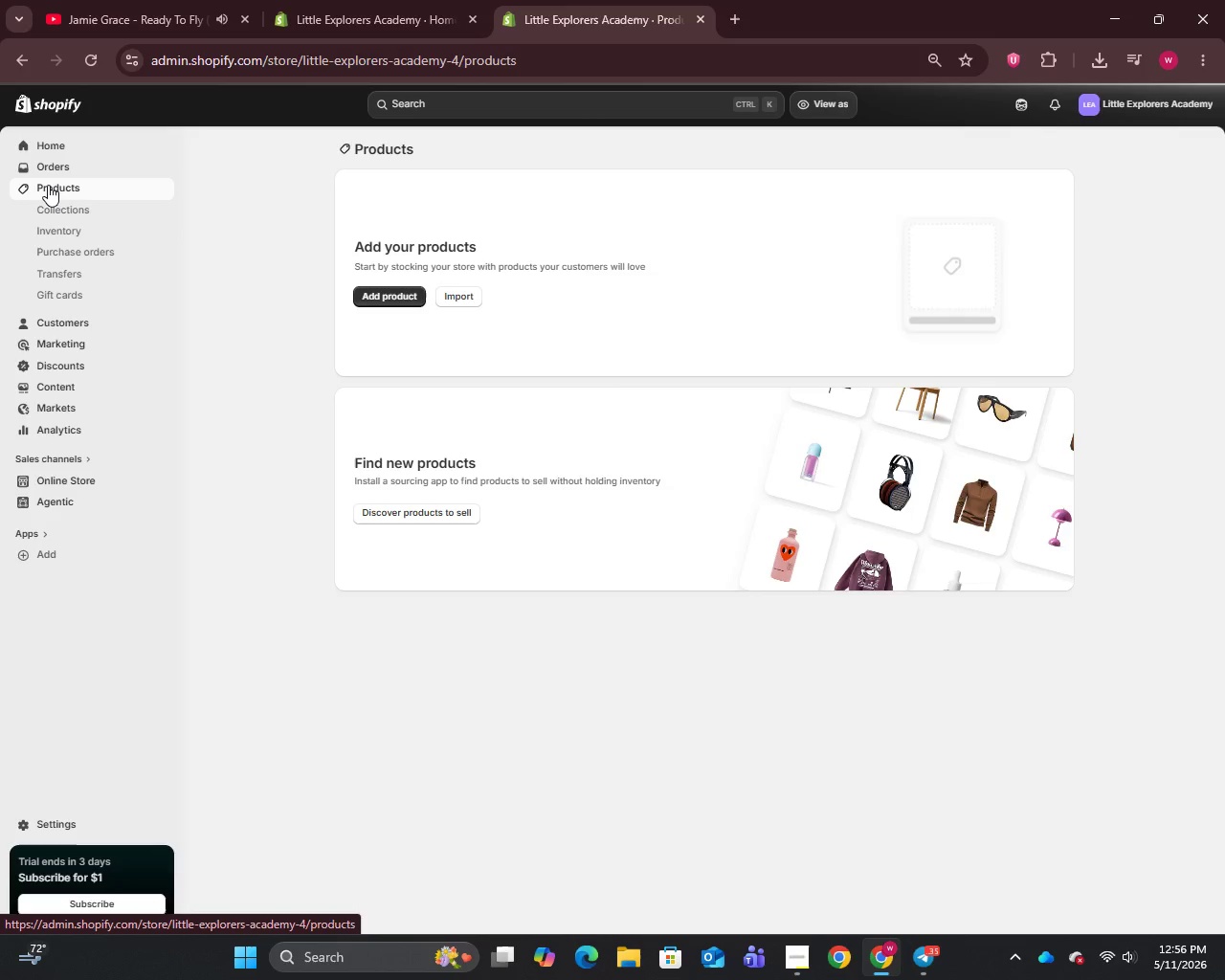 
left_click([48, 185])
 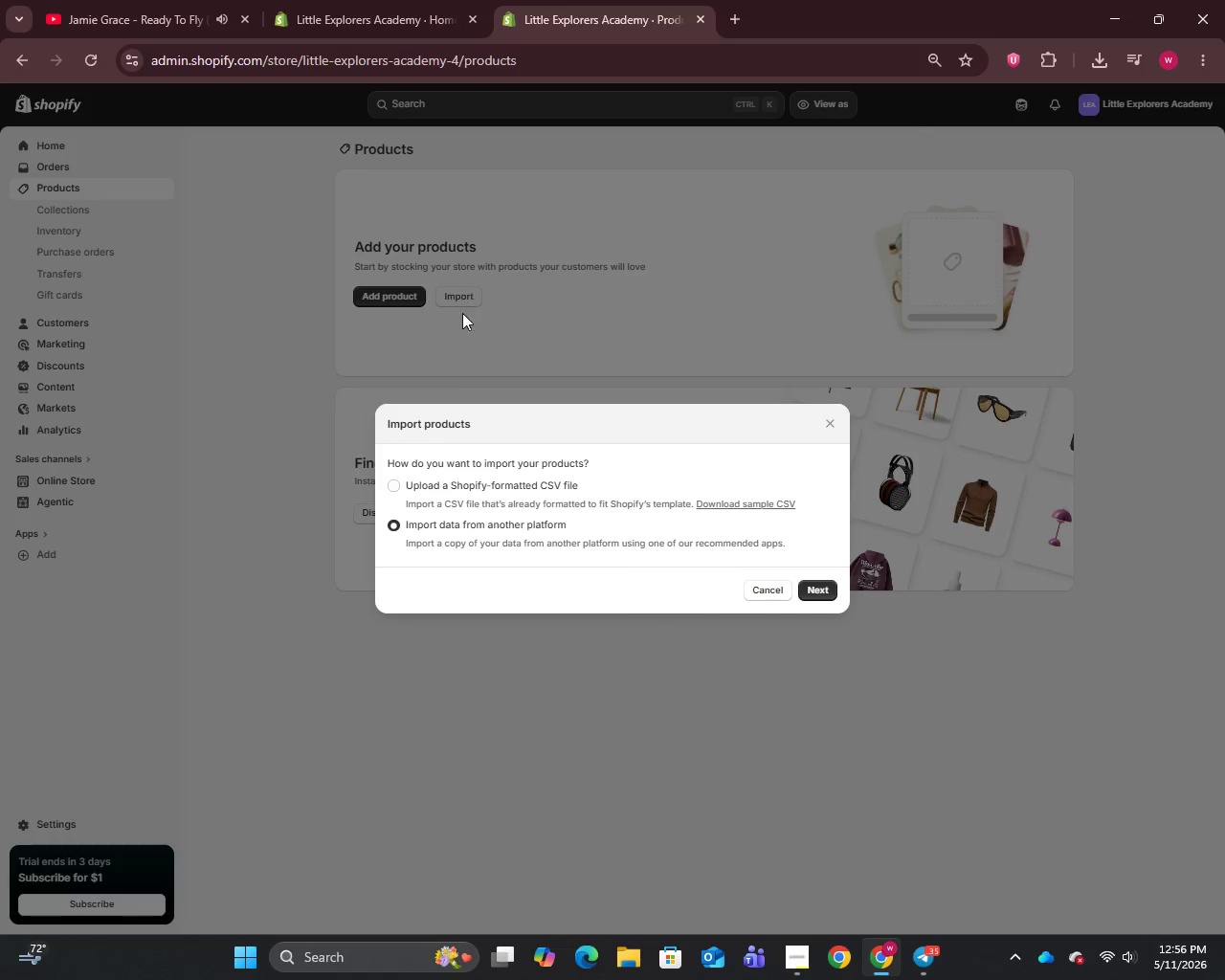 
left_click([396, 485])
 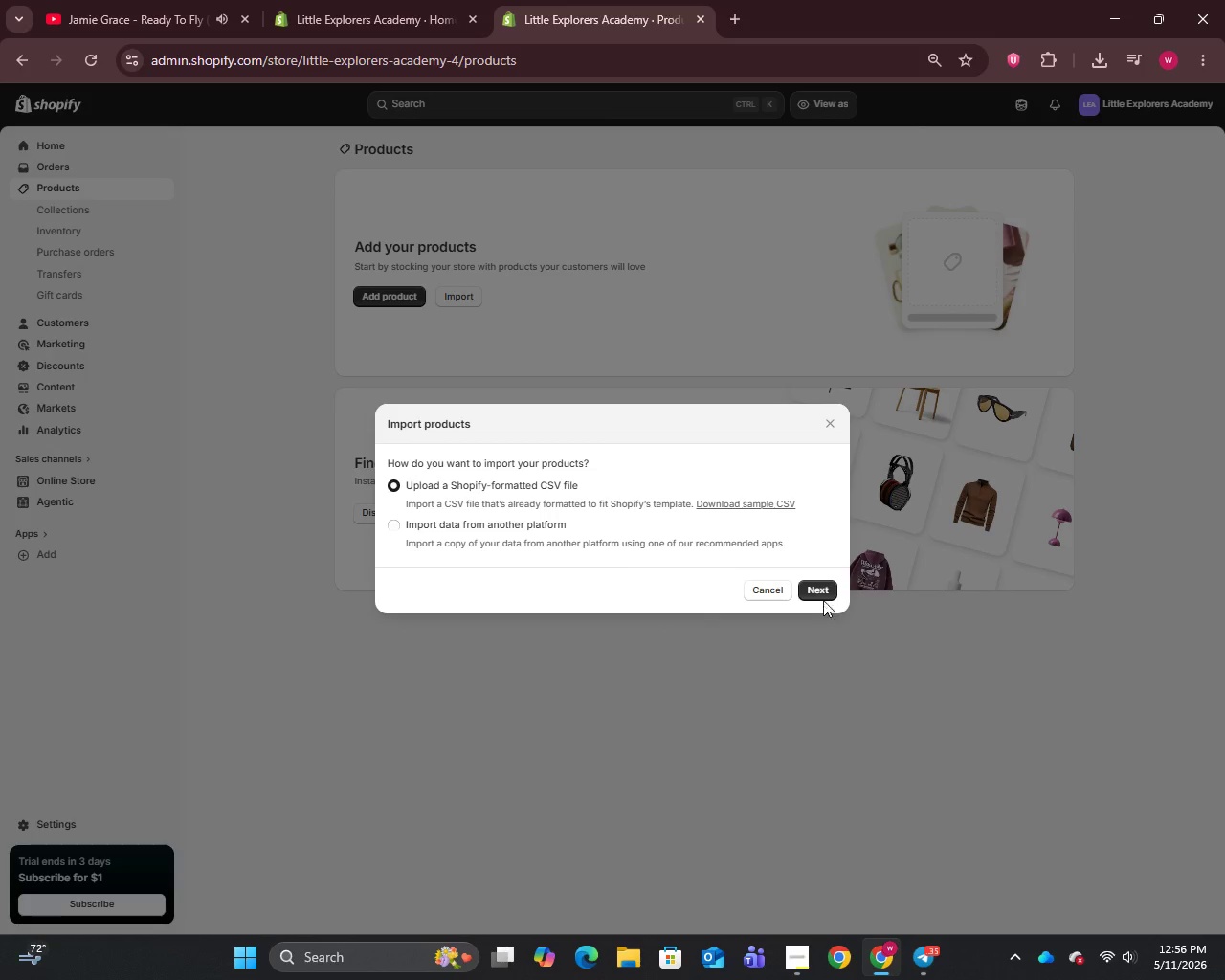 
left_click([826, 591])
 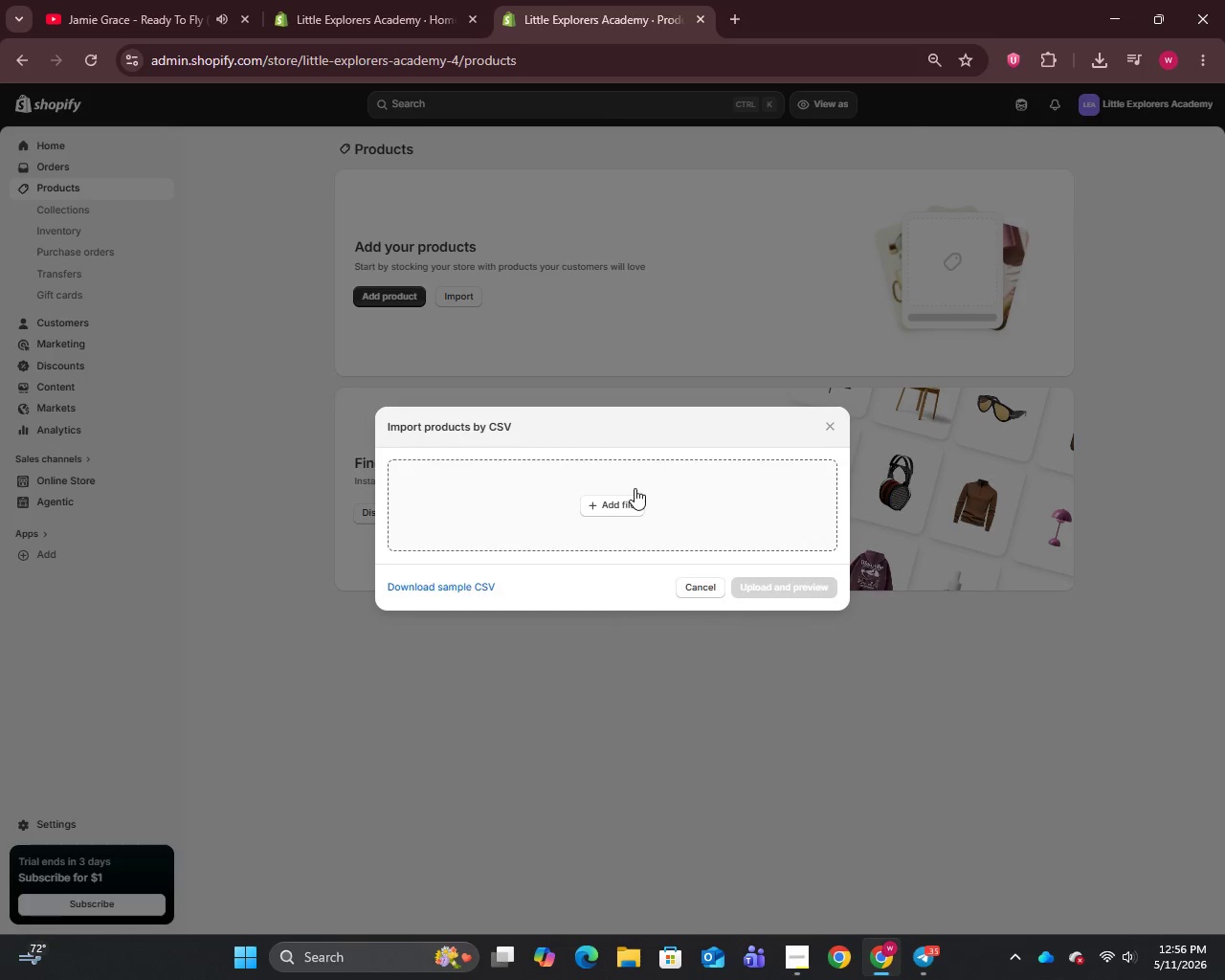 
left_click([607, 502])
 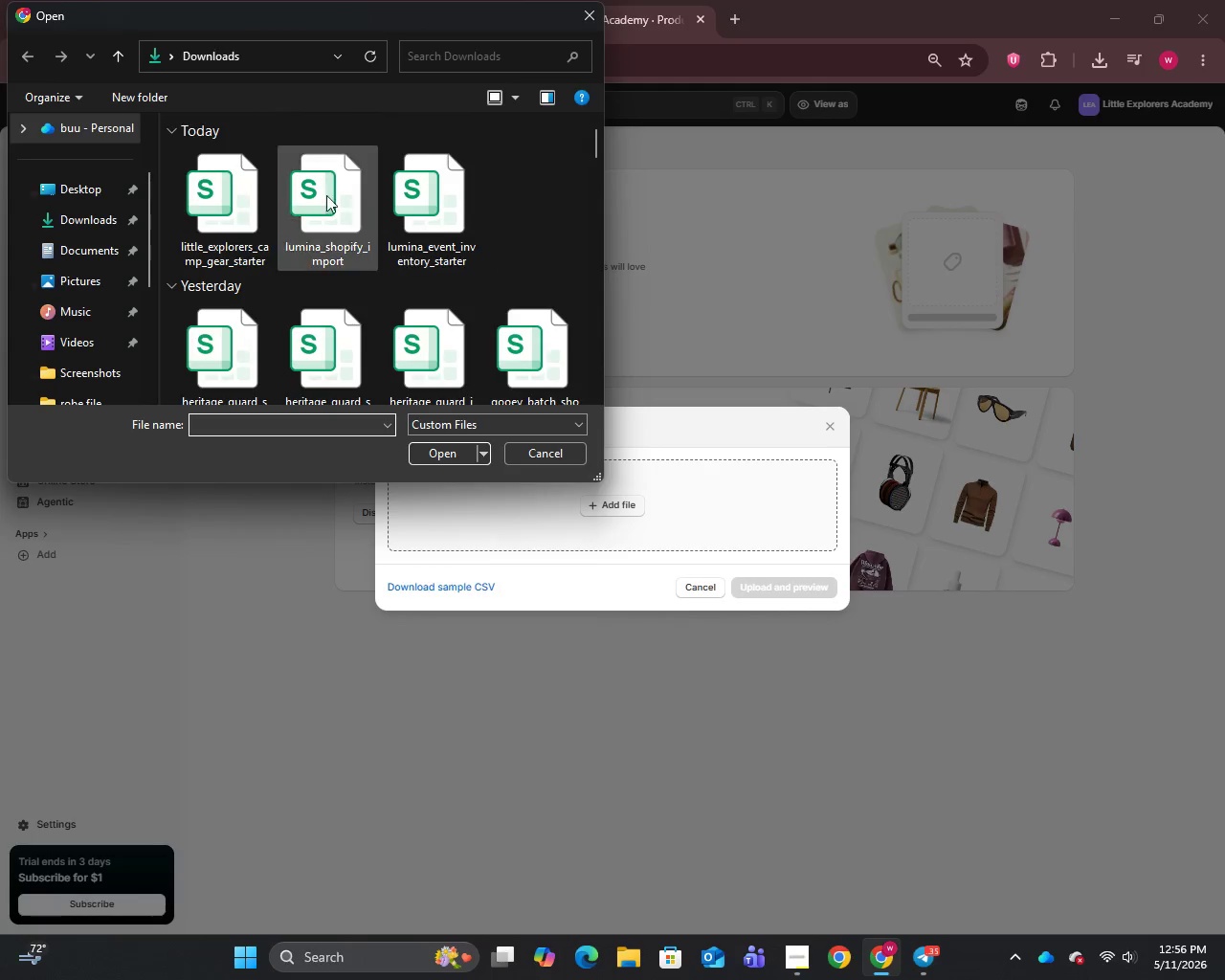 
left_click([206, 214])
 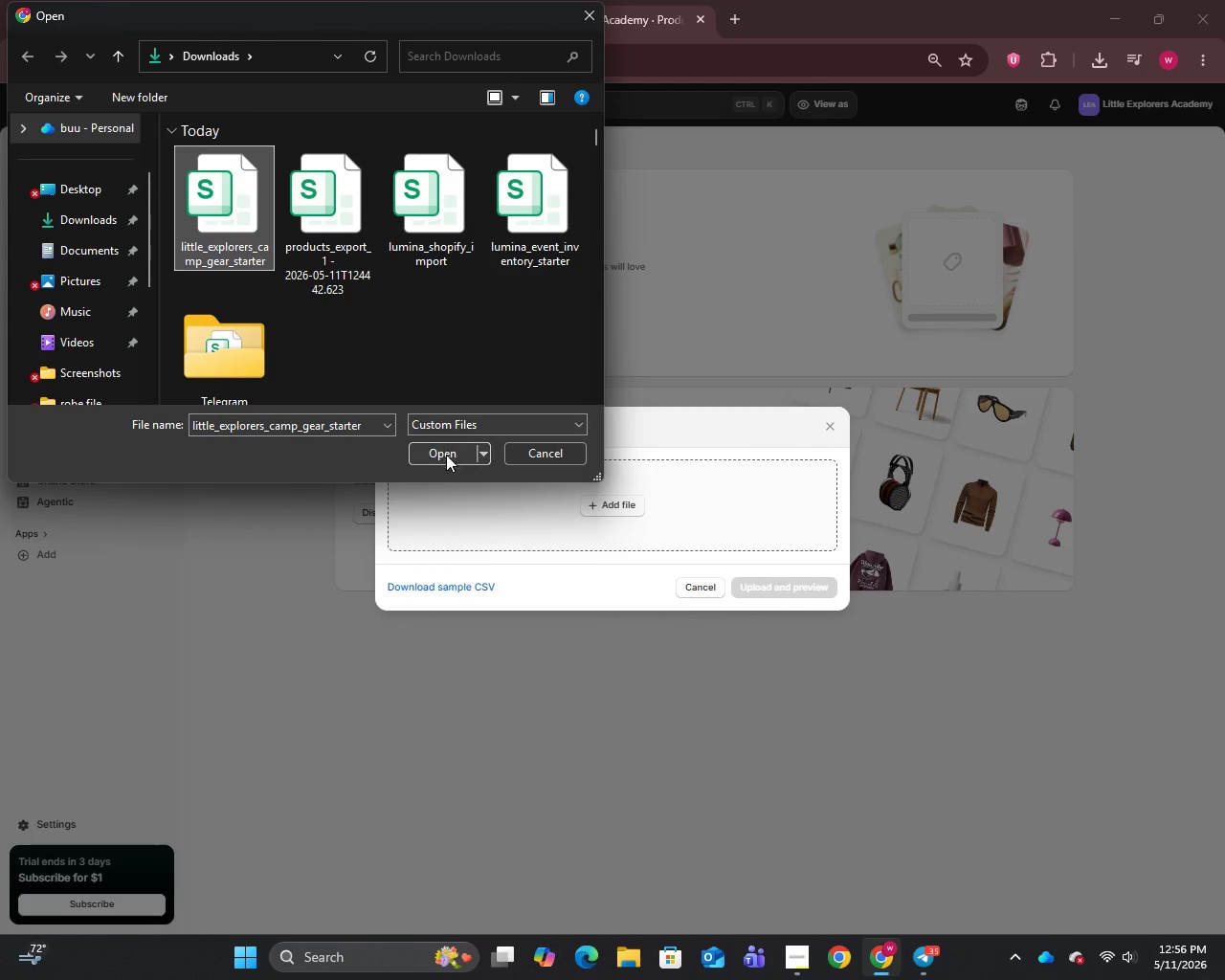 
left_click([446, 455])
 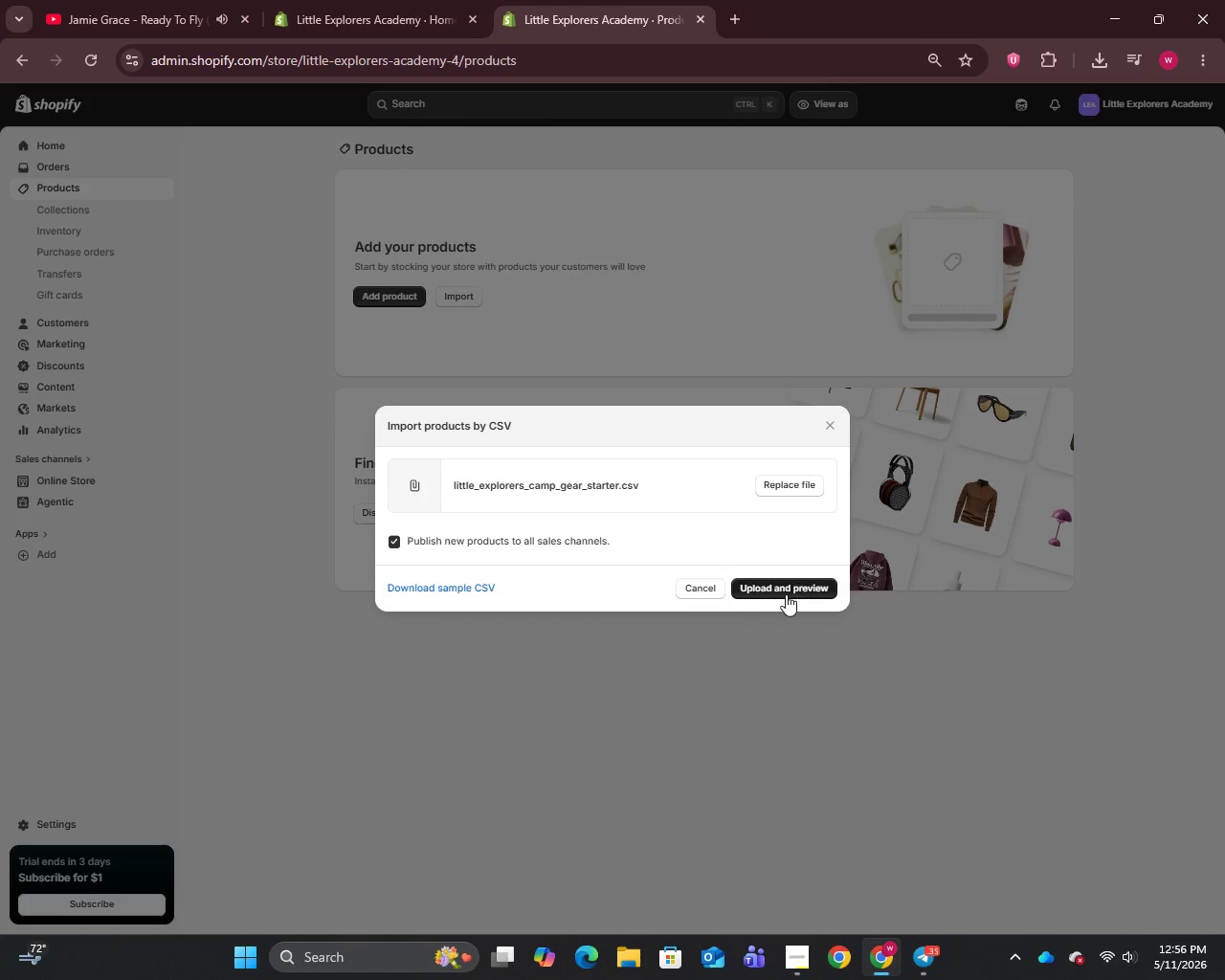 
left_click([783, 595])
 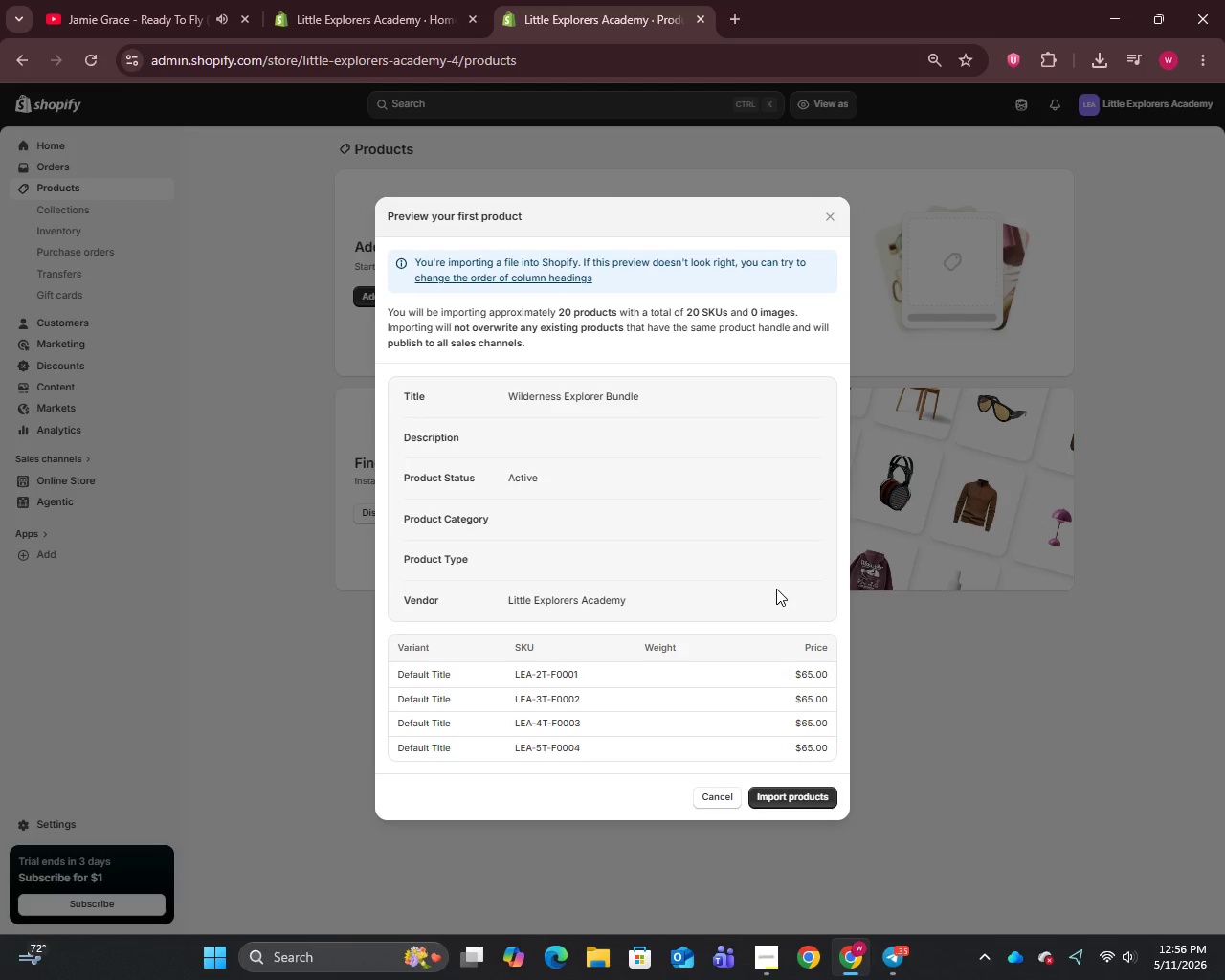 
wait(11.69)
 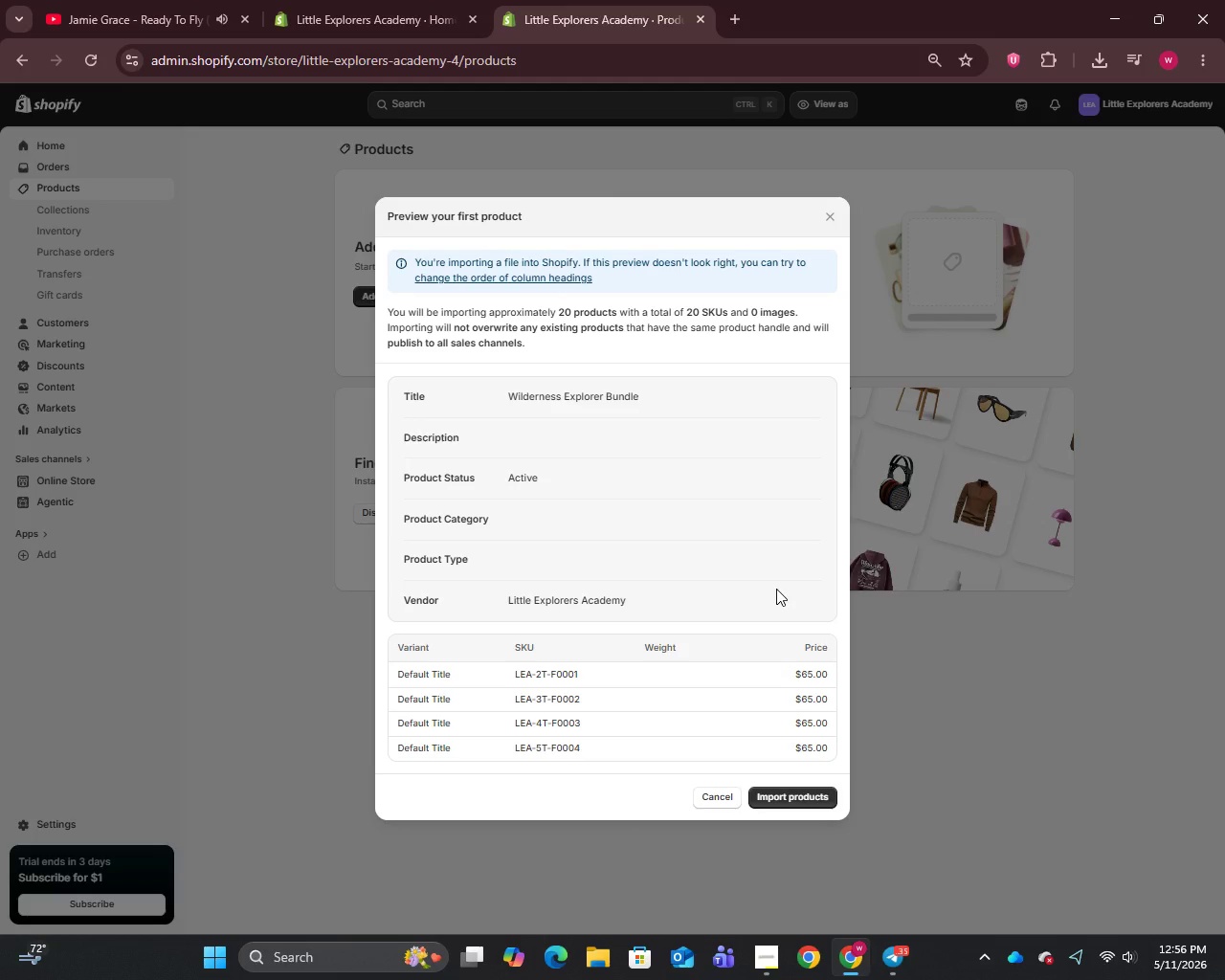 
scroll: coordinate [773, 742], scroll_direction: down, amount: 5.0
 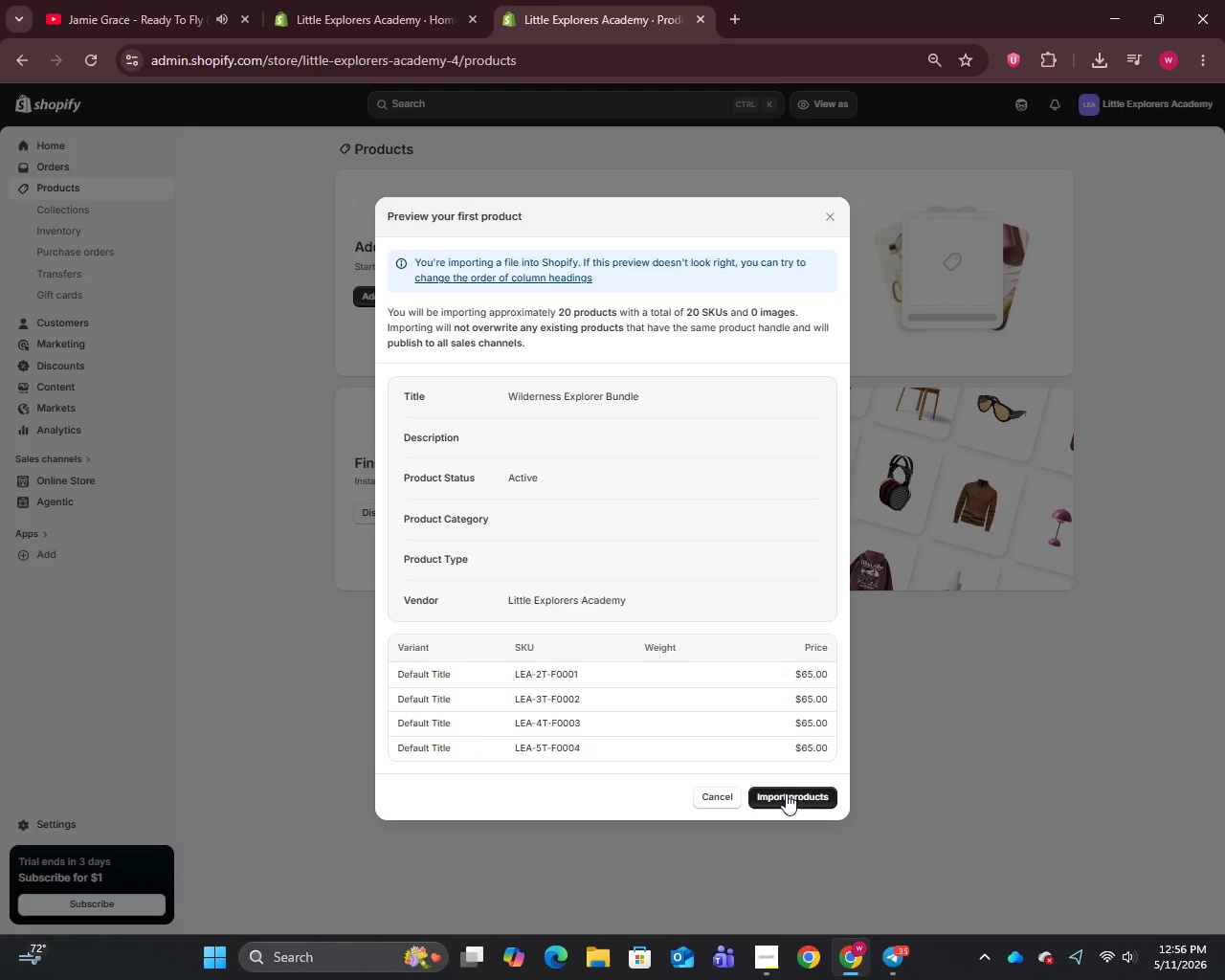 
left_click([786, 793])
 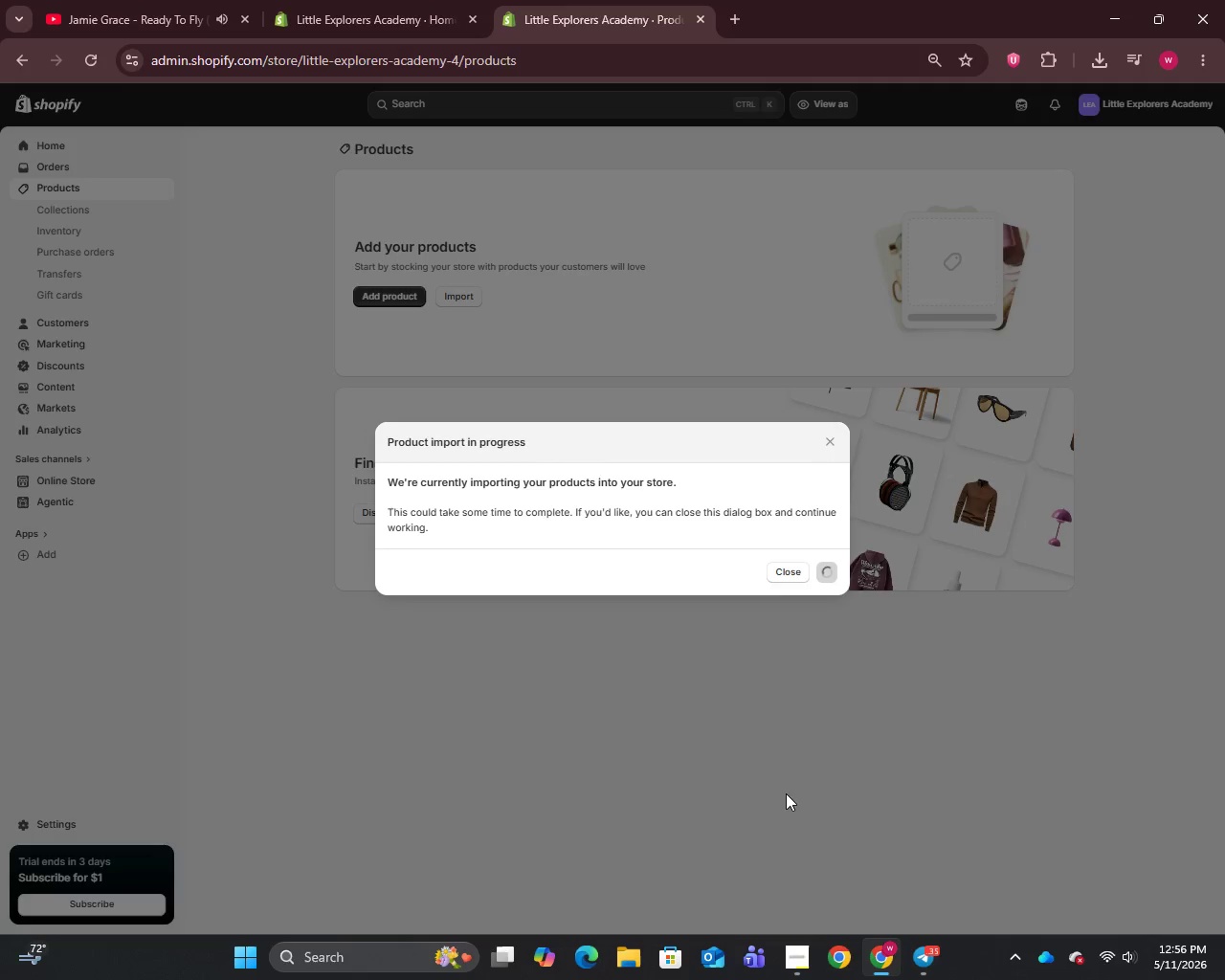 
wait(11.53)
 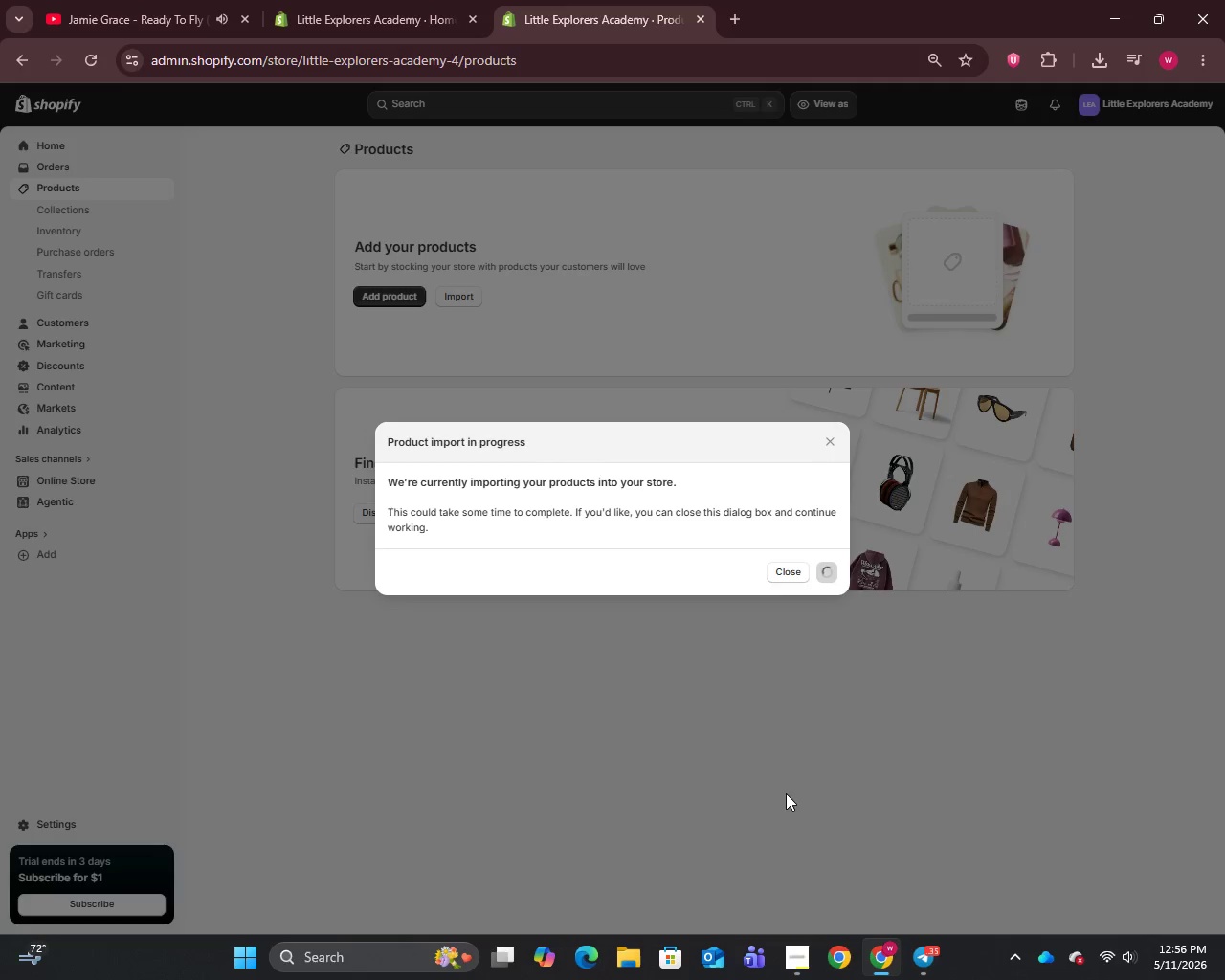 
left_click([80, 56])
 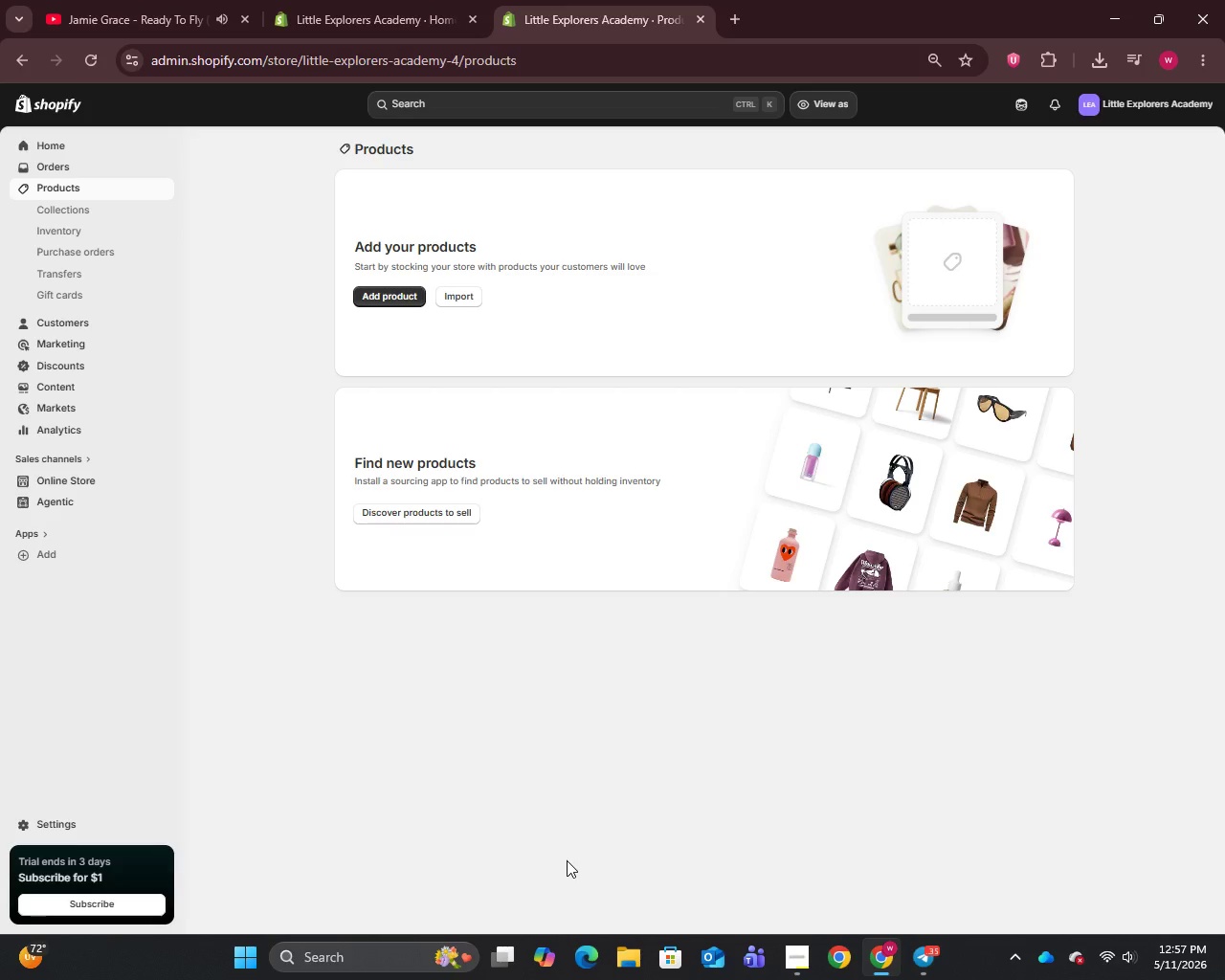 
wait(46.47)
 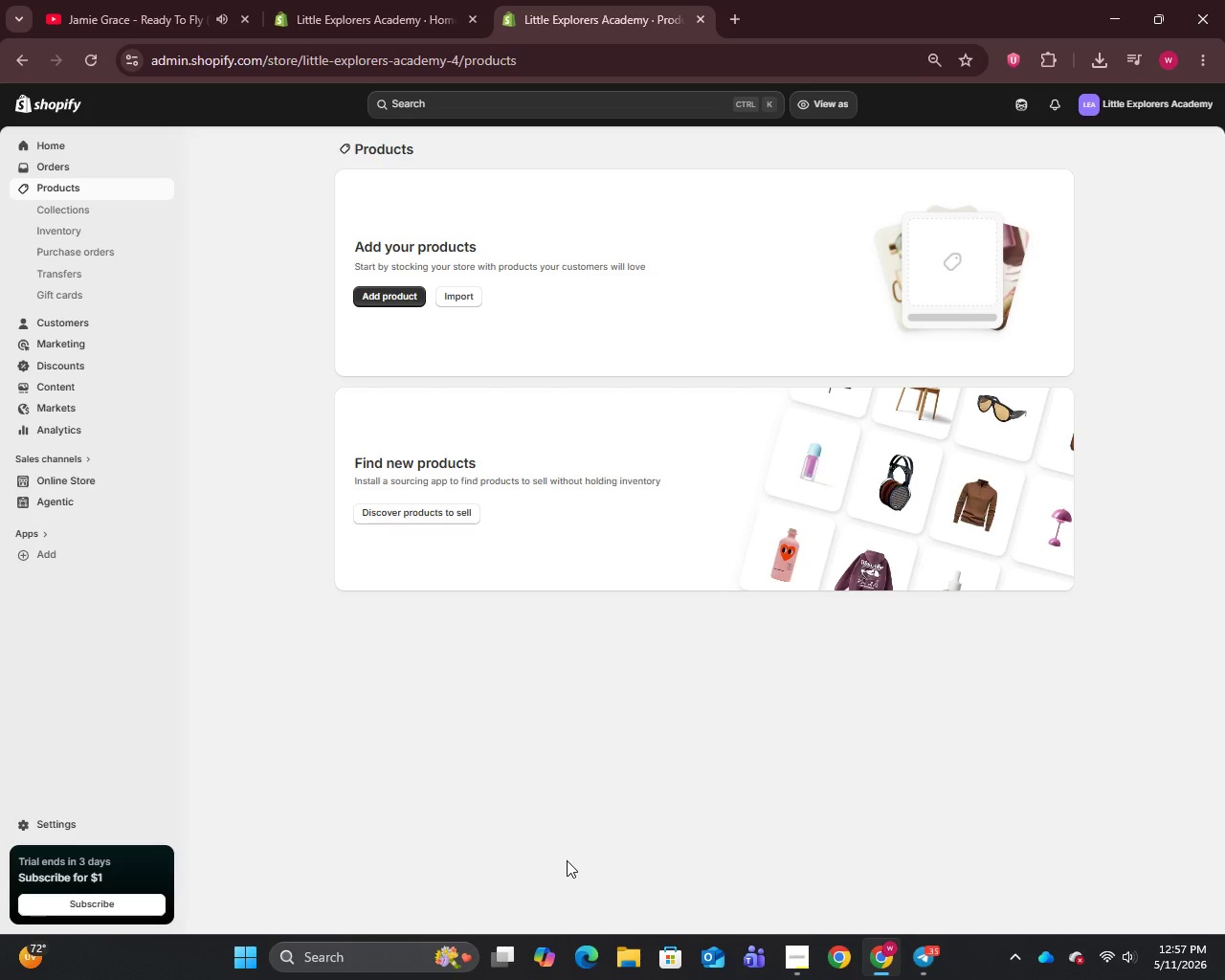 
left_click([63, 485])
 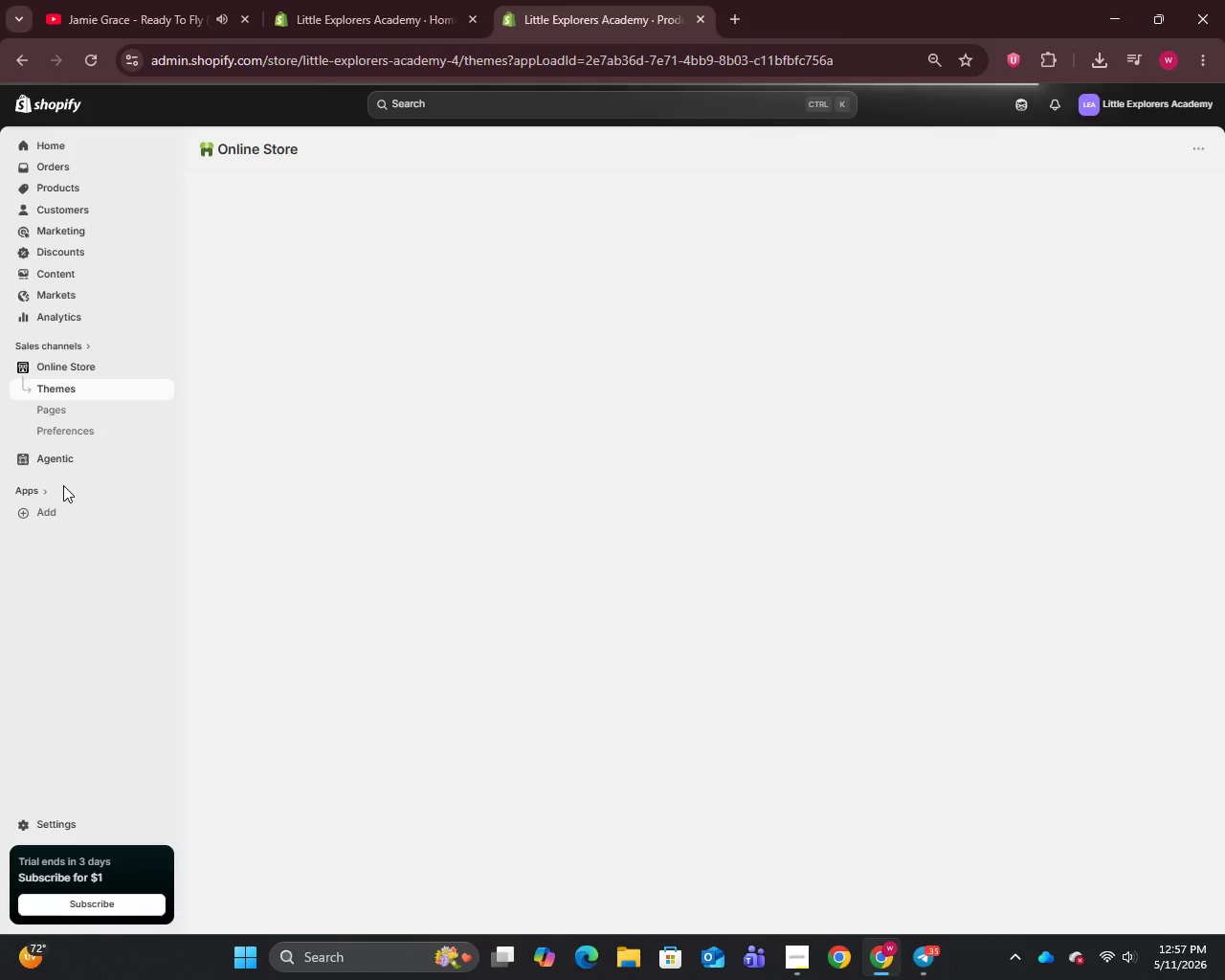 
wait(8.84)
 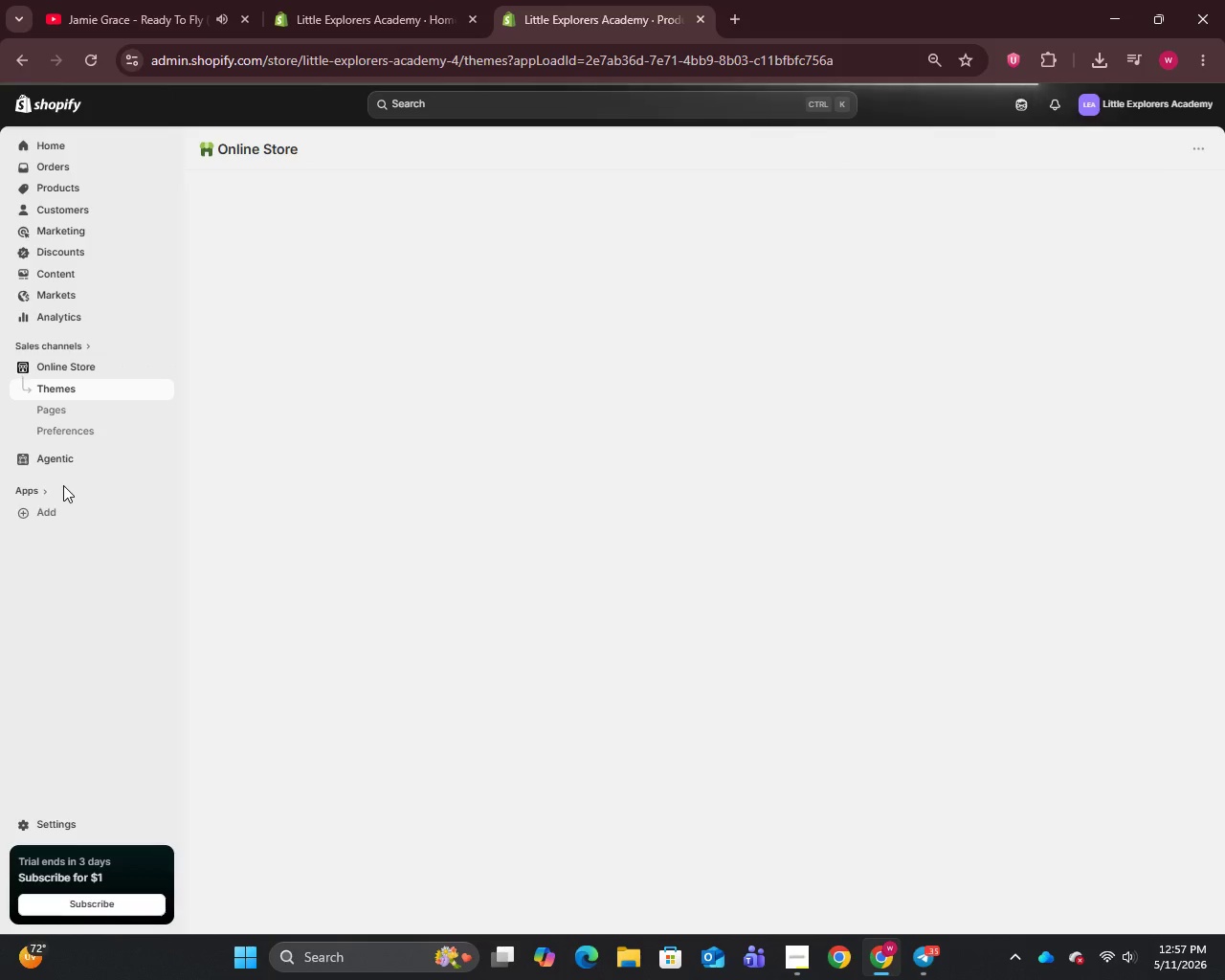 
left_click([52, 190])
 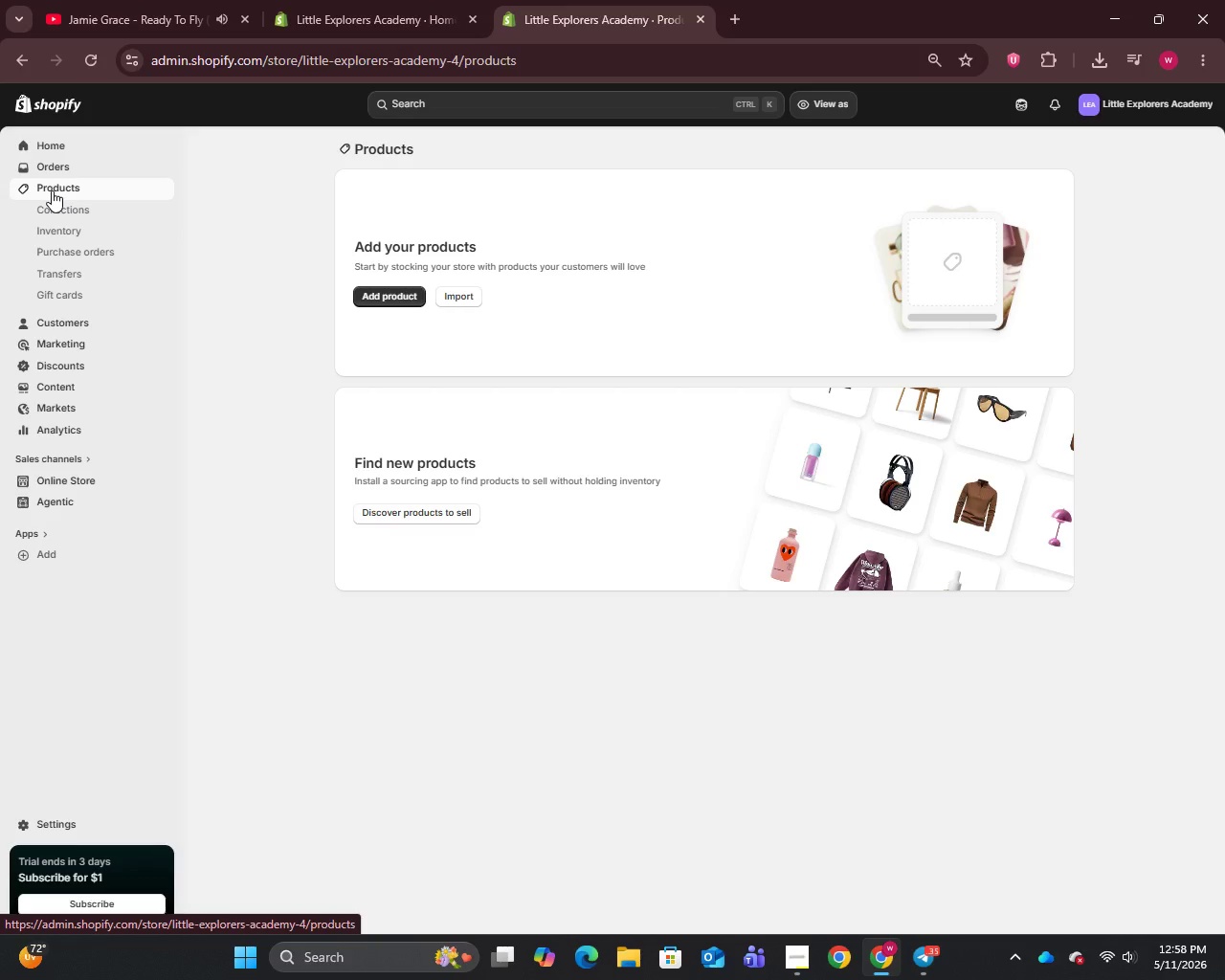 
wait(58.14)
 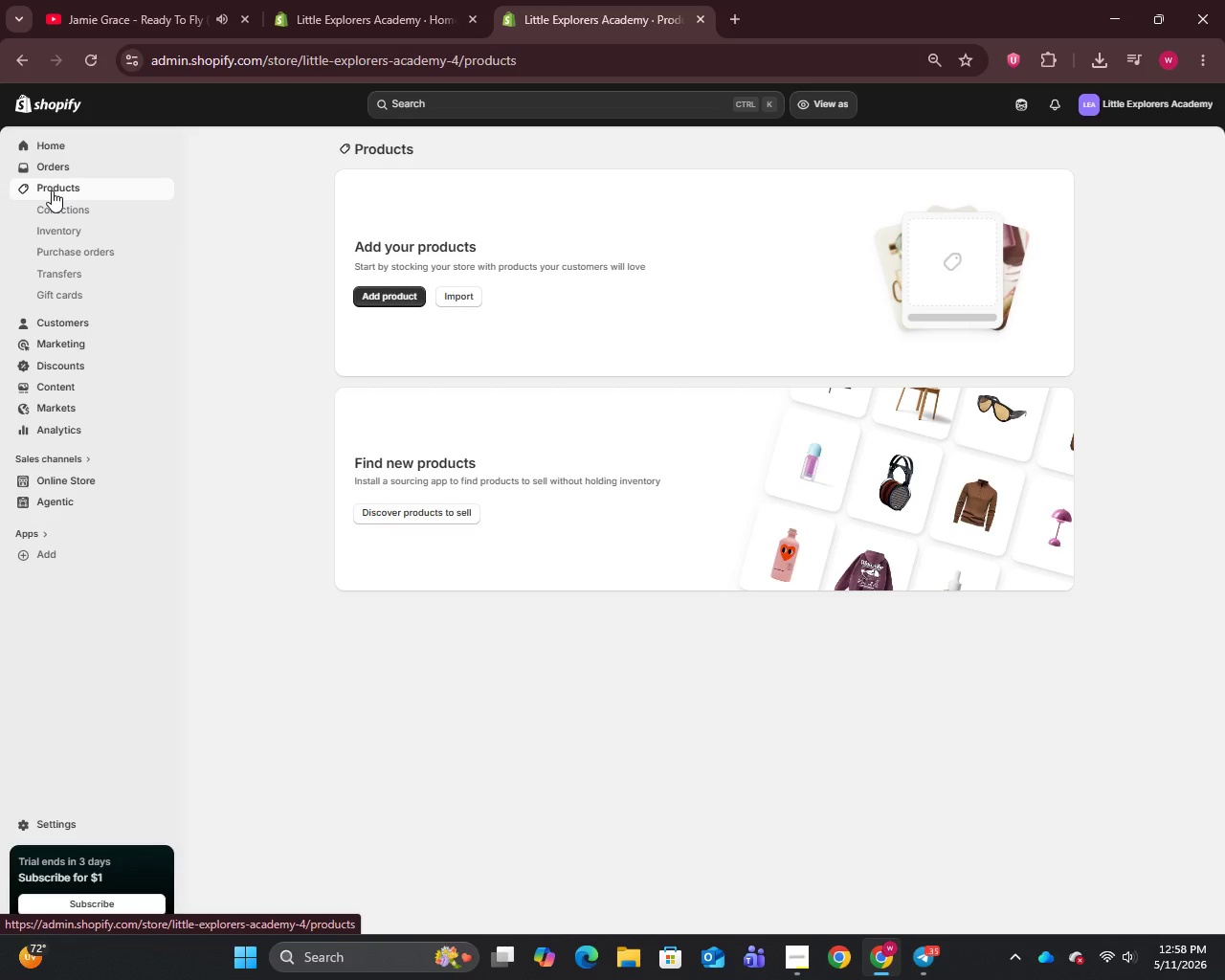 
left_click([473, 297])
 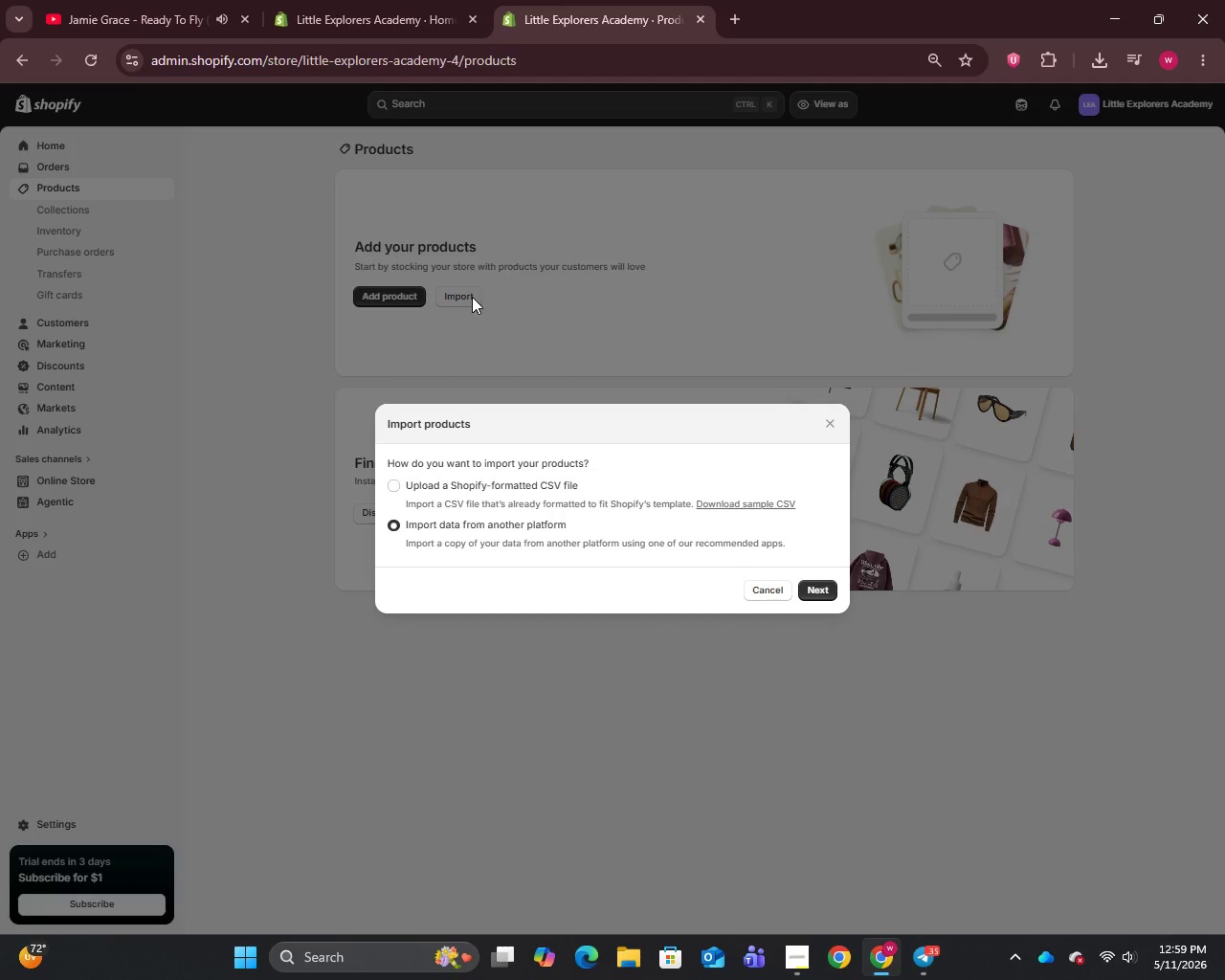 
wait(32.59)
 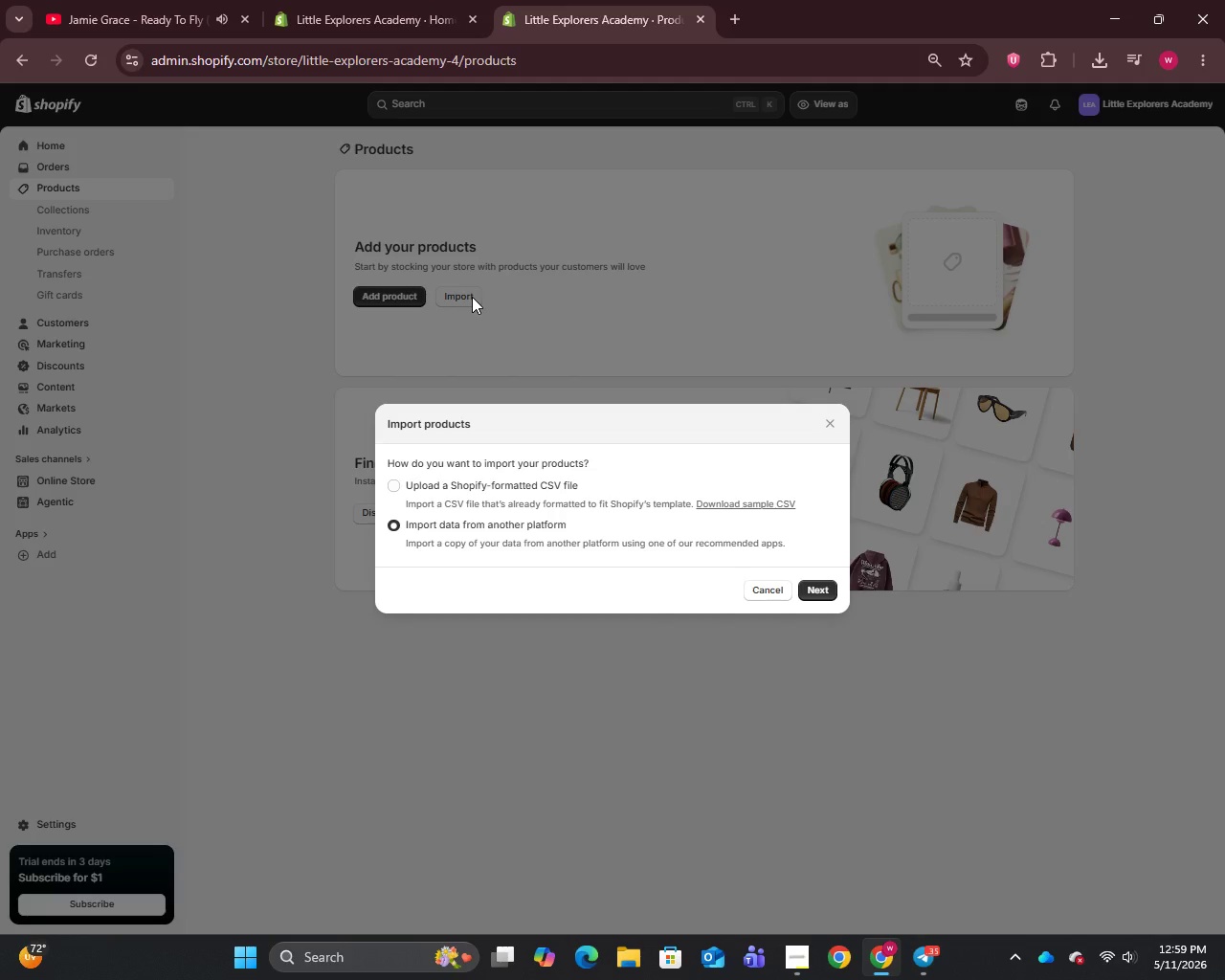 
left_click([391, 485])
 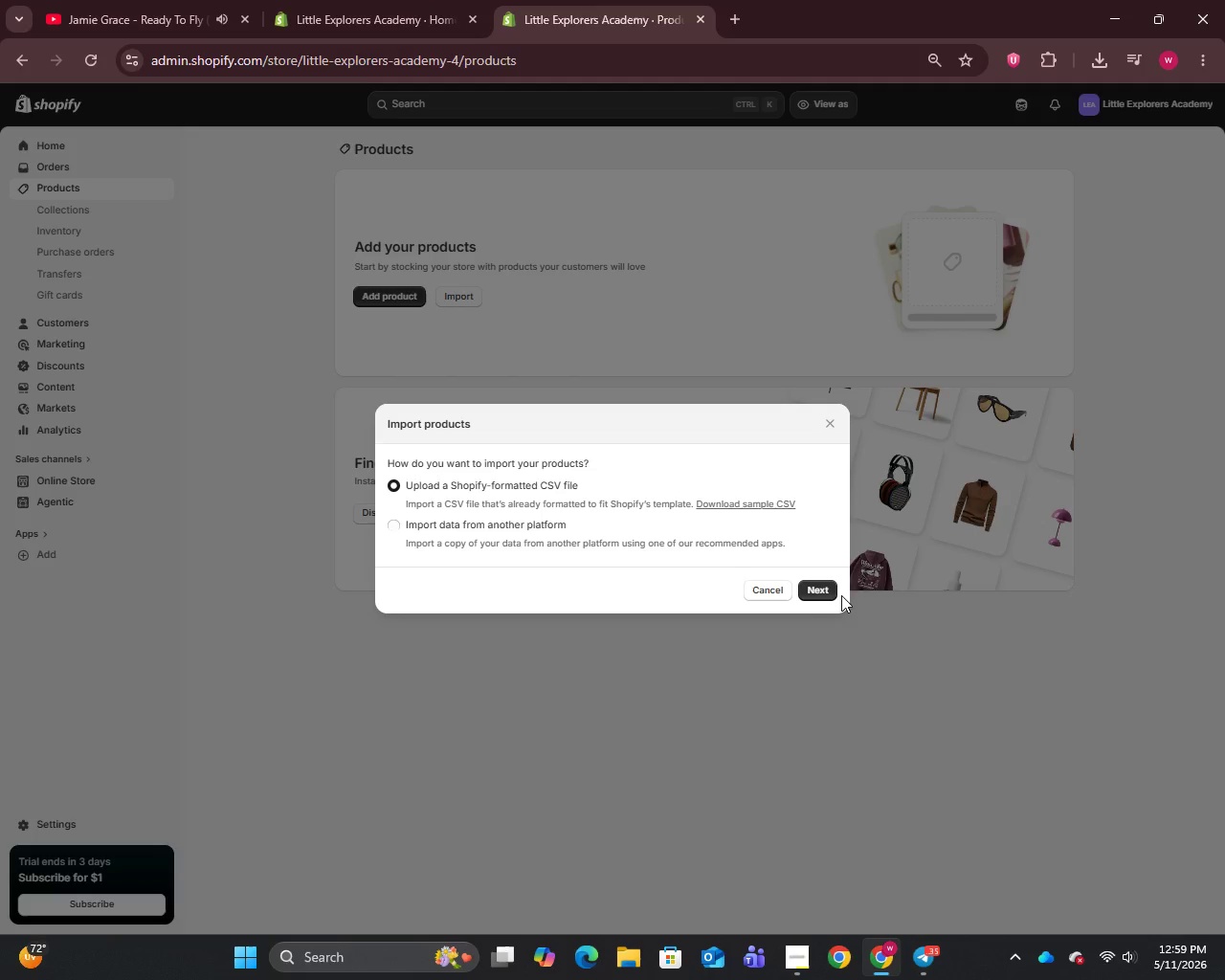 
left_click([827, 593])
 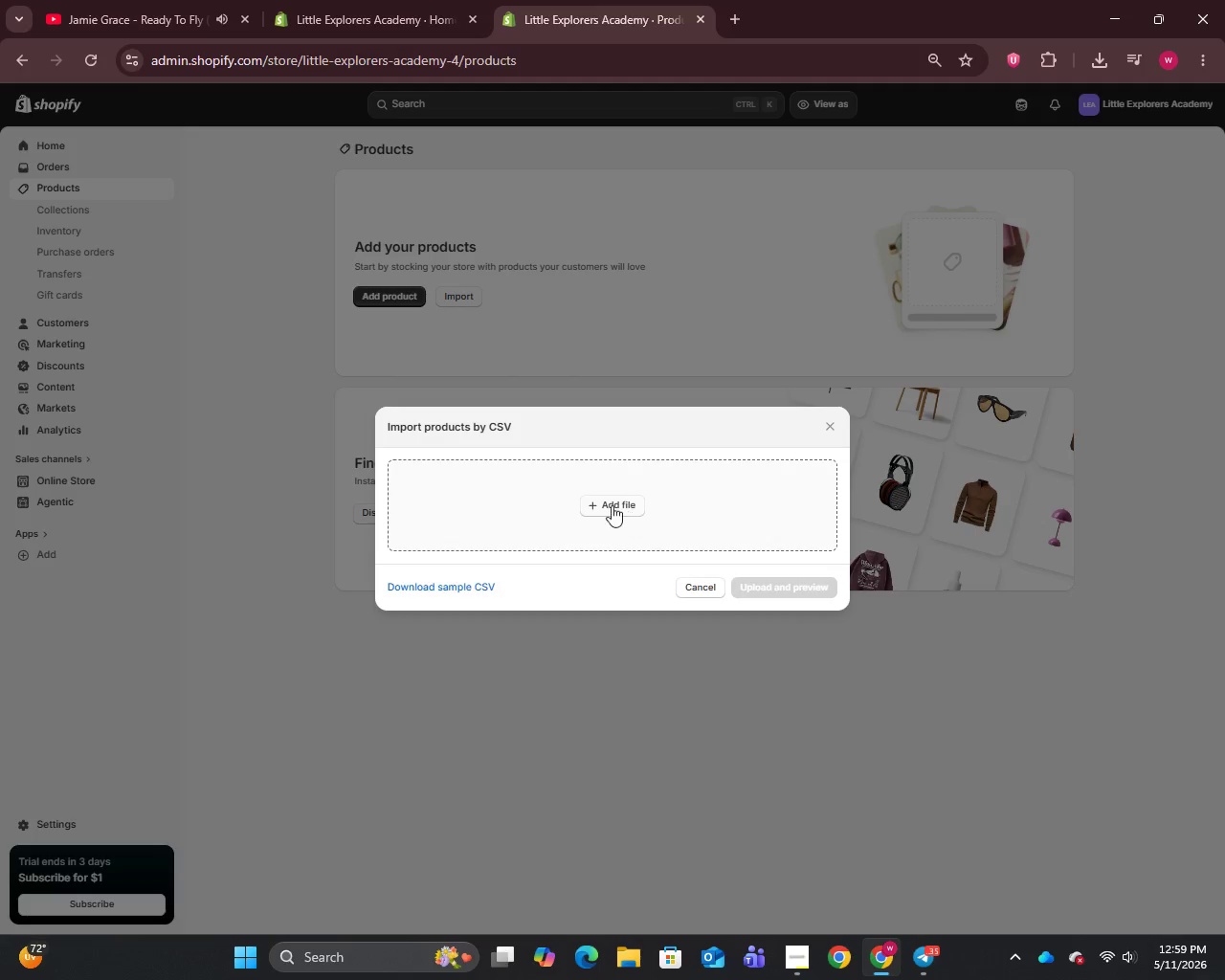 
left_click([607, 503])
 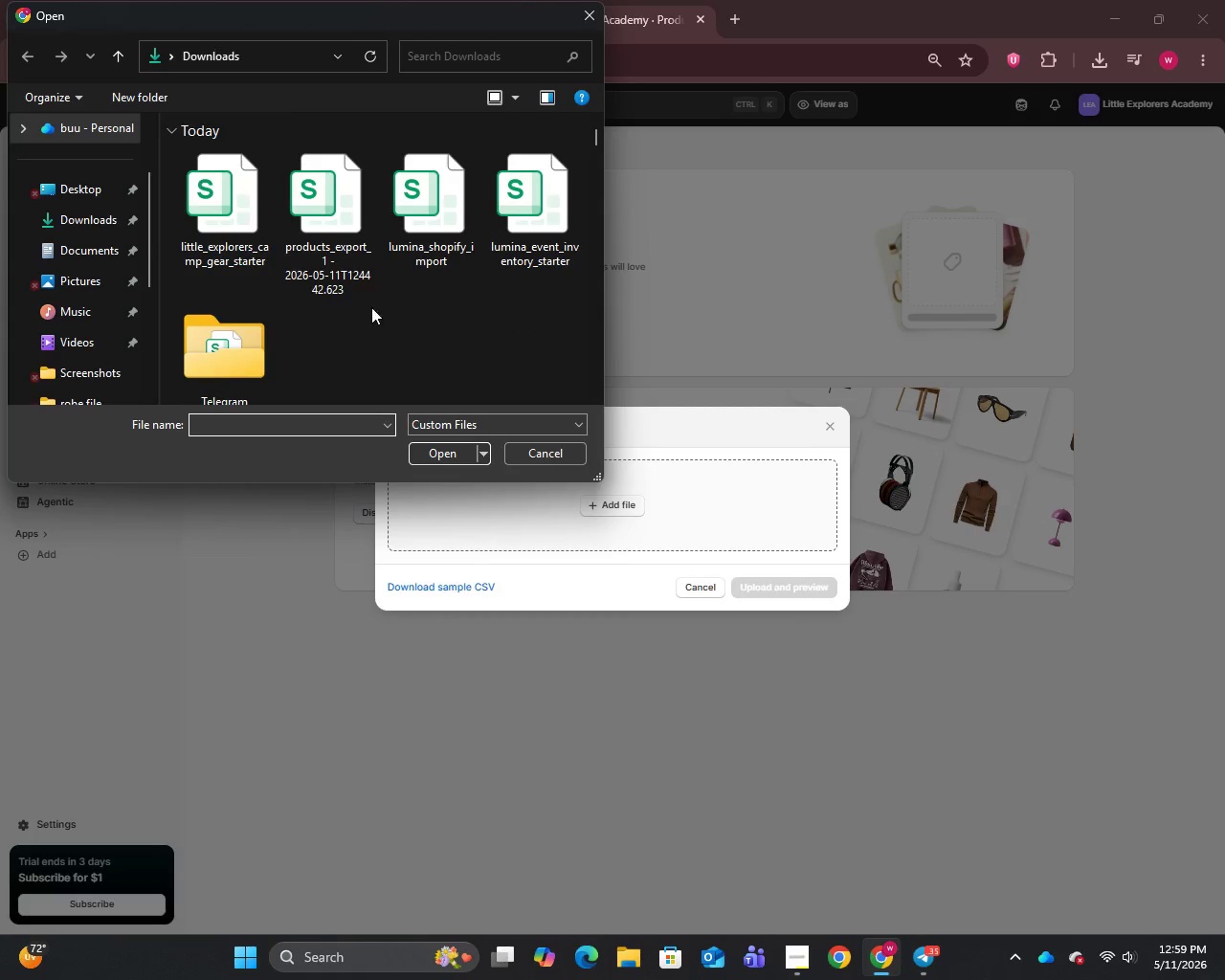 
left_click([189, 230])
 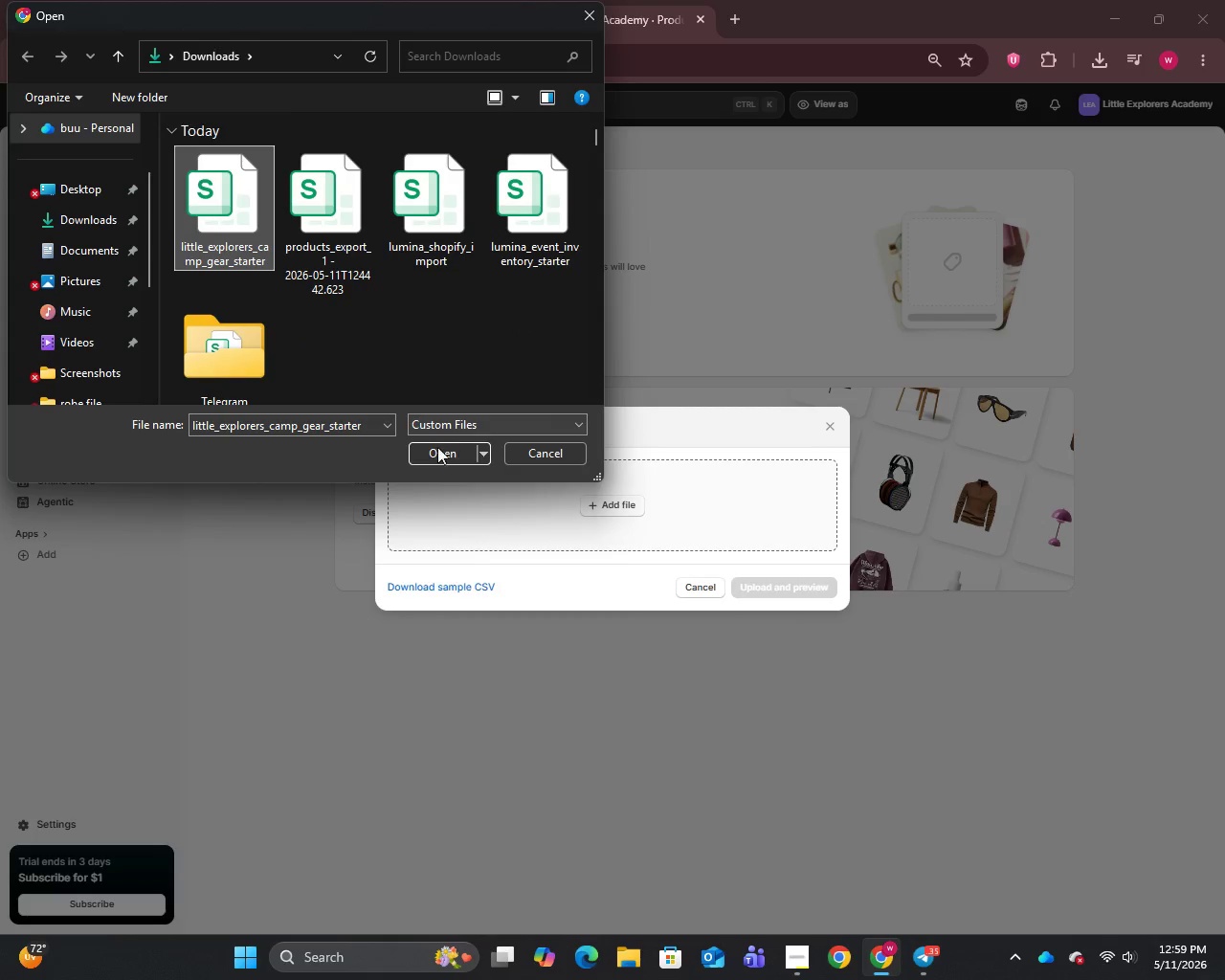 
left_click([425, 462])
 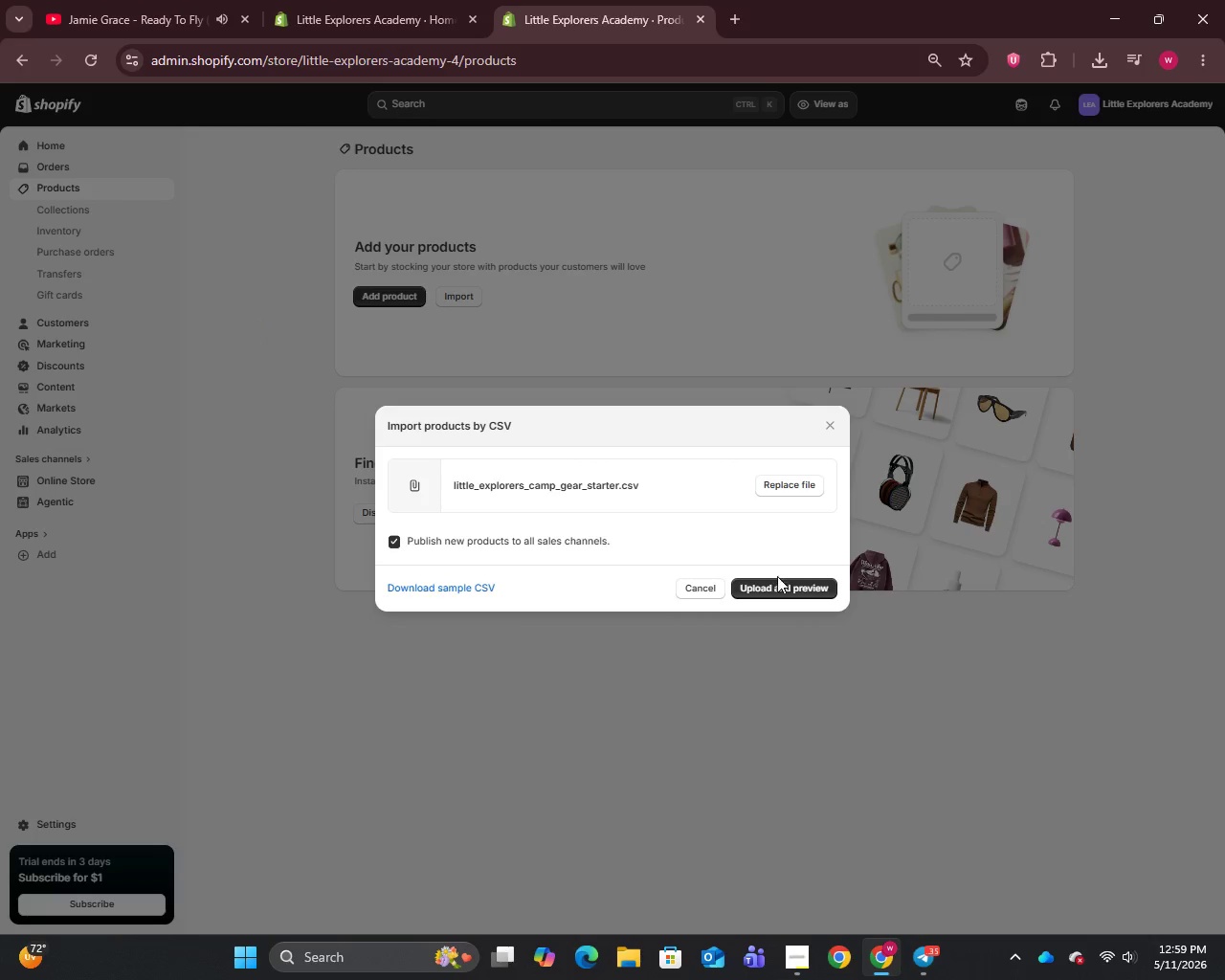 
left_click([785, 586])
 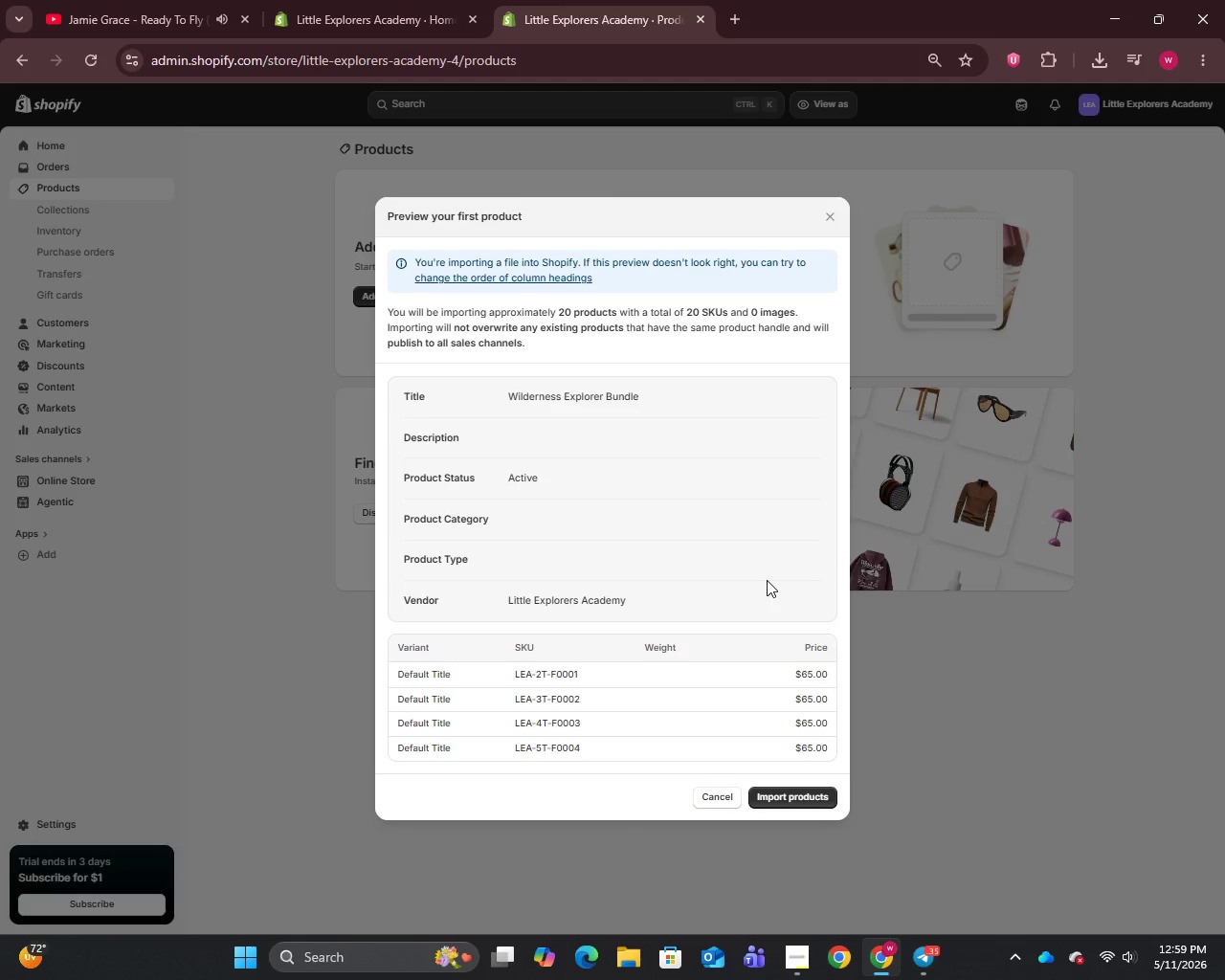 
wait(6.03)
 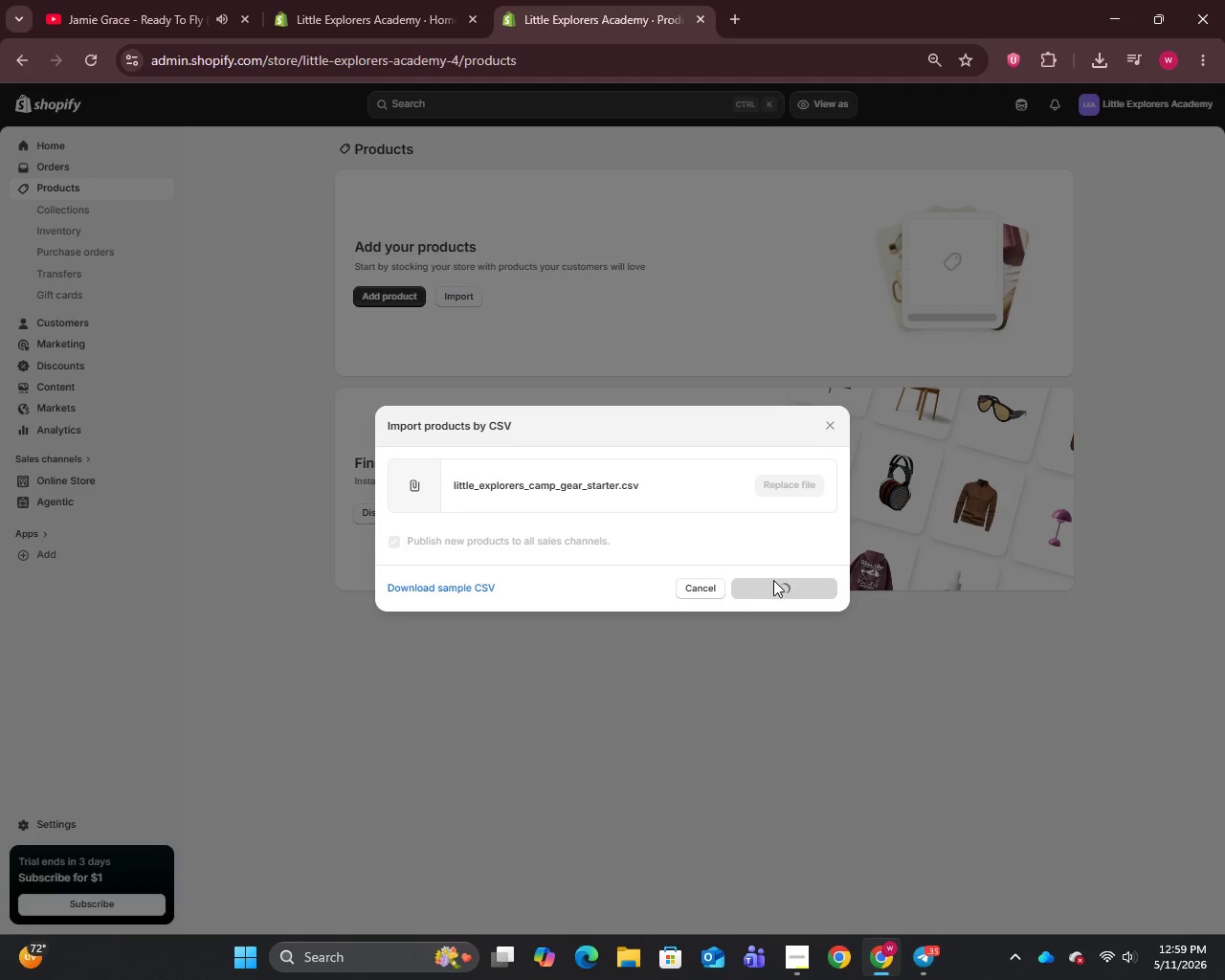 
double_click([701, 656])
 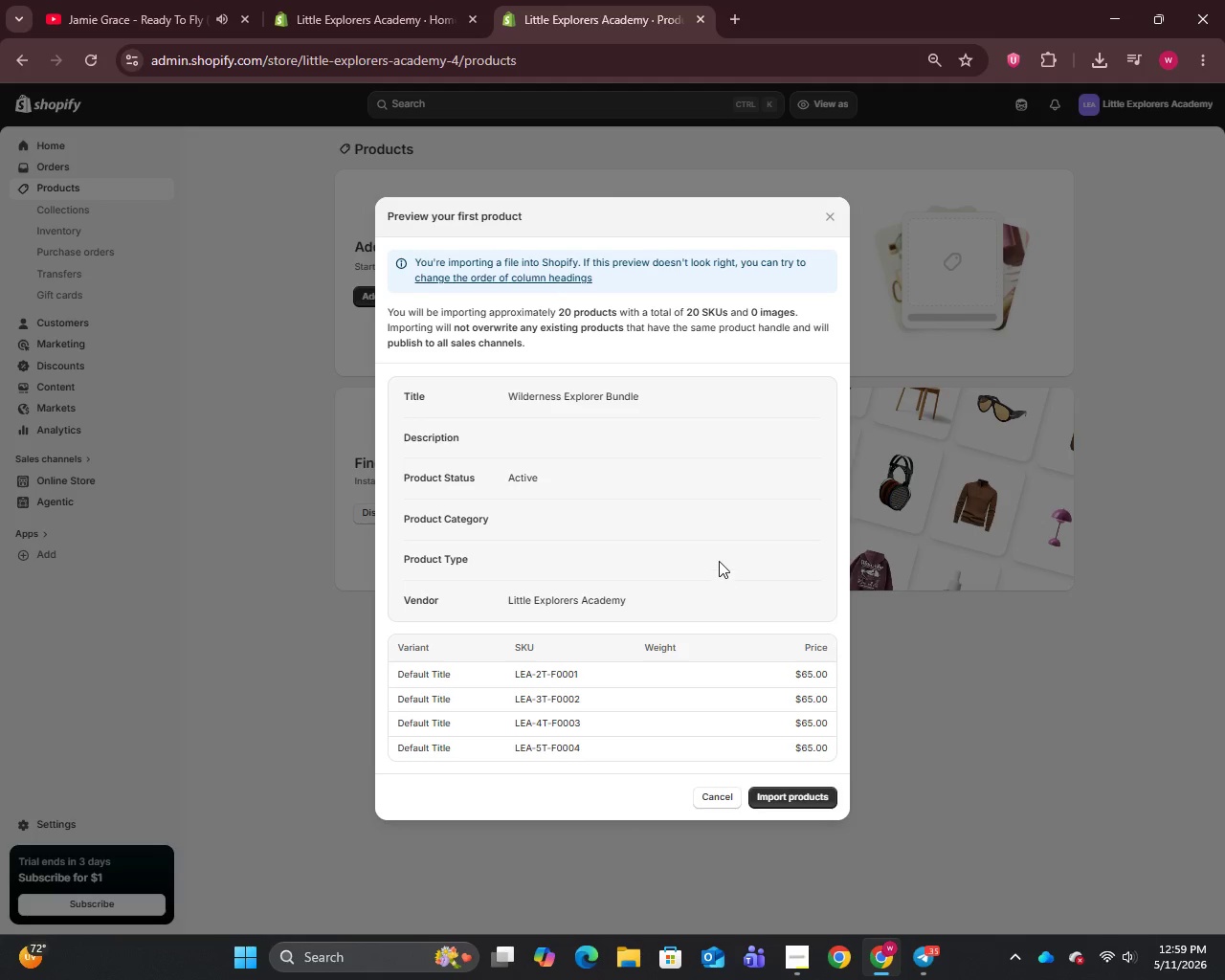 
scroll: coordinate [719, 561], scroll_direction: down, amount: 6.0
 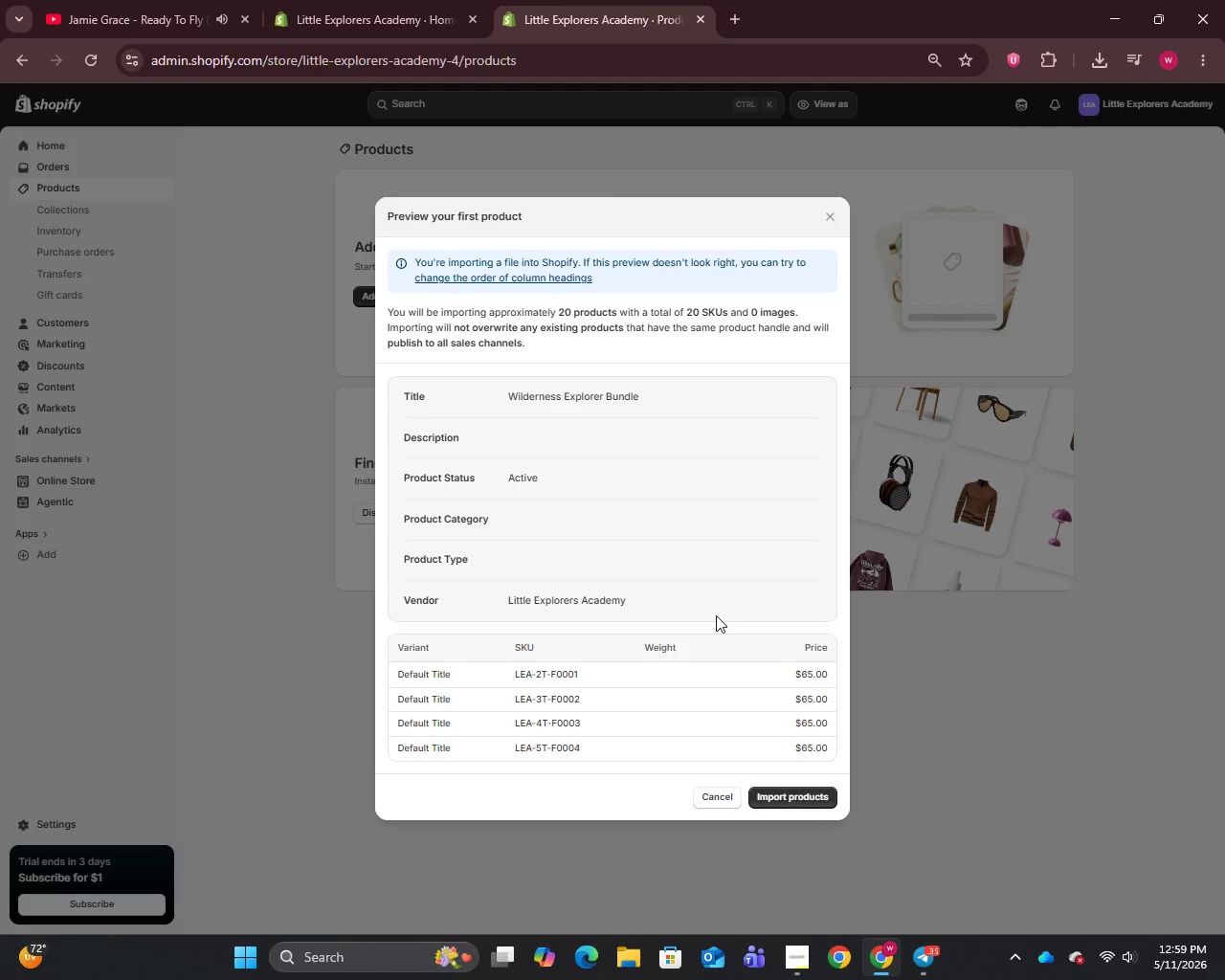 
left_click([788, 793])
 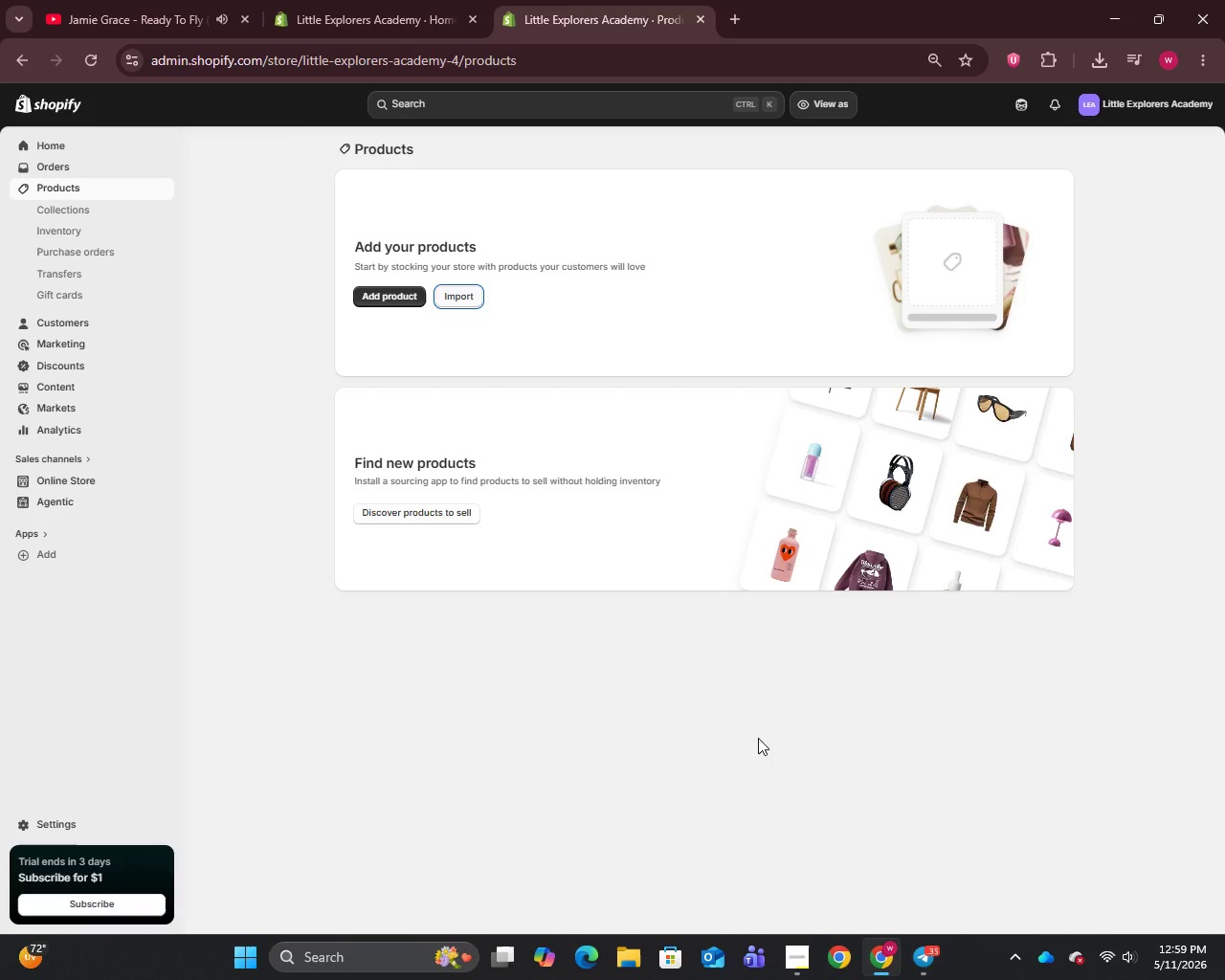 
wait(26.03)
 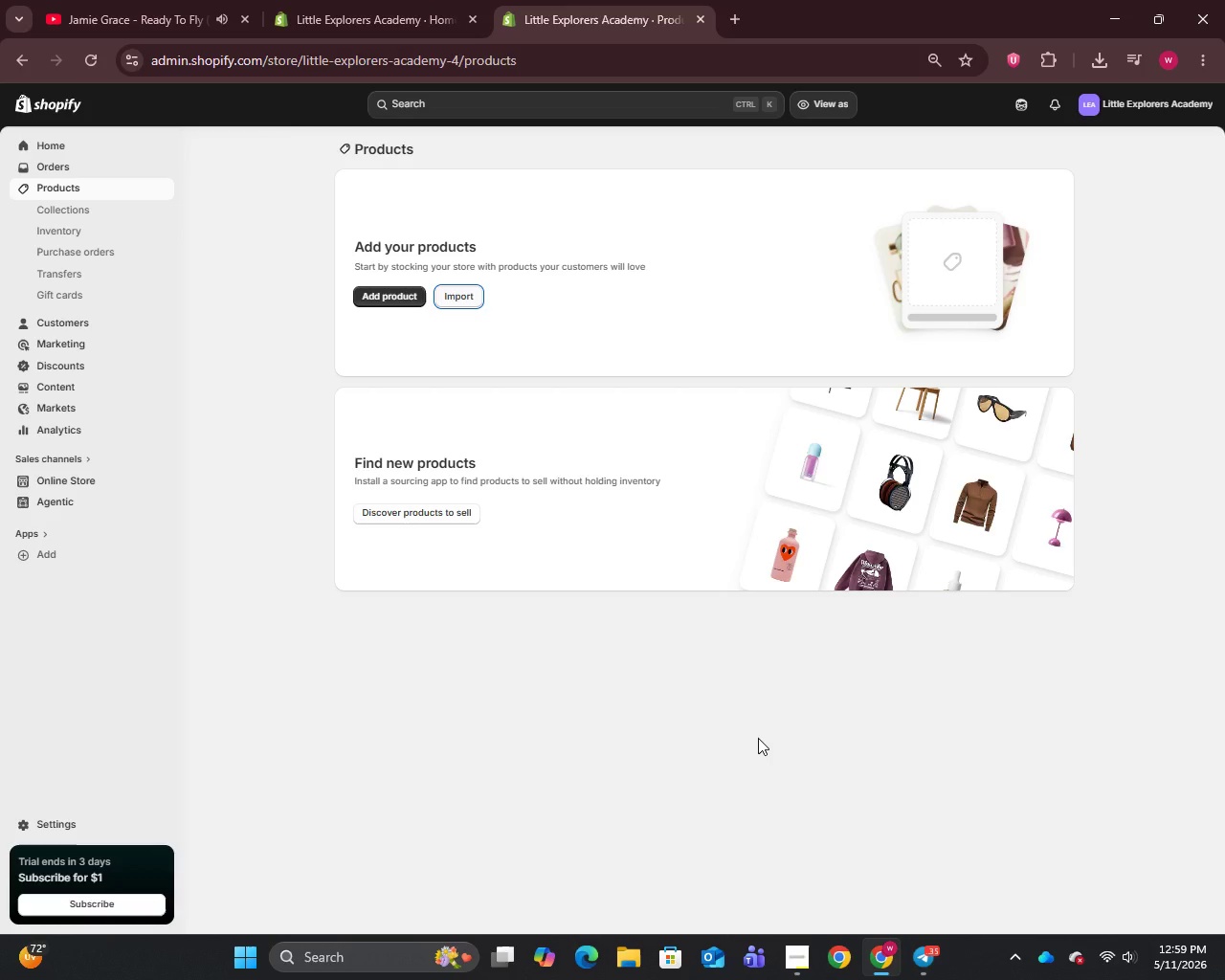 
left_click_drag(start_coordinate=[1101, 897], to_coordinate=[1097, 889])
 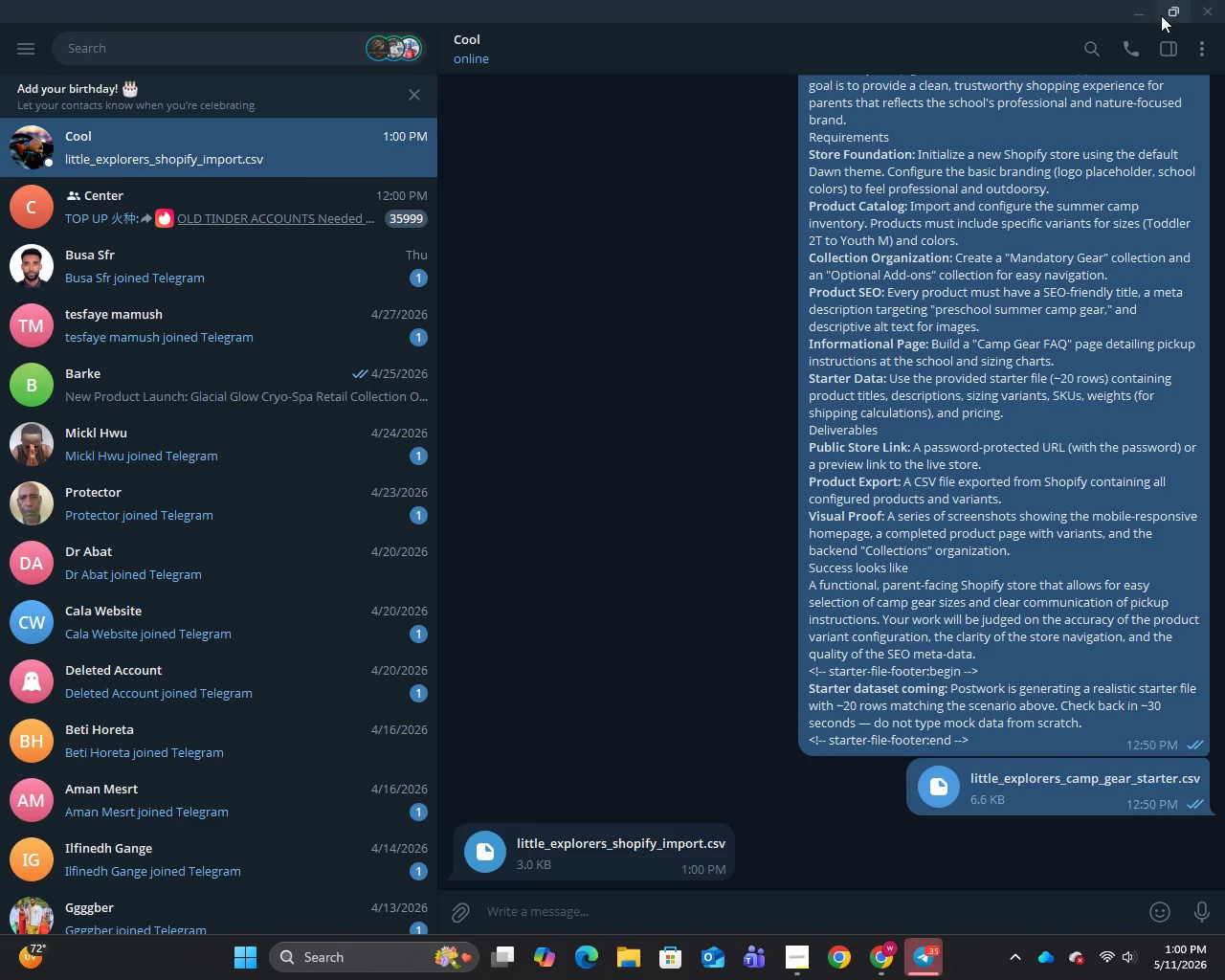 
left_click([1179, 0])
 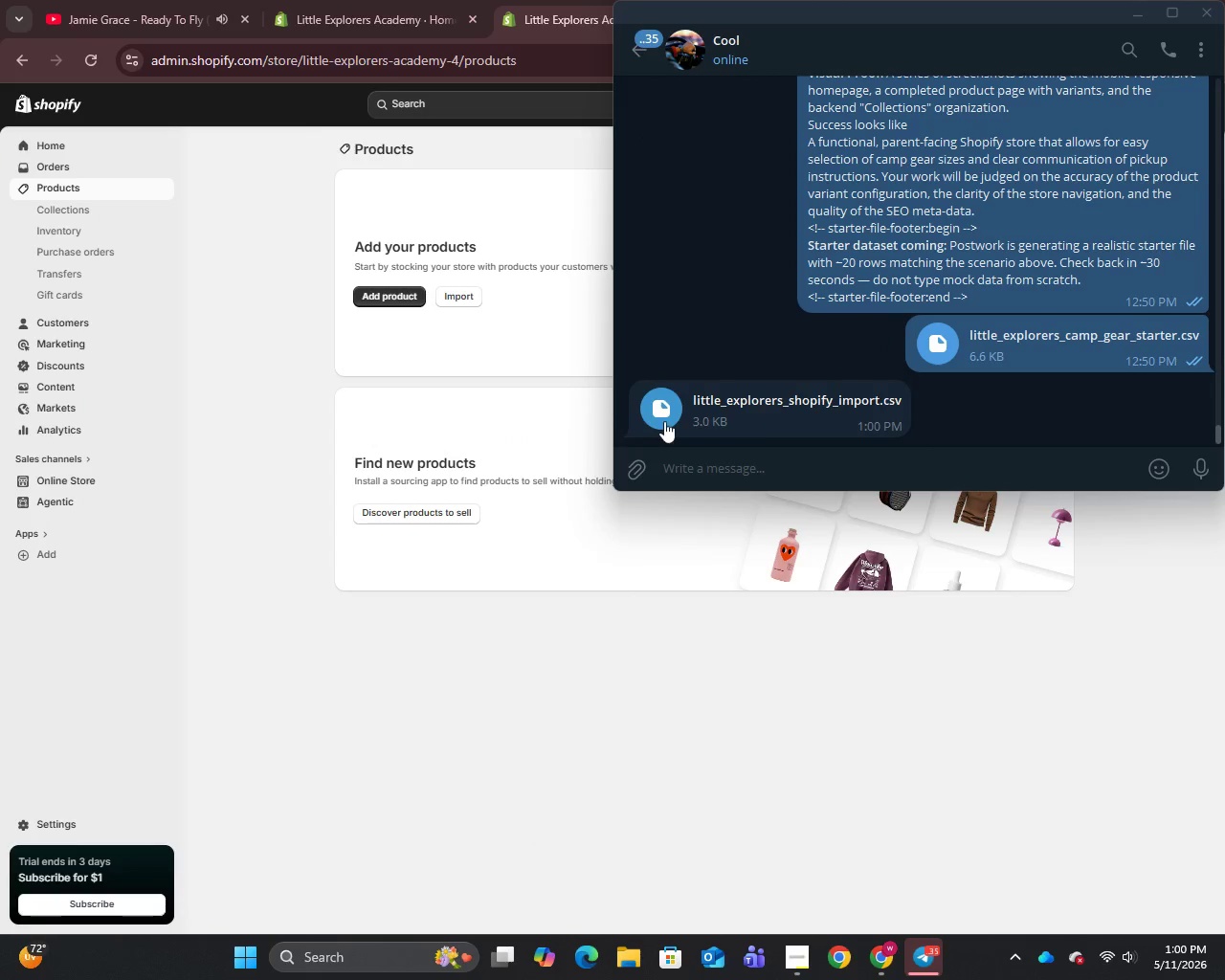 
right_click([659, 413])
 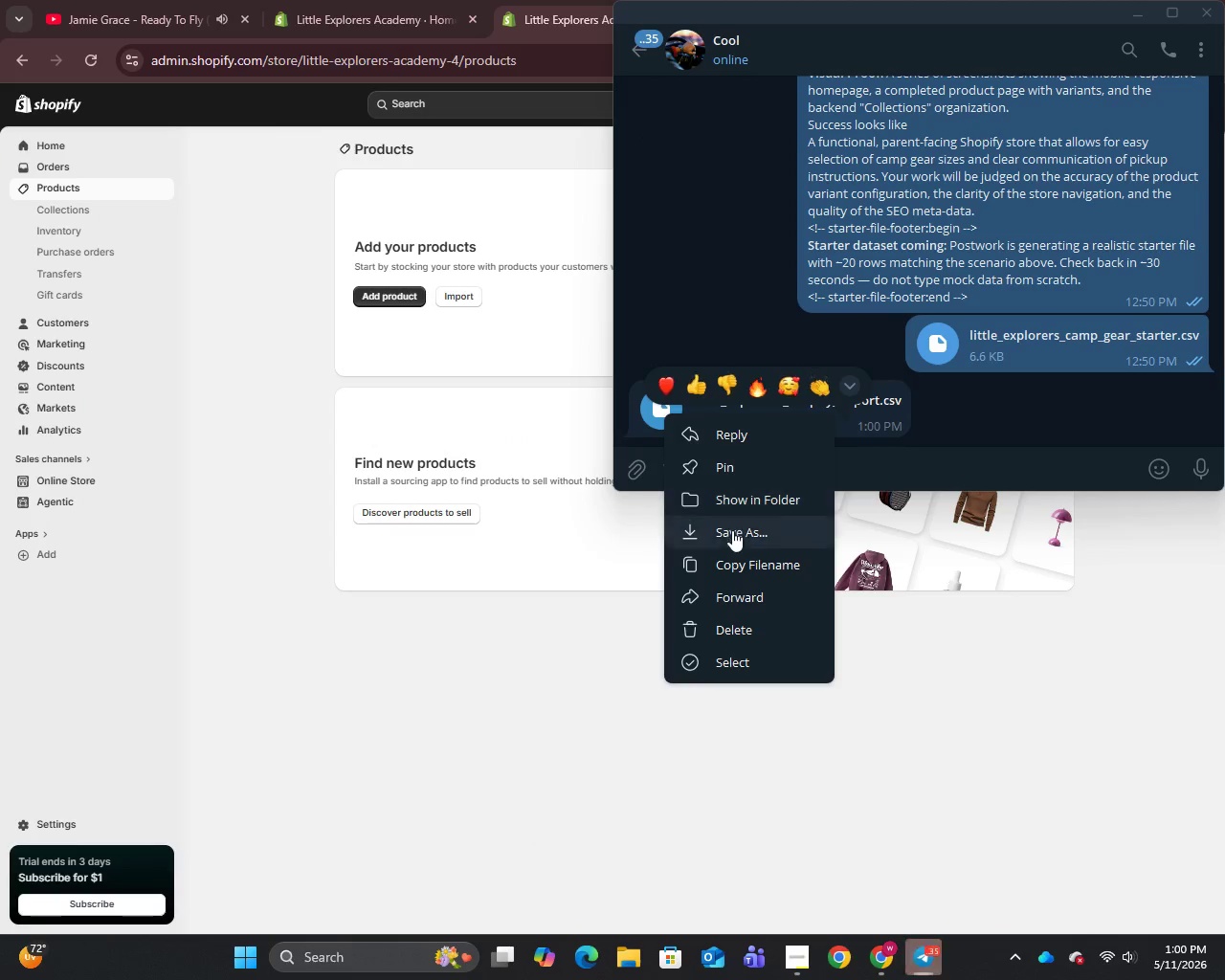 
left_click([732, 534])
 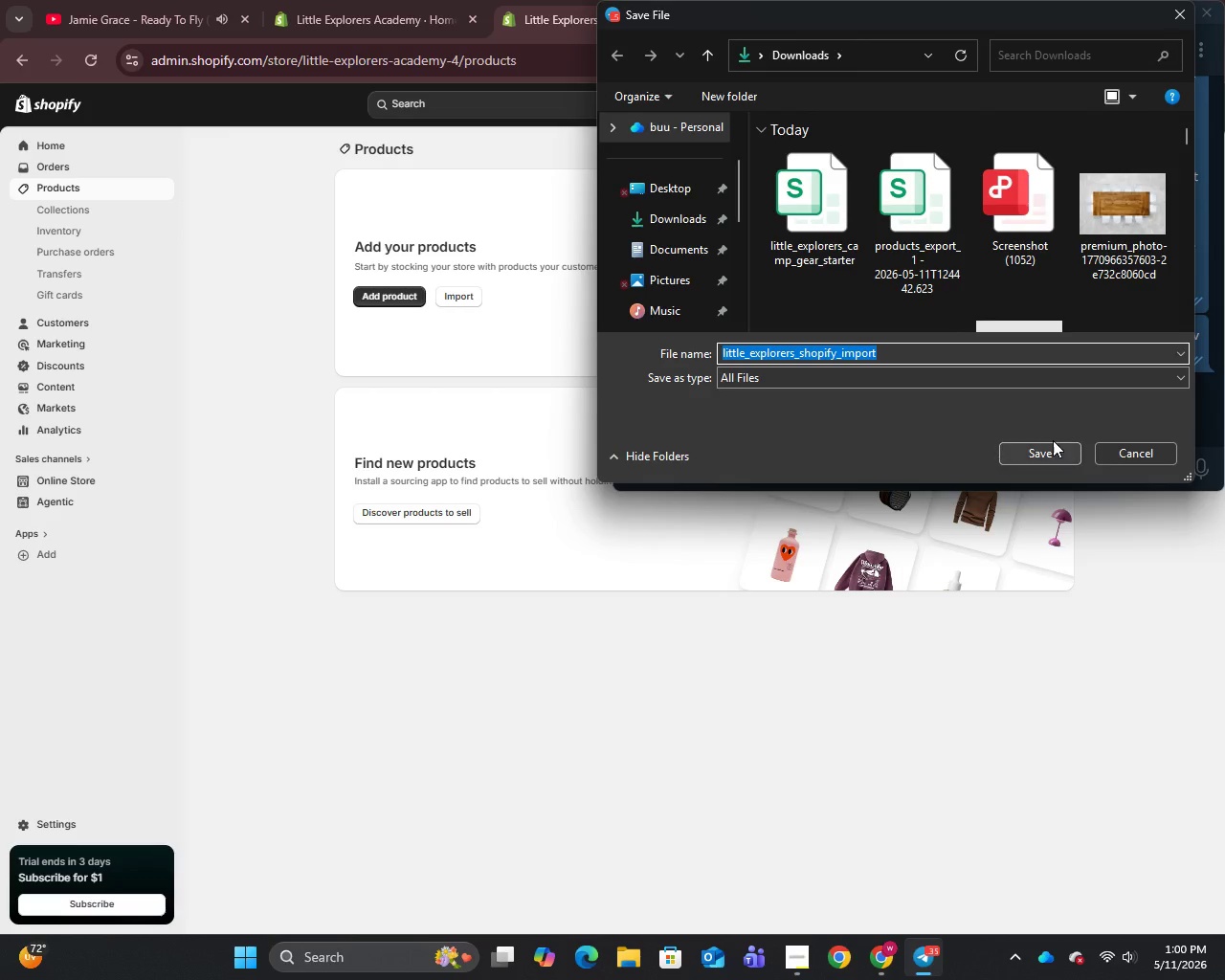 
left_click([1048, 449])
 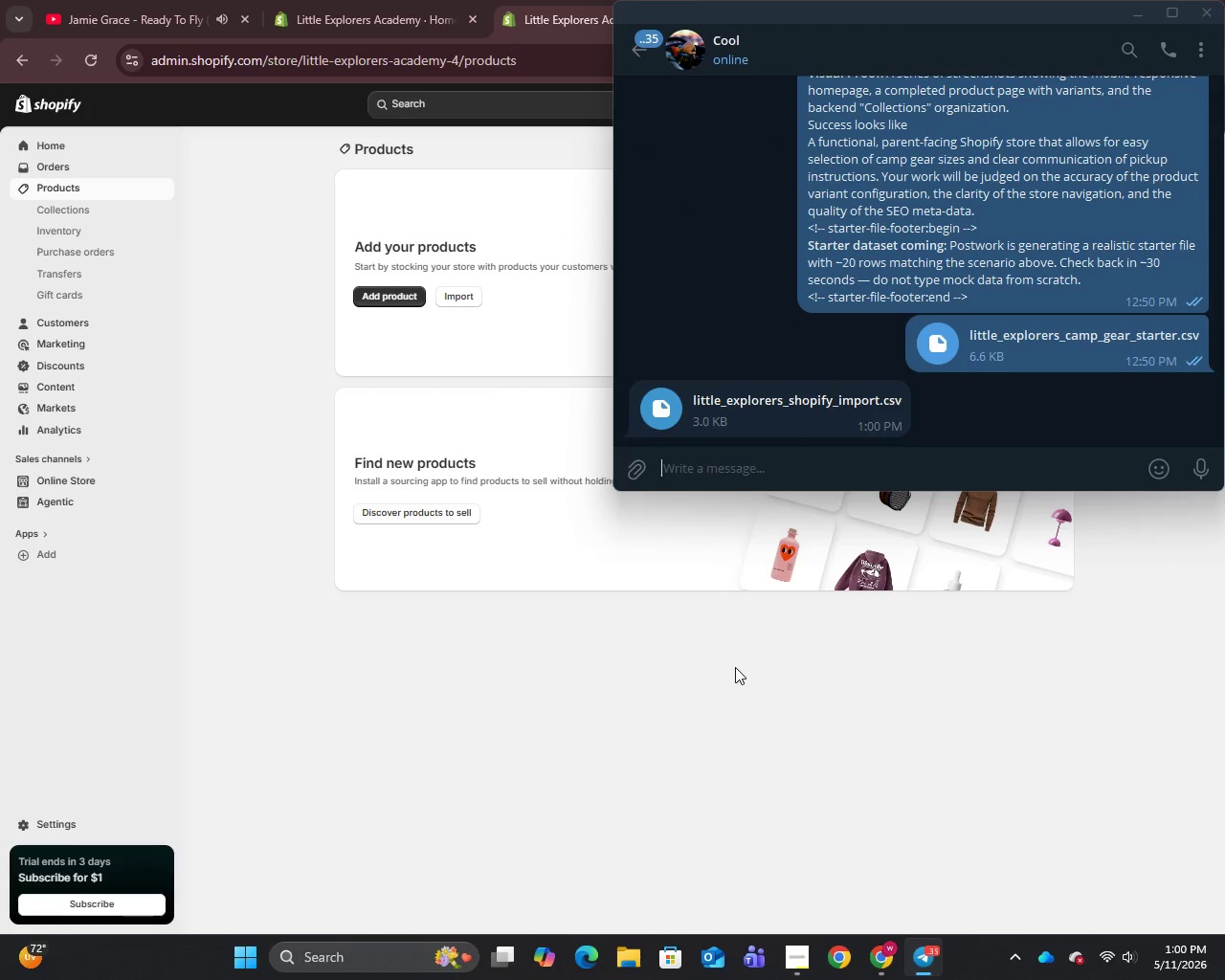 
left_click_drag(start_coordinate=[735, 667], to_coordinate=[735, 661])
 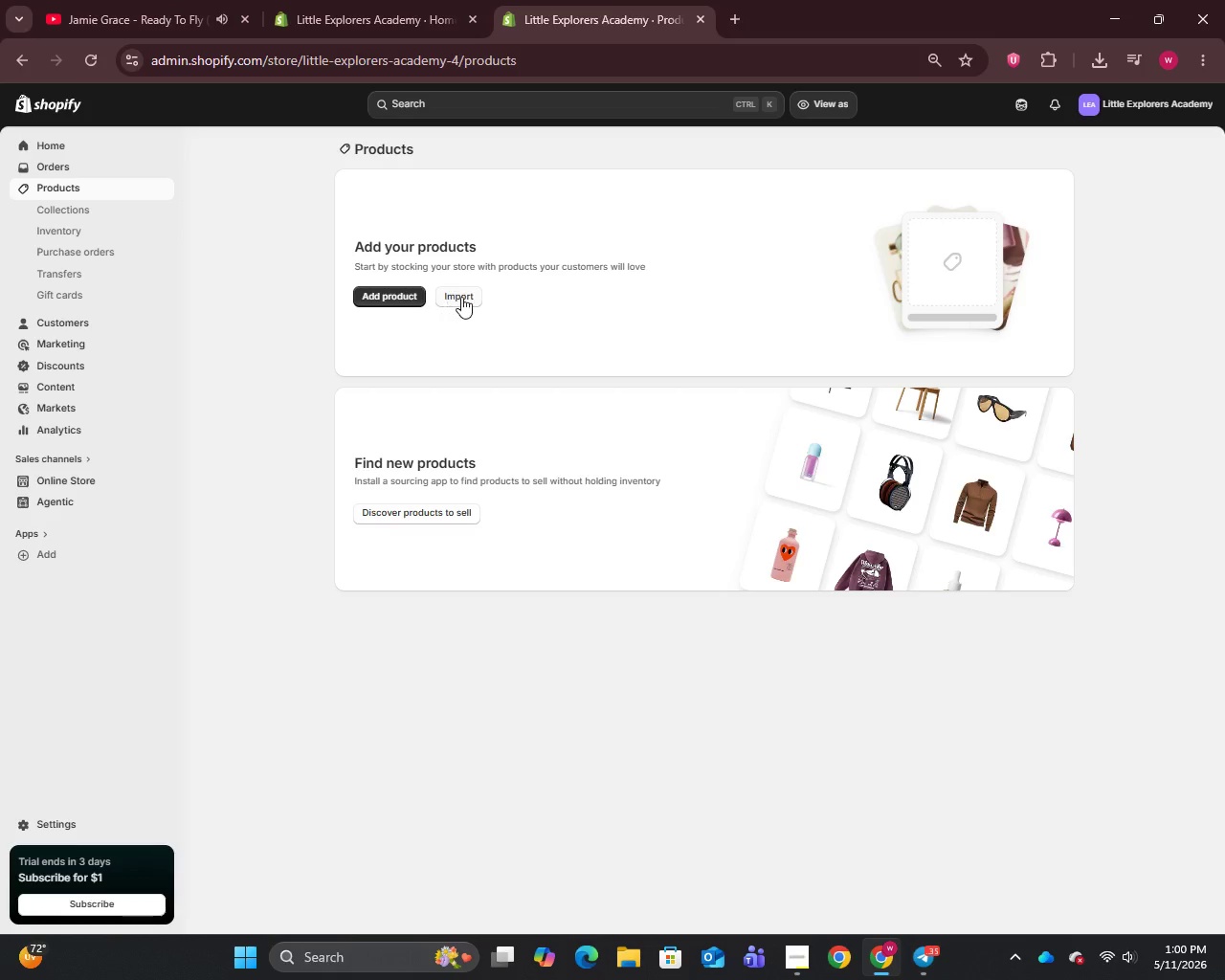 
left_click([462, 297])
 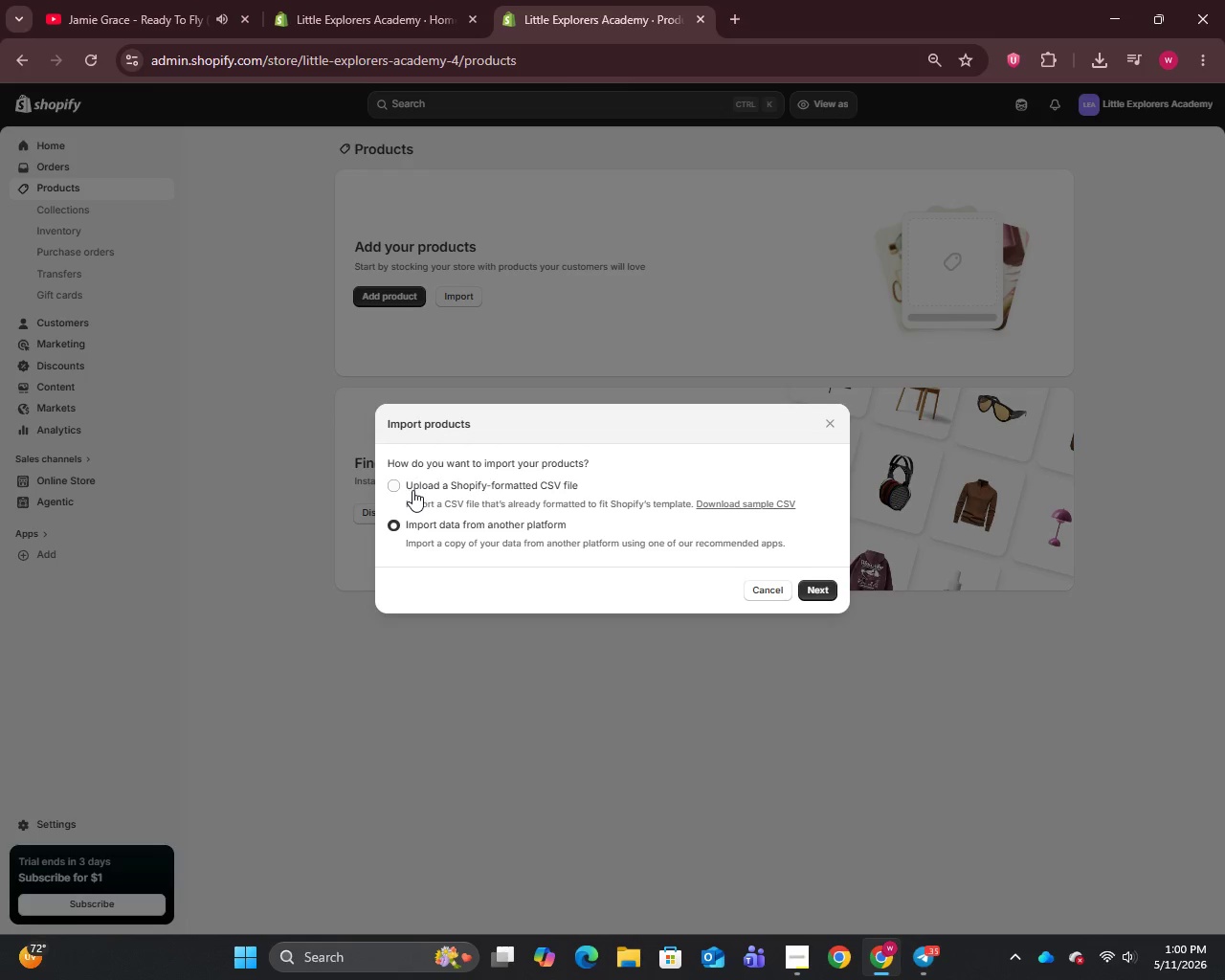 
left_click([393, 483])
 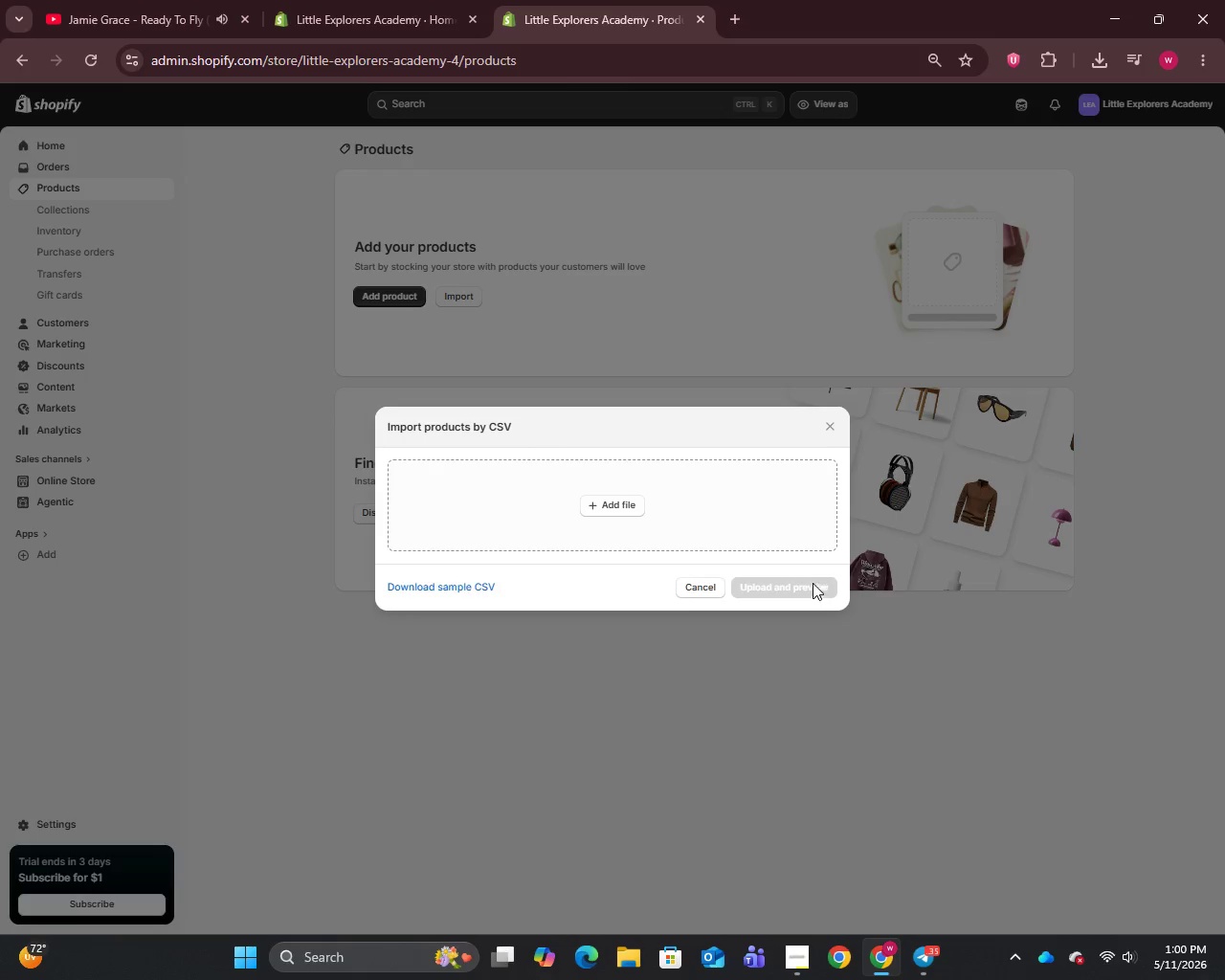 
left_click([596, 505])
 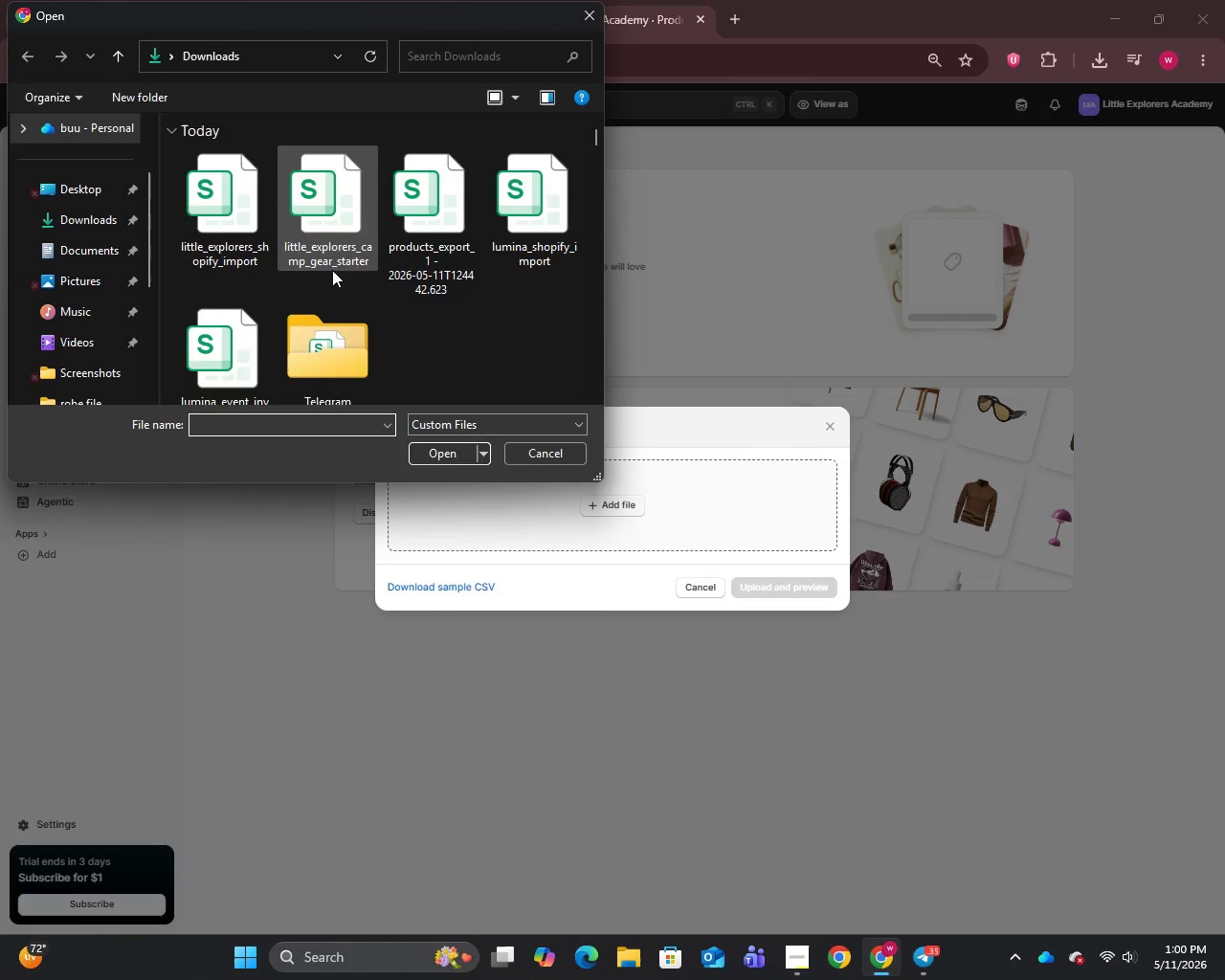 
left_click([224, 192])
 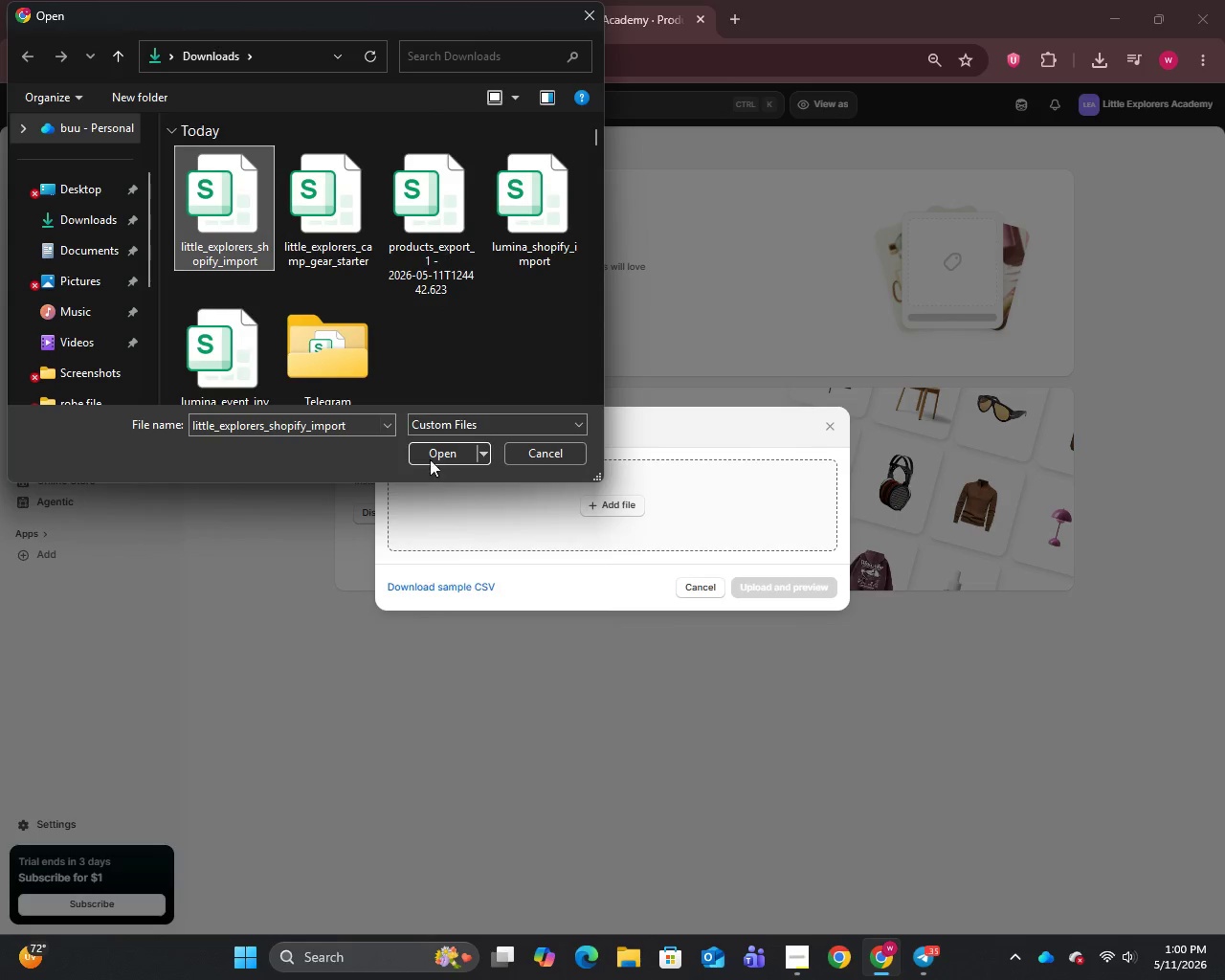 
left_click([429, 451])
 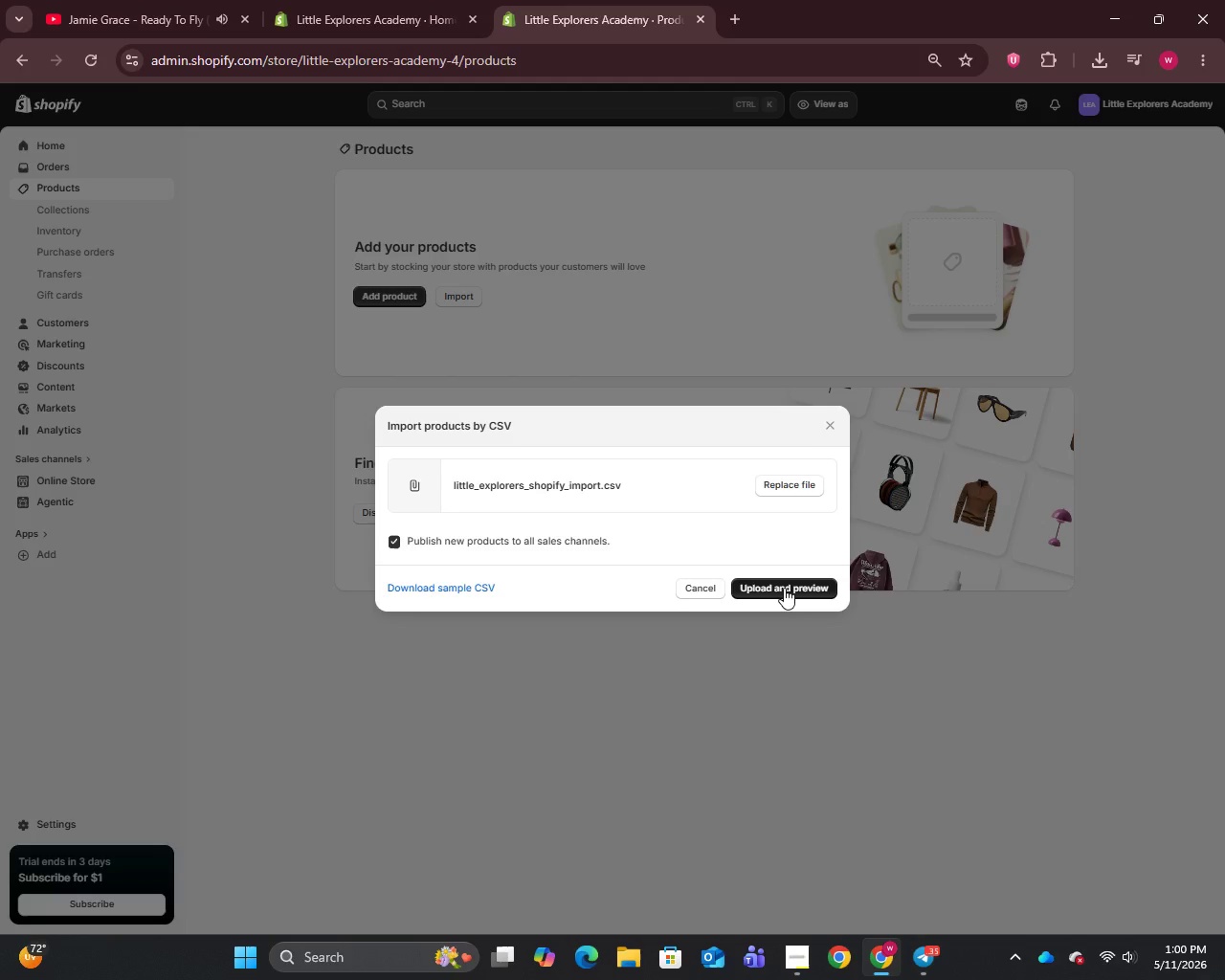 
left_click([784, 588])
 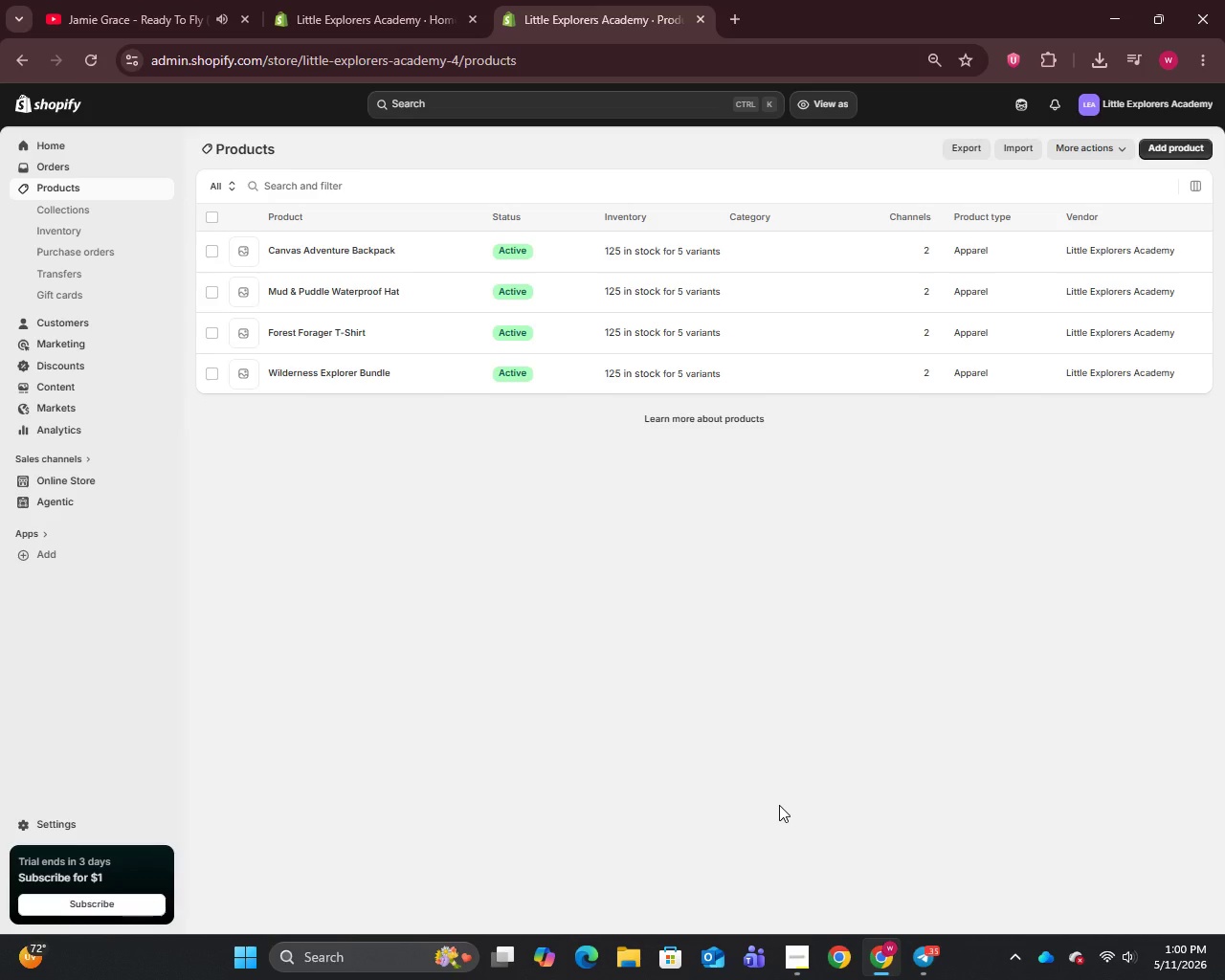 
wait(34.64)
 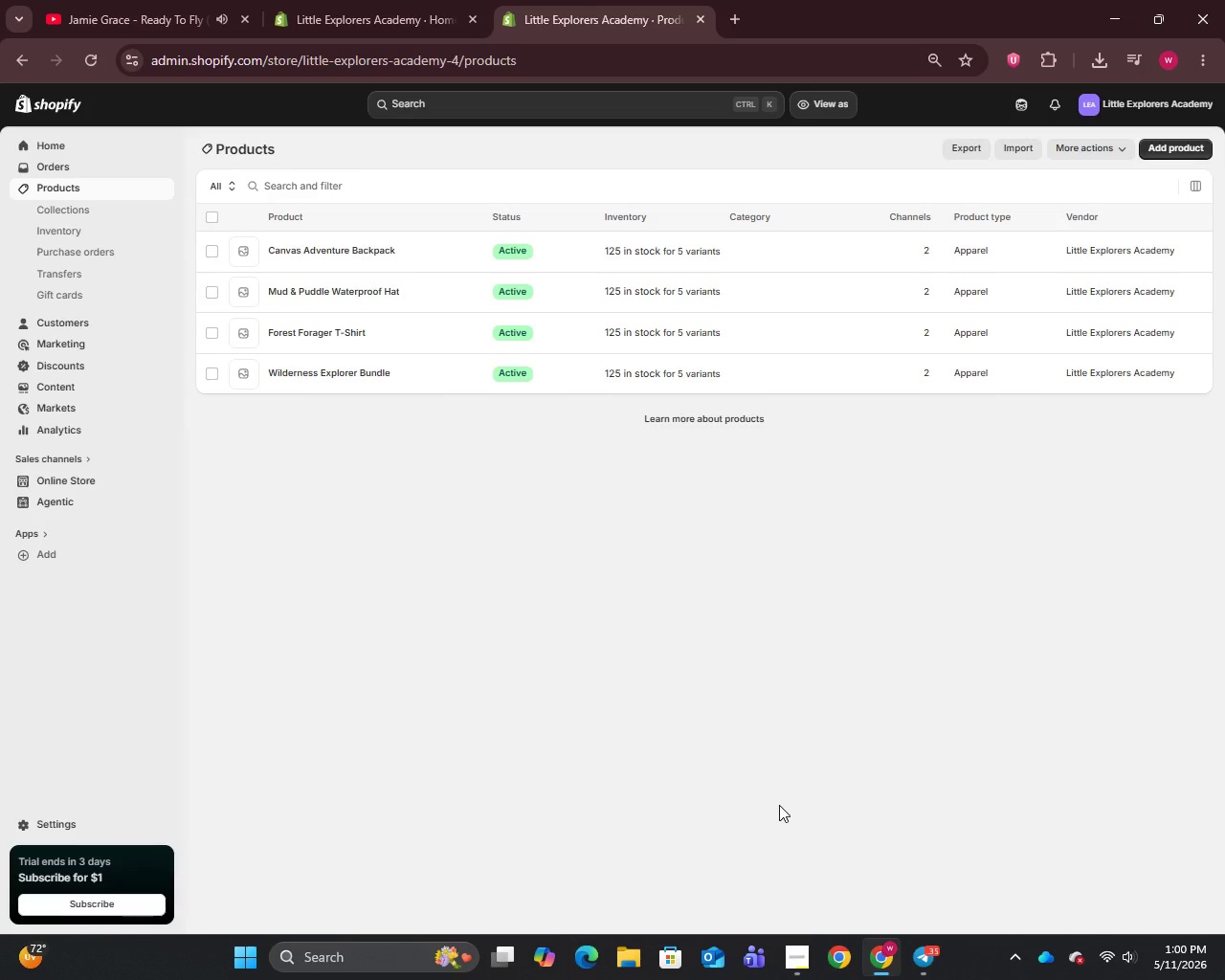 
left_click([418, 212])
 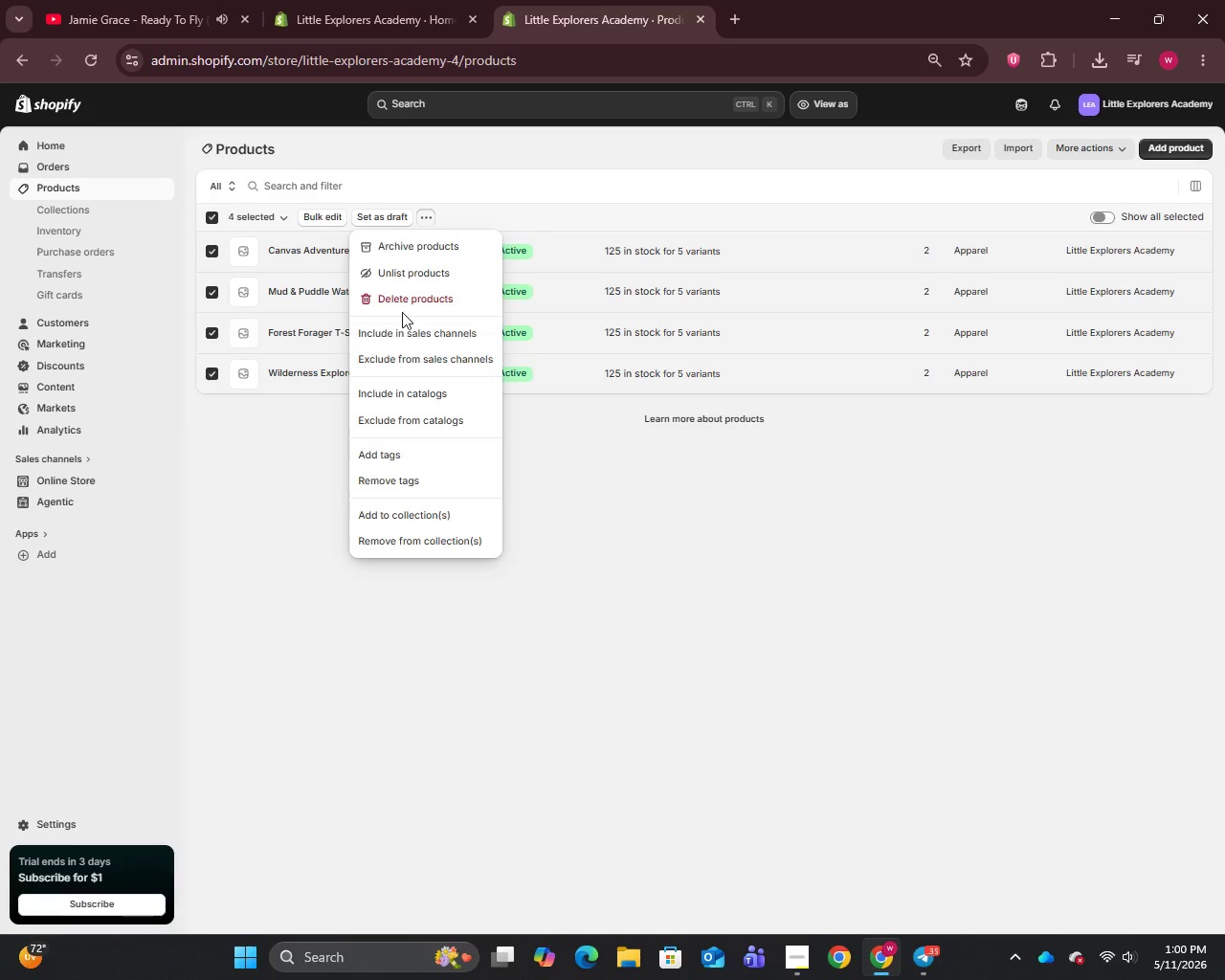 
left_click([402, 302])
 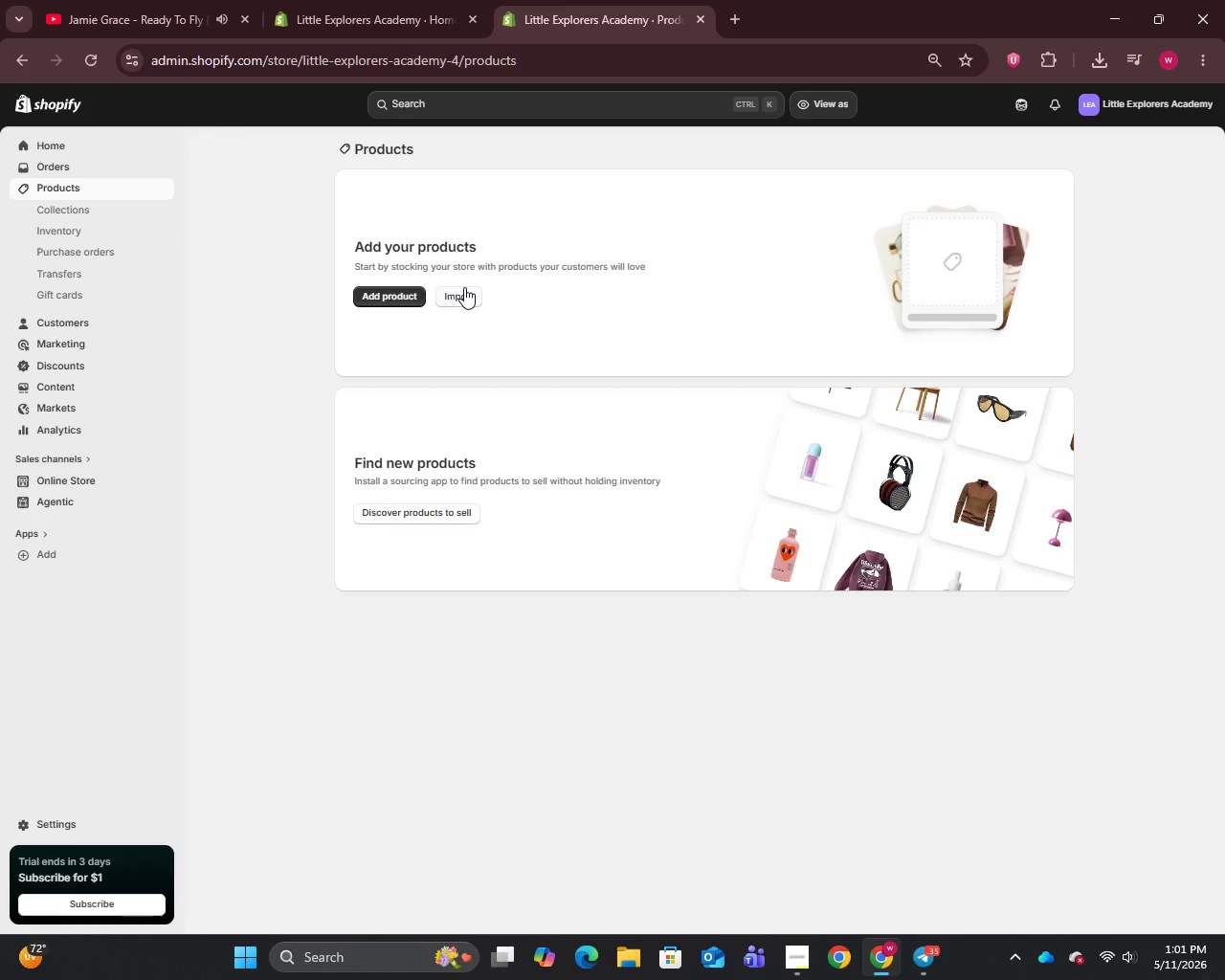 
wait(49.89)
 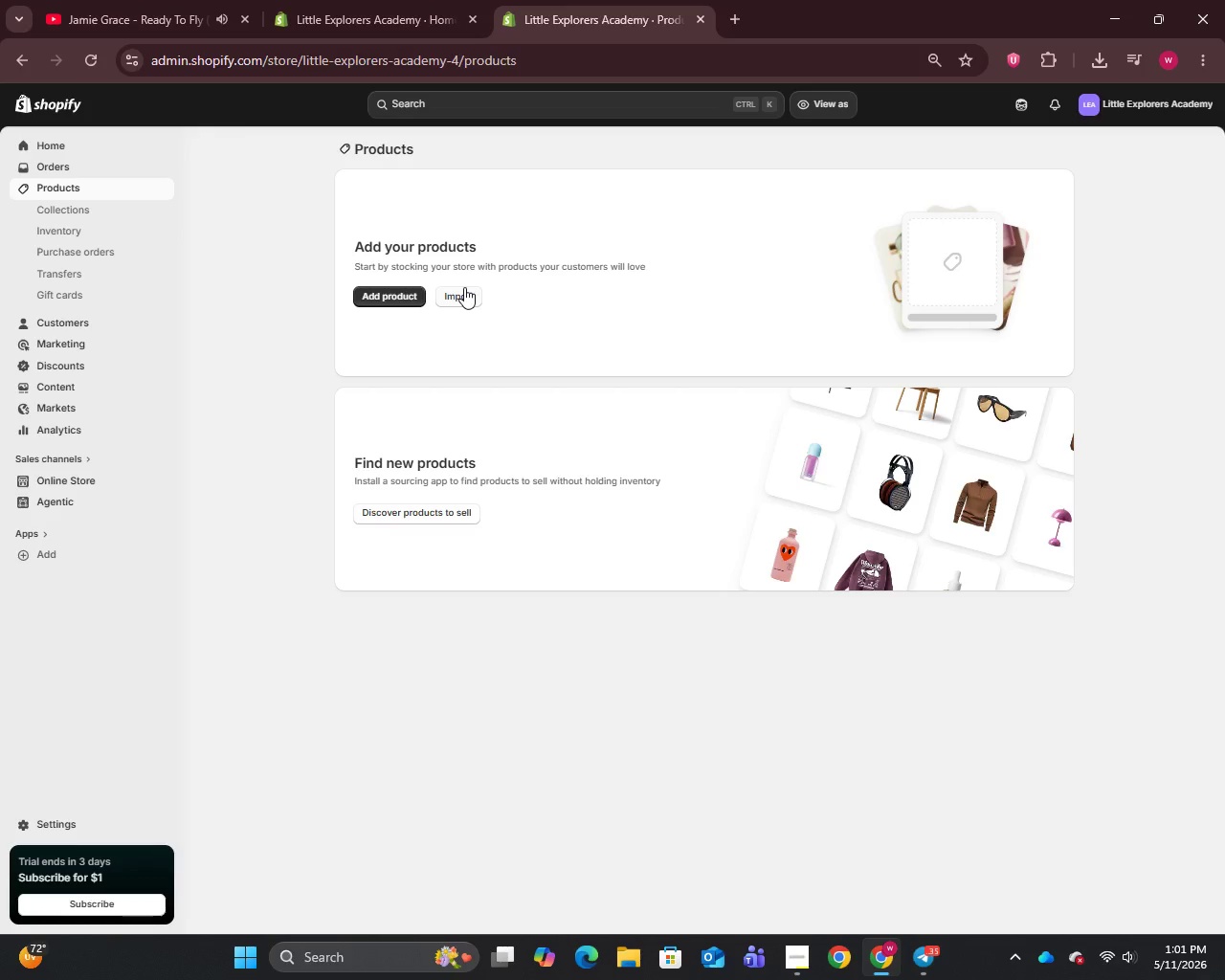 
left_click([464, 287])
 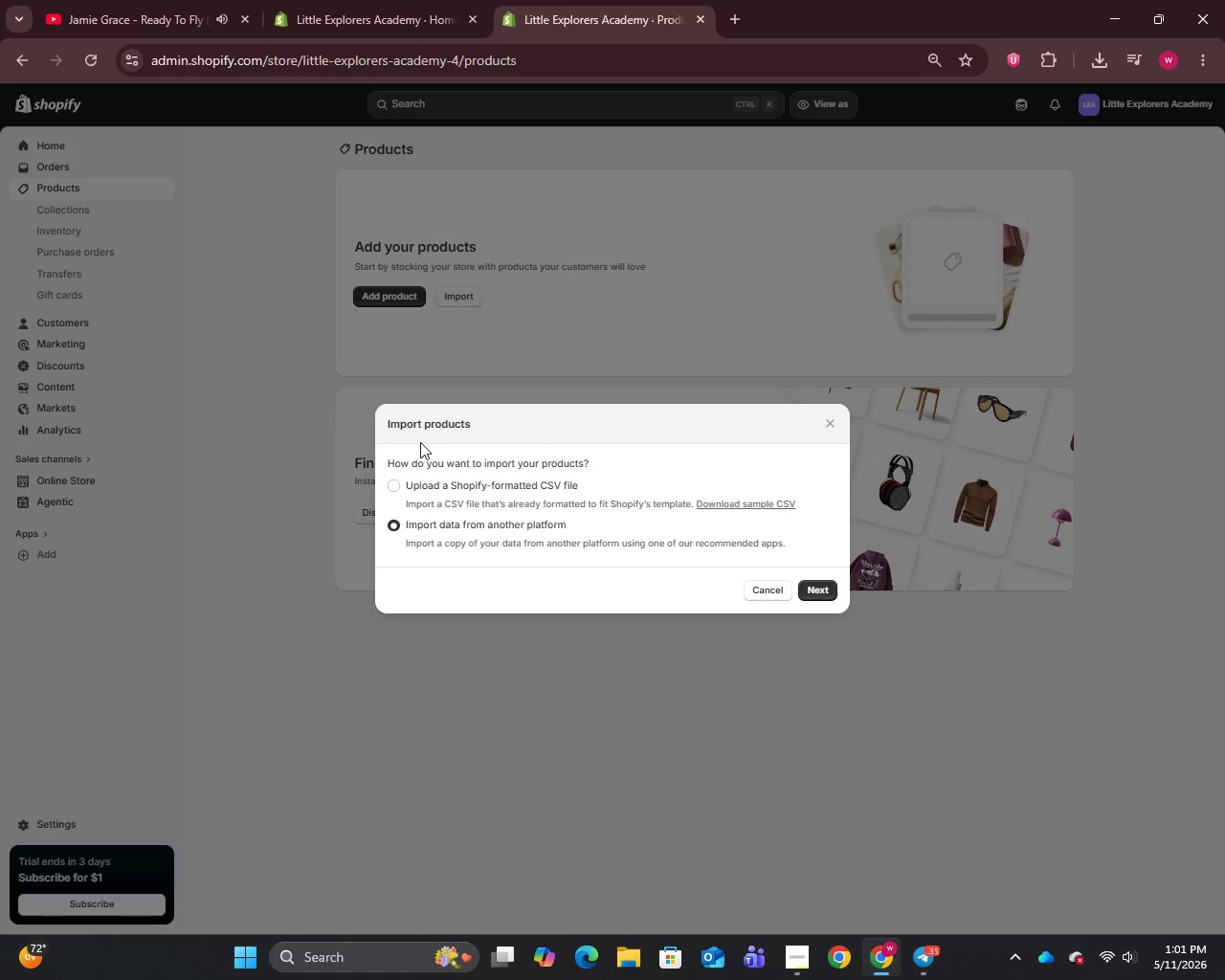 
left_click([394, 488])
 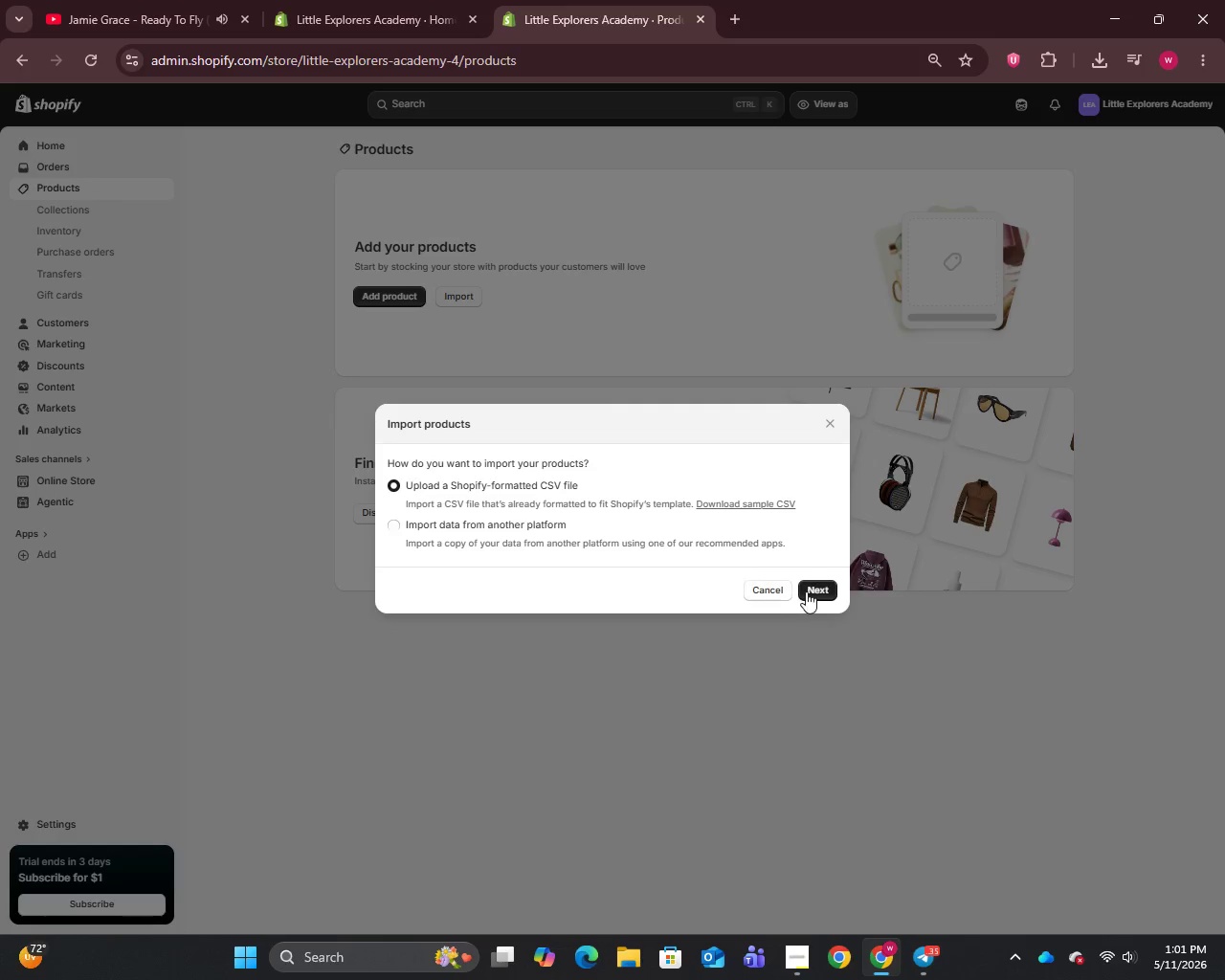 
left_click([811, 591])
 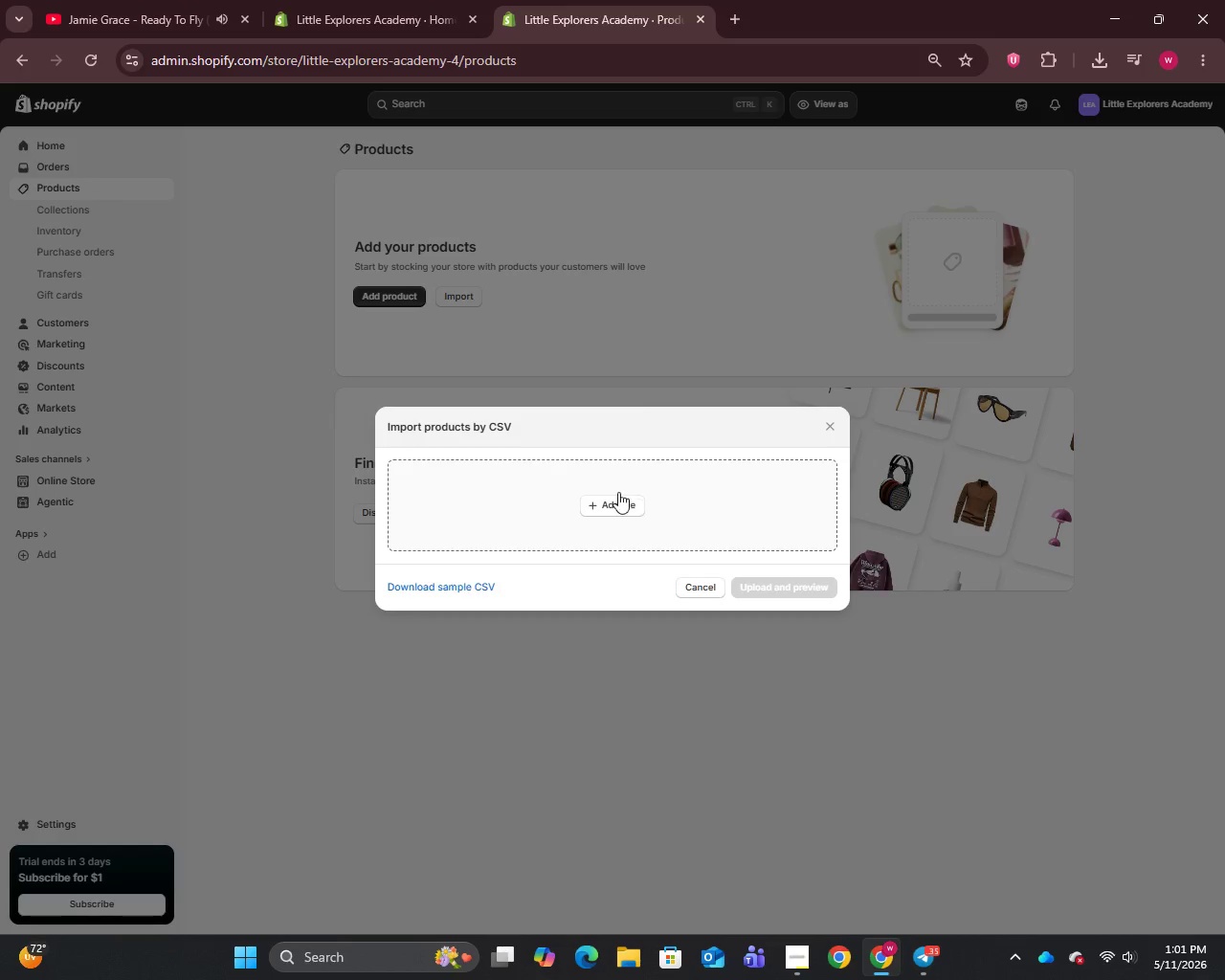 
left_click([614, 503])
 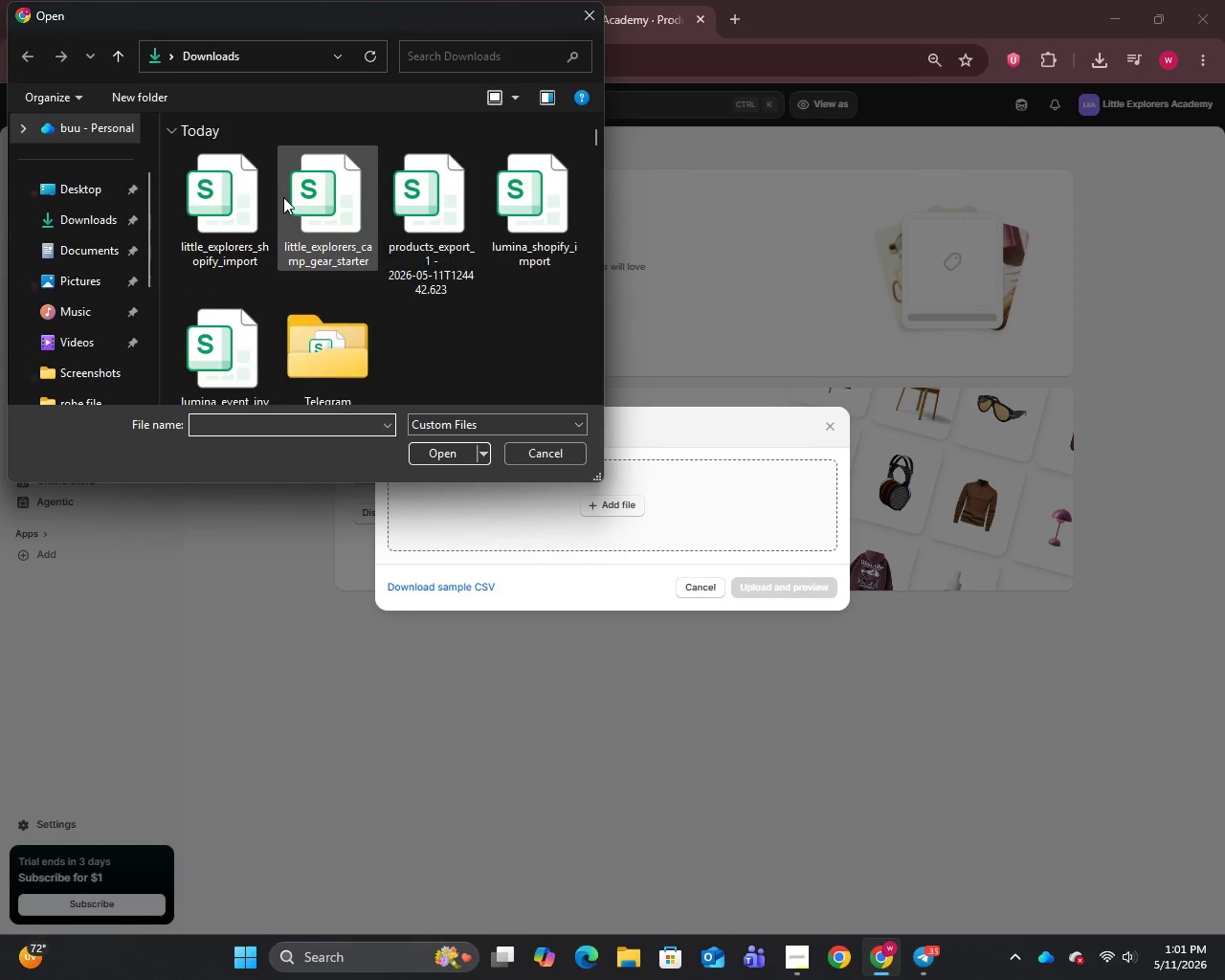 
left_click([258, 204])
 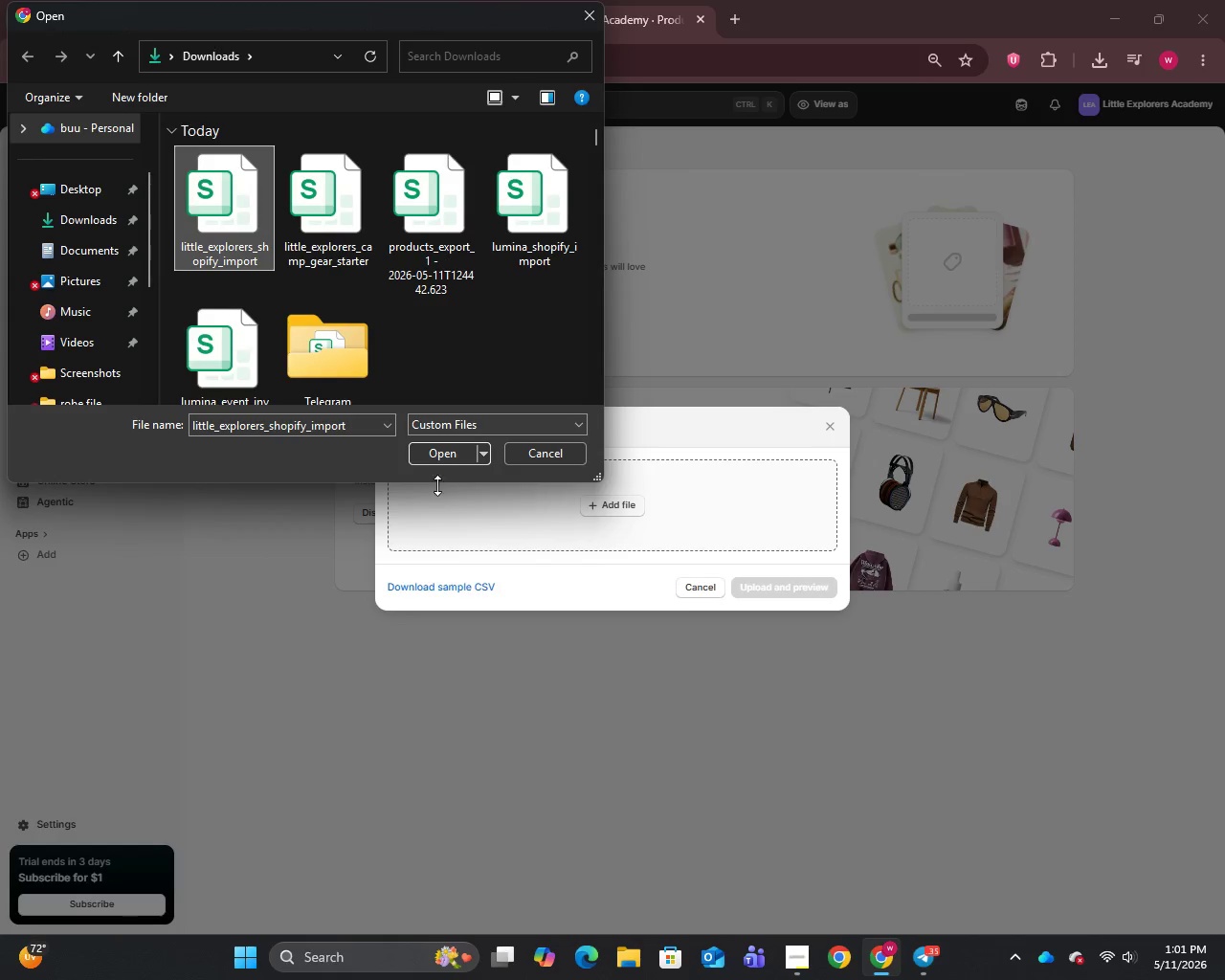 
left_click([439, 459])
 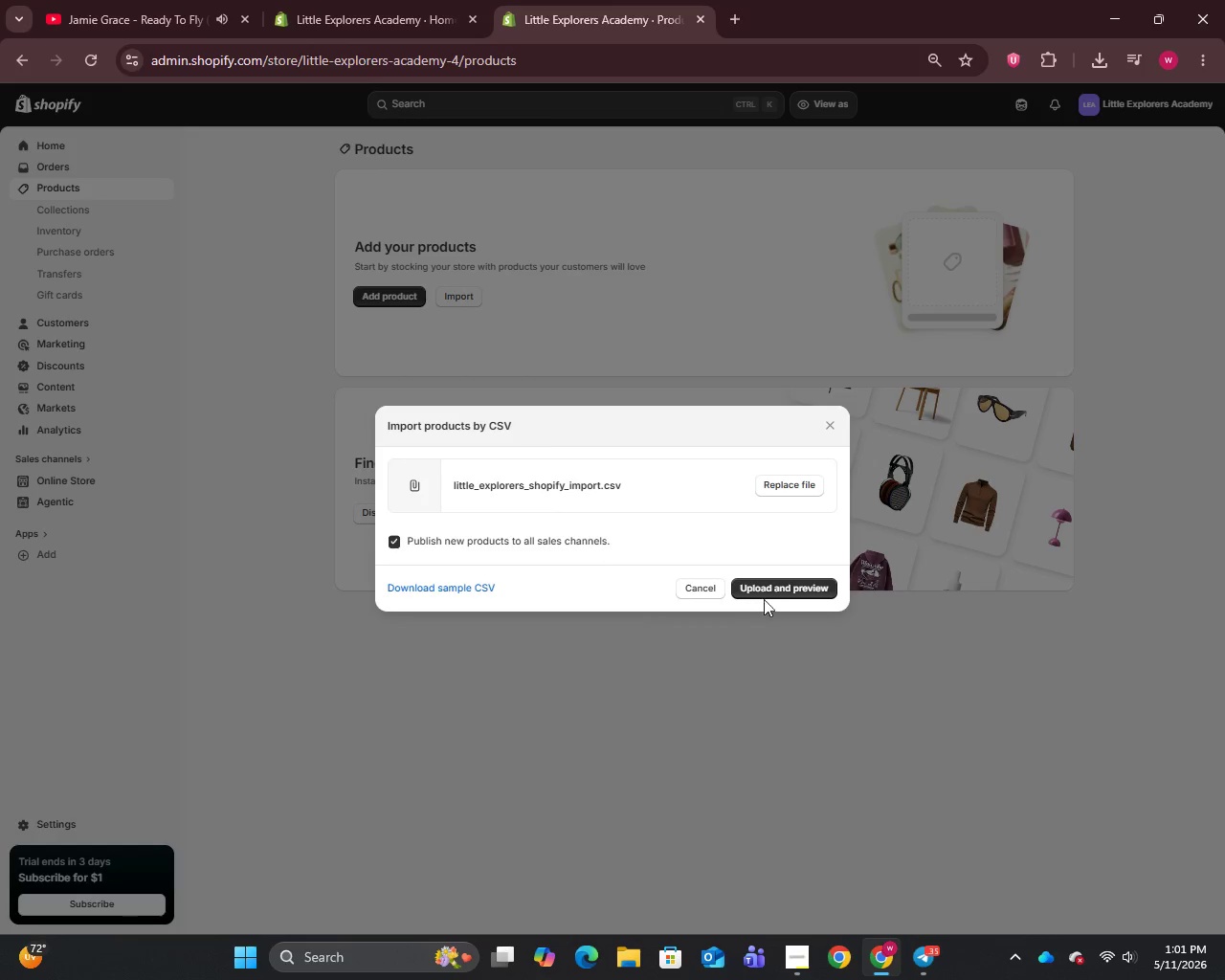 
left_click([764, 592])
 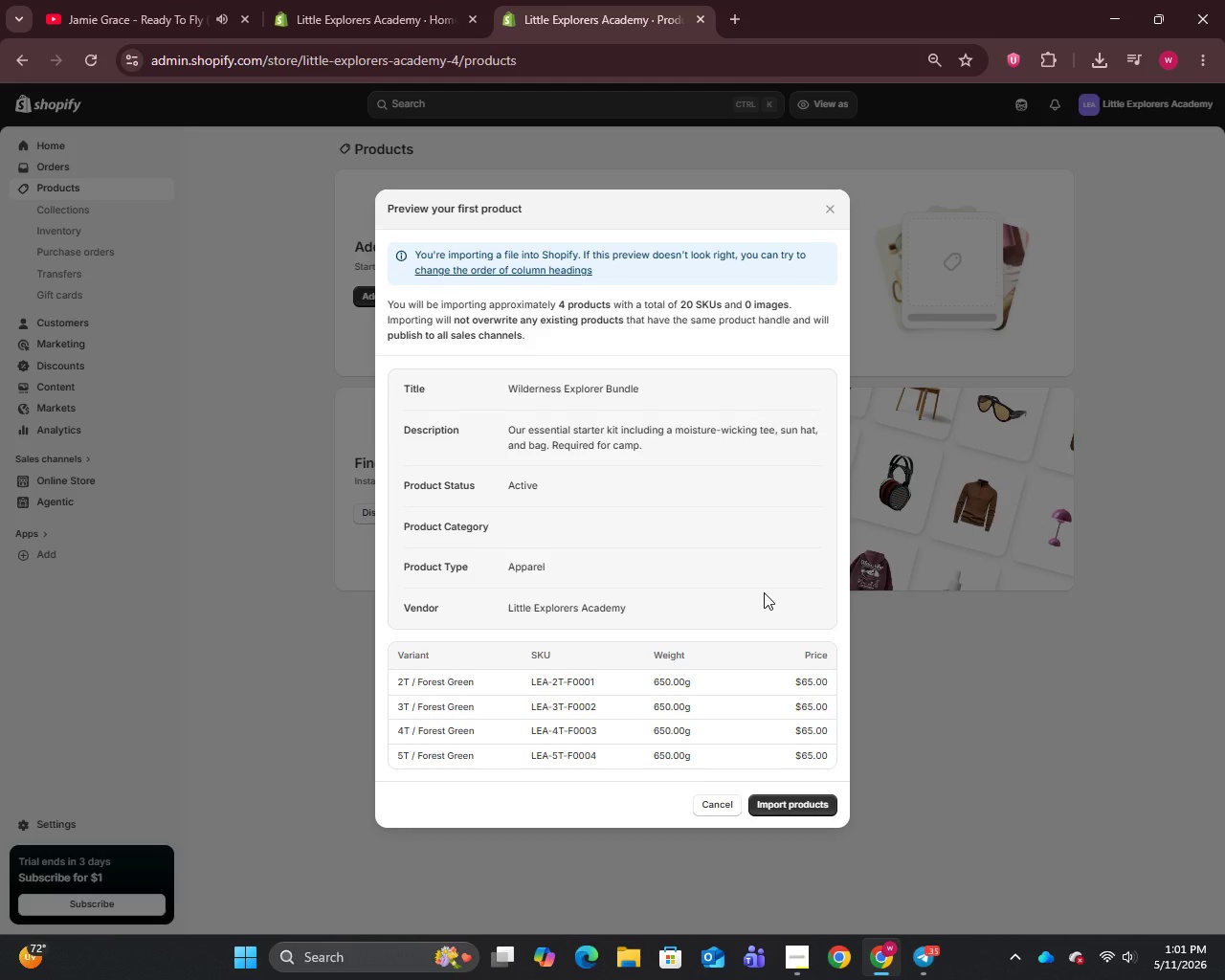 
wait(13.76)
 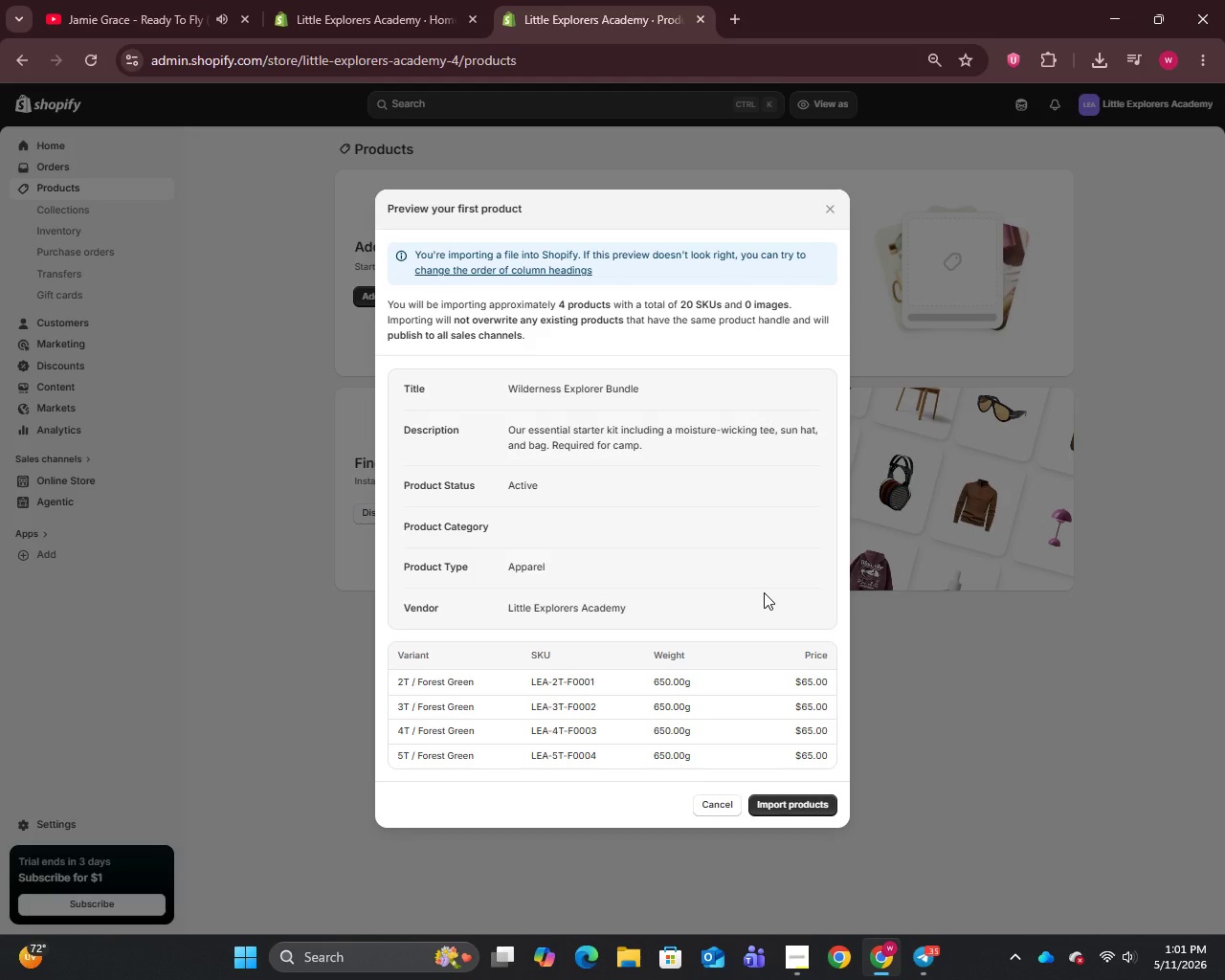 
left_click([788, 806])
 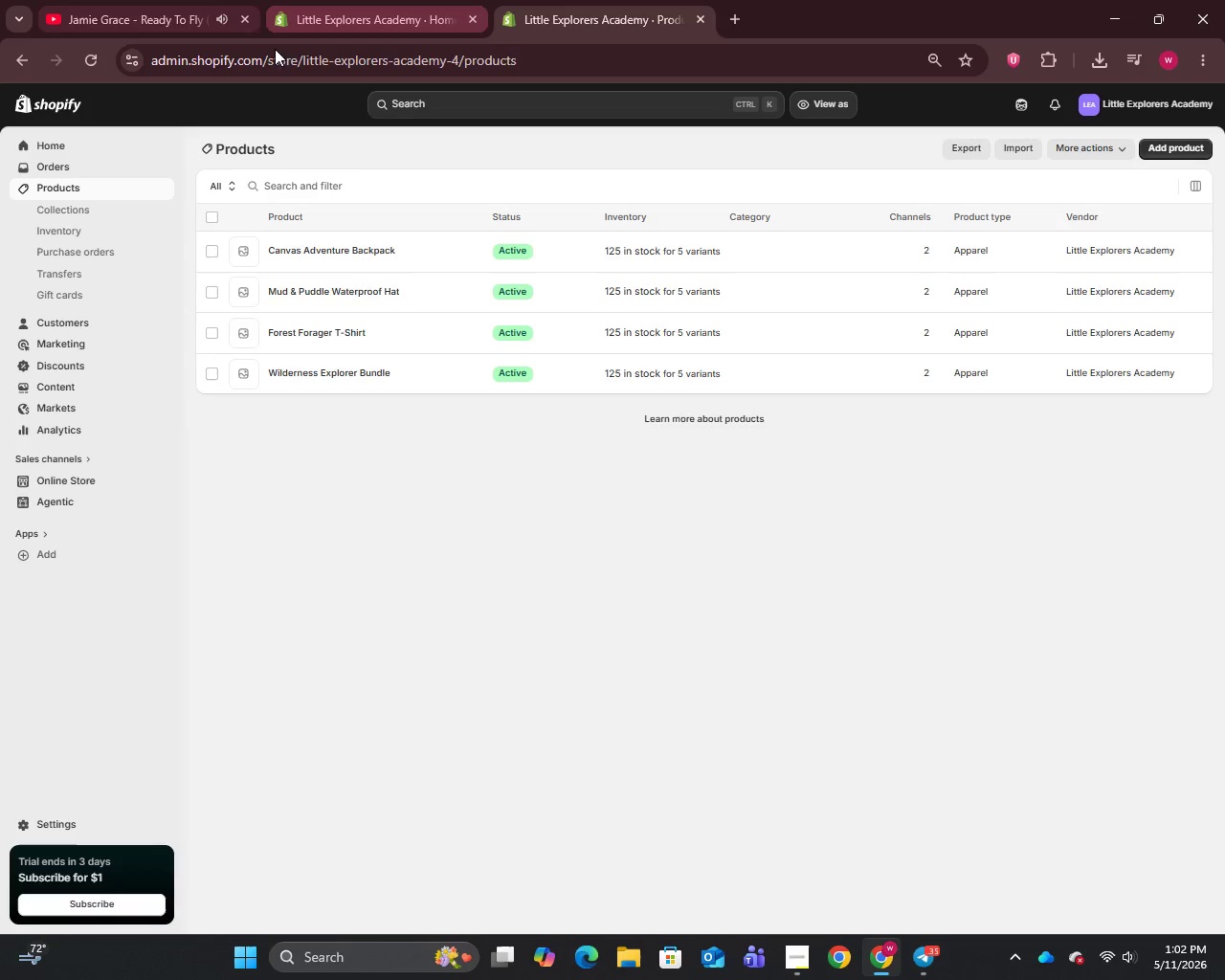 
wait(54.06)
 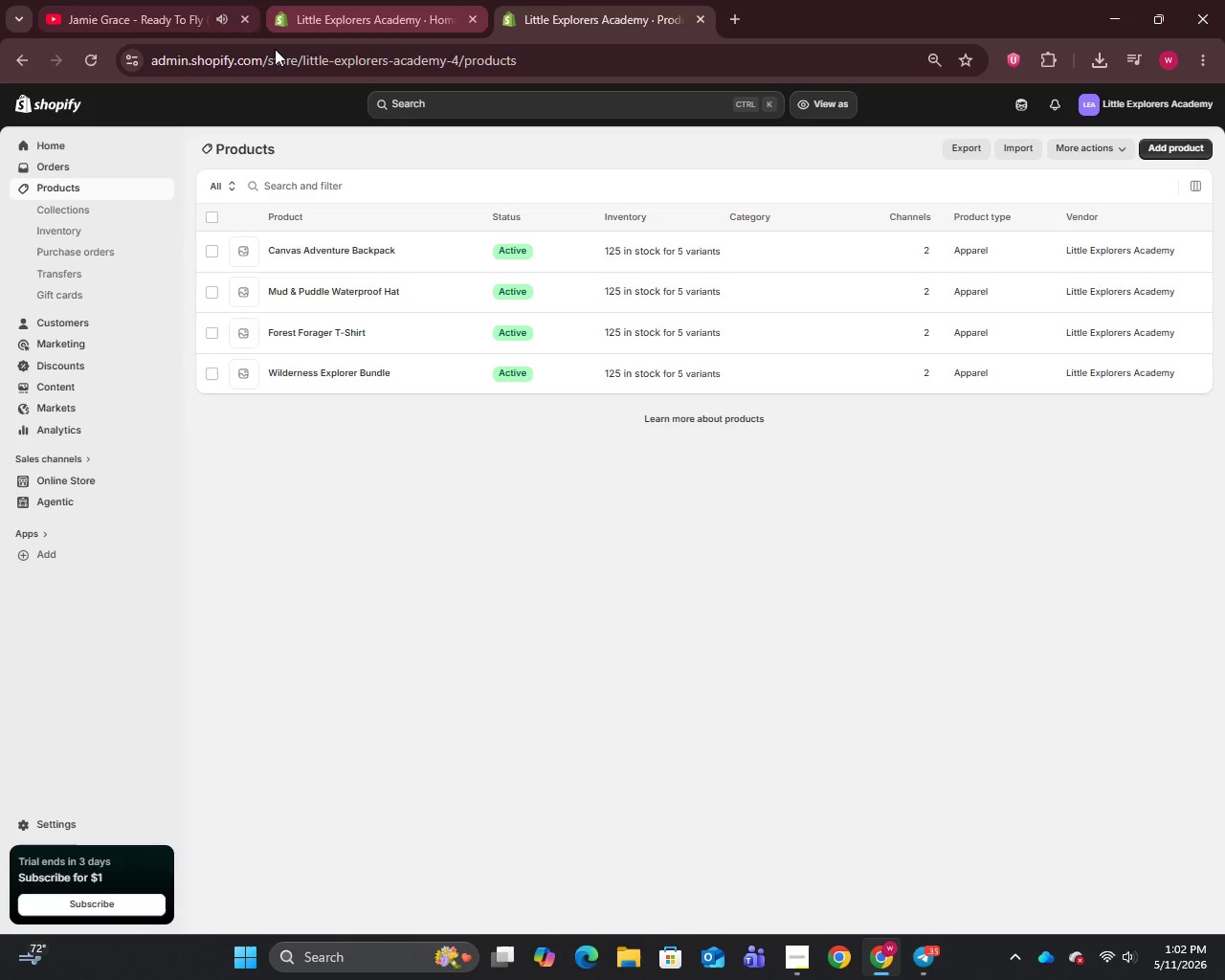 
left_click([350, 376])
 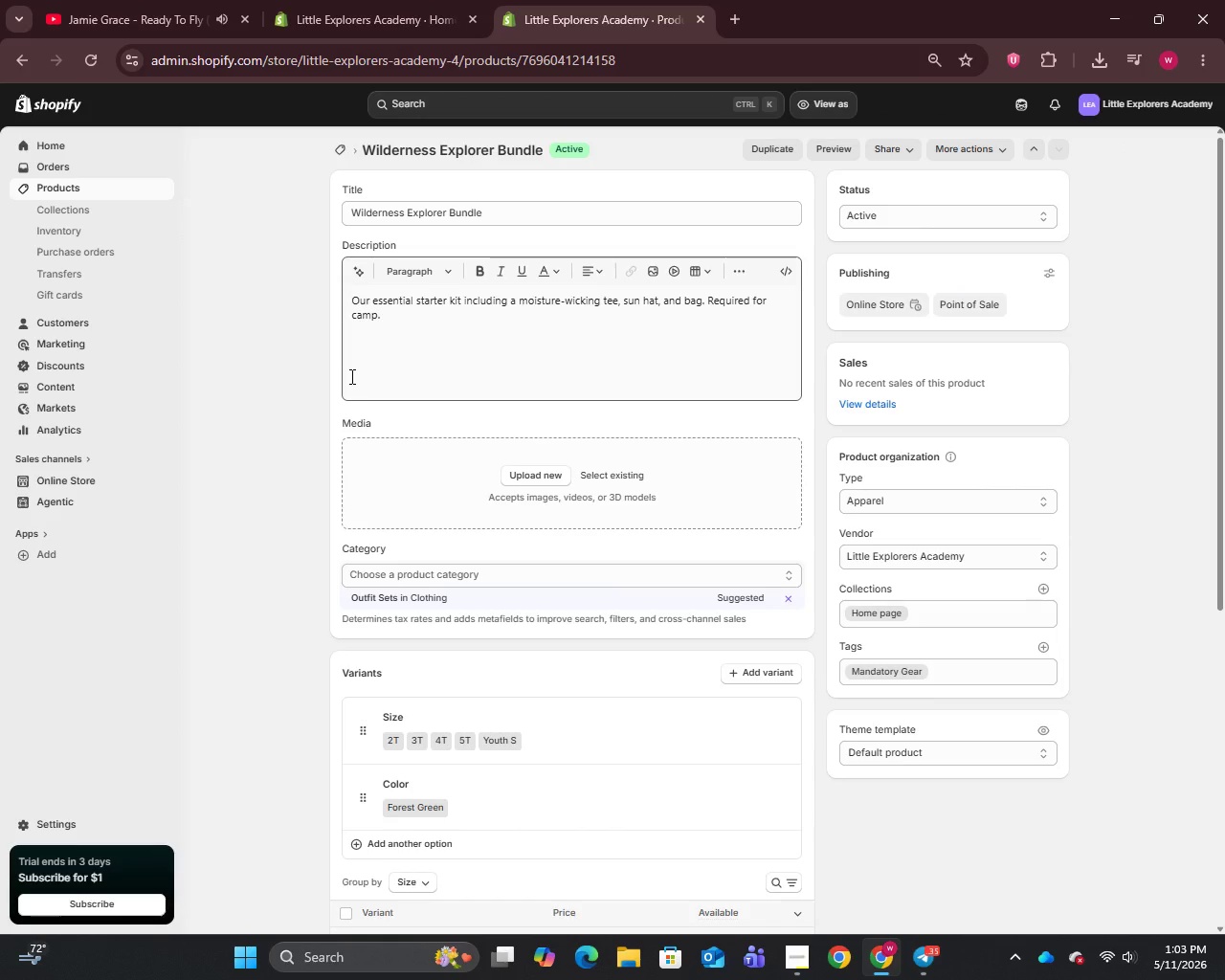 
wait(27.53)
 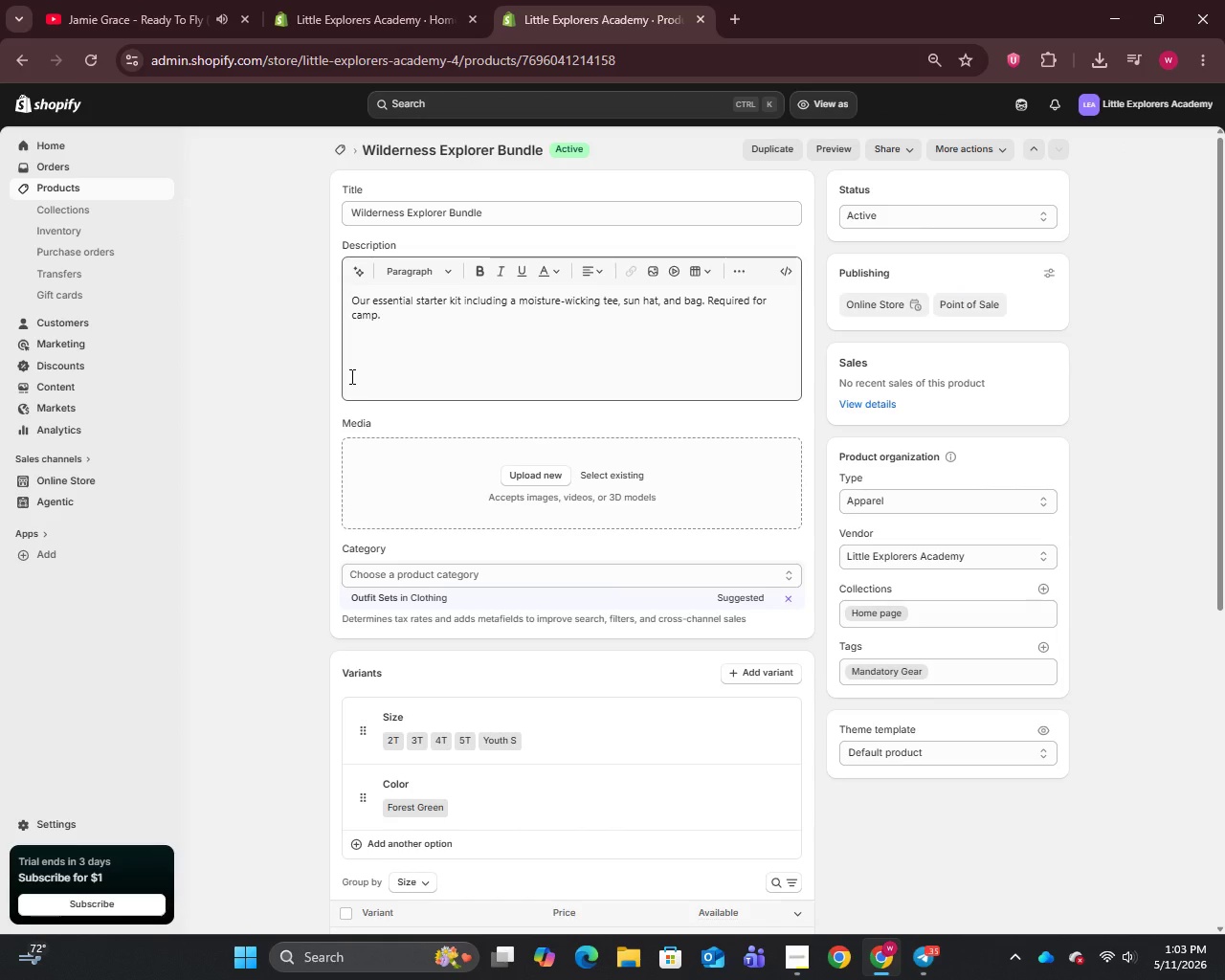 
left_click_drag(start_coordinate=[743, 630], to_coordinate=[1224, 979])
 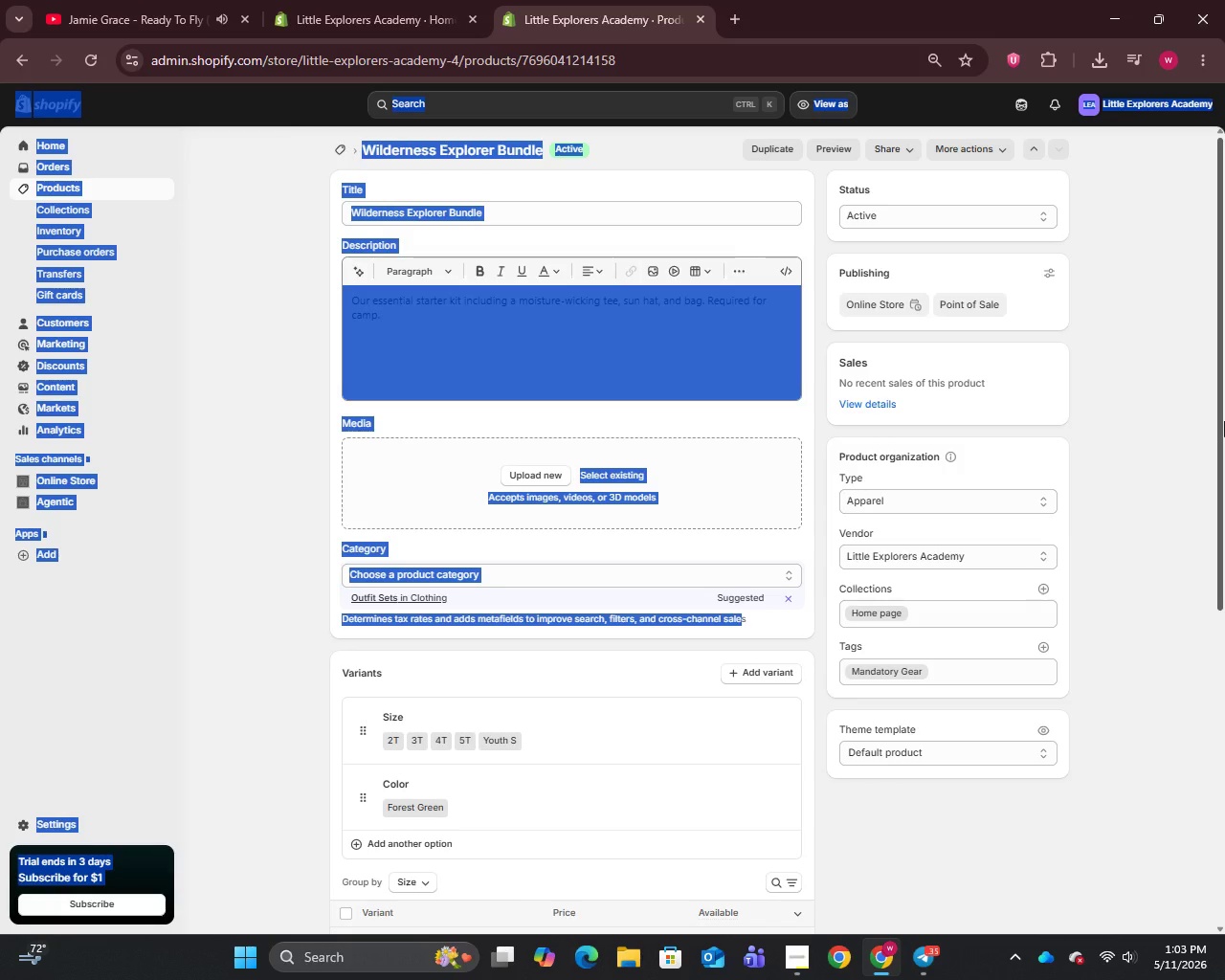 
wait(9.76)
 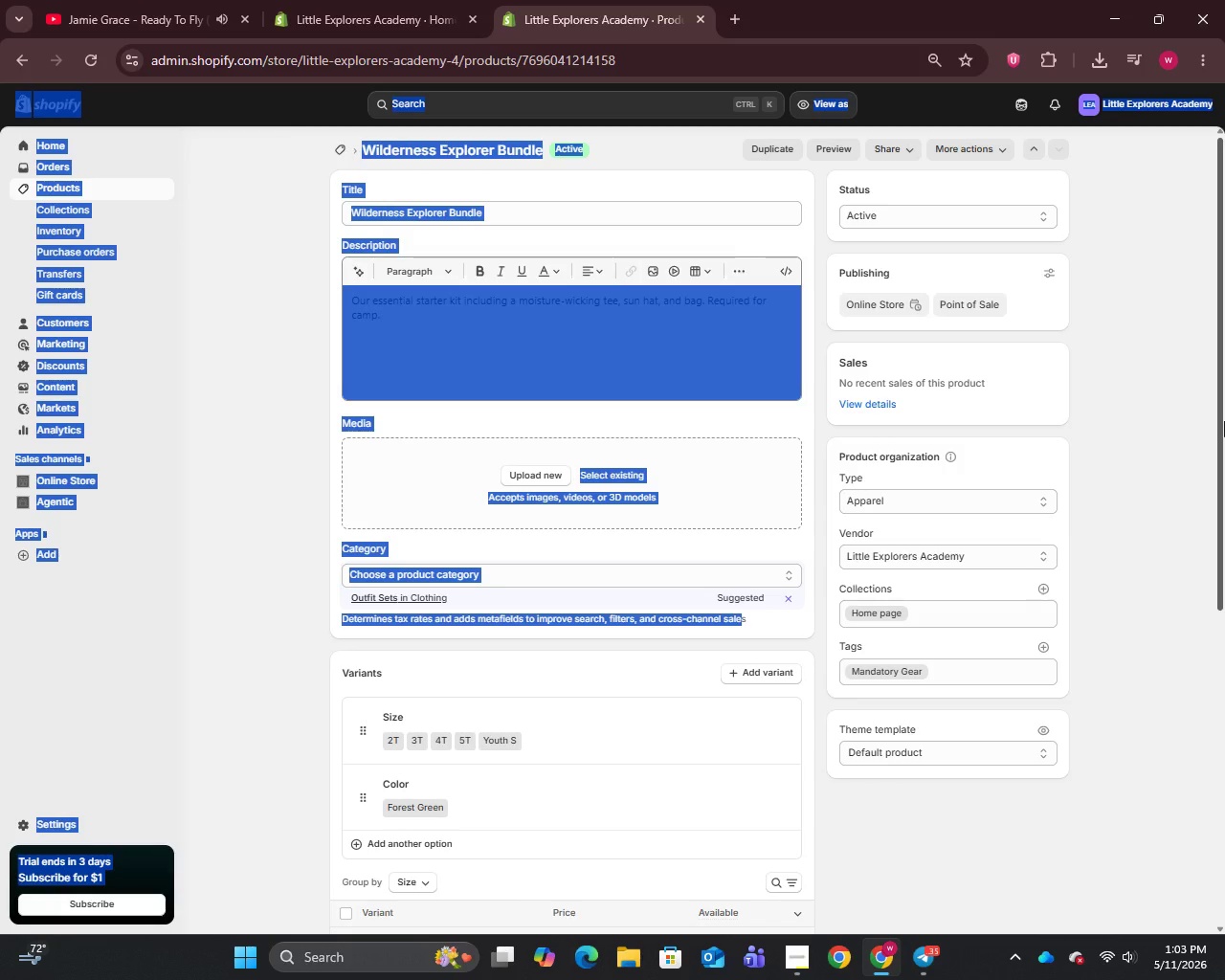 
left_click([585, 676])
 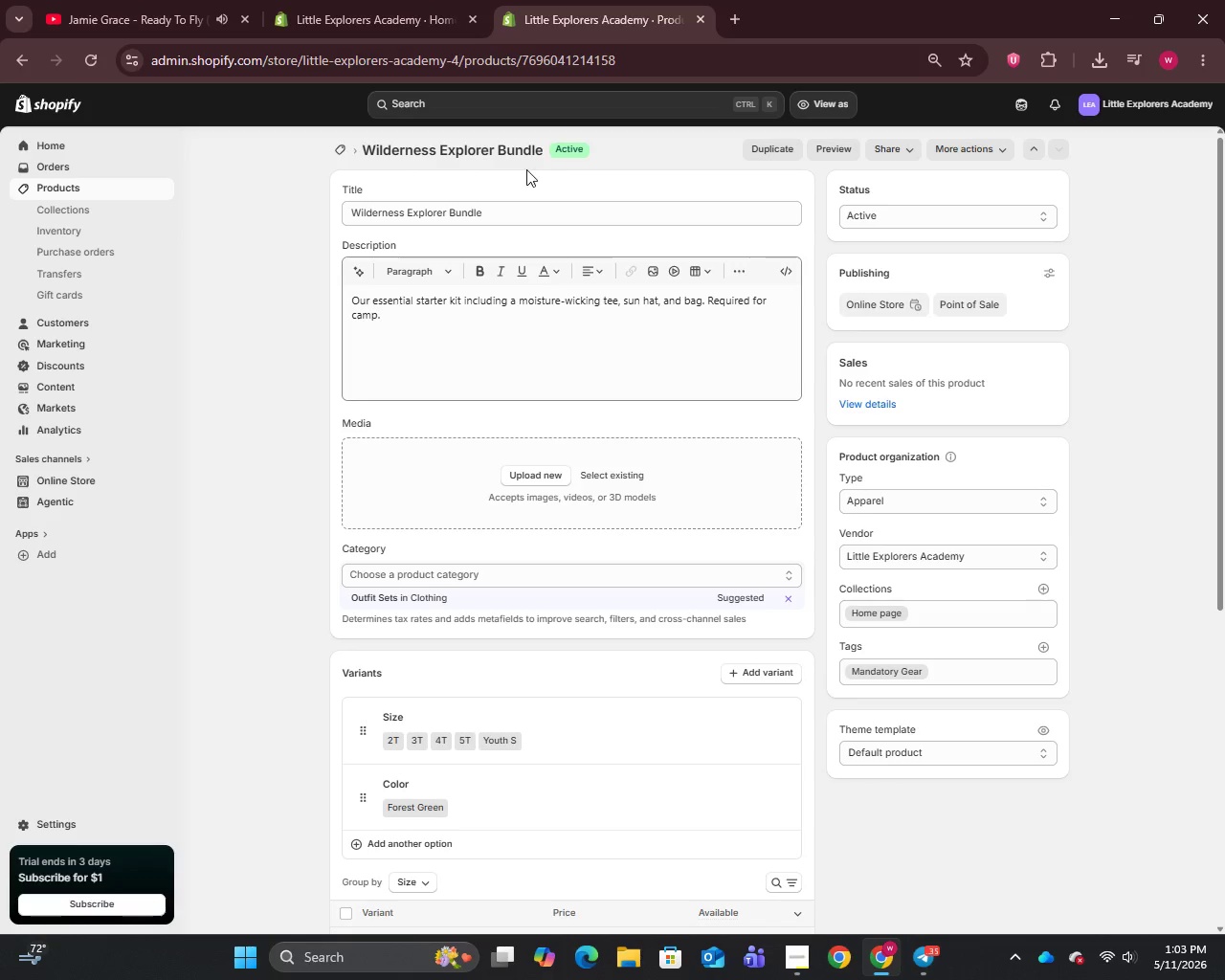 
left_click([501, 219])
 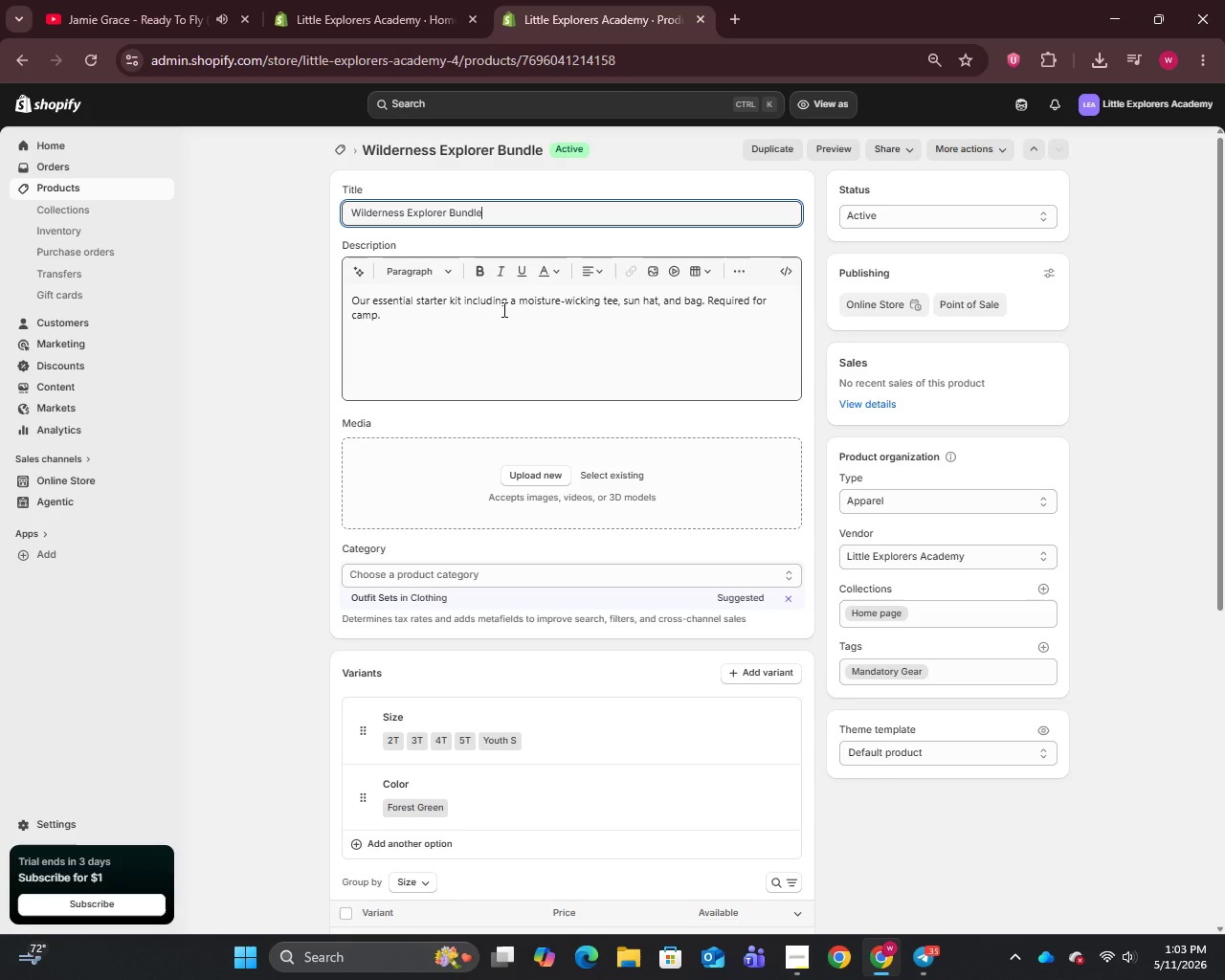 
key(Control+A)
 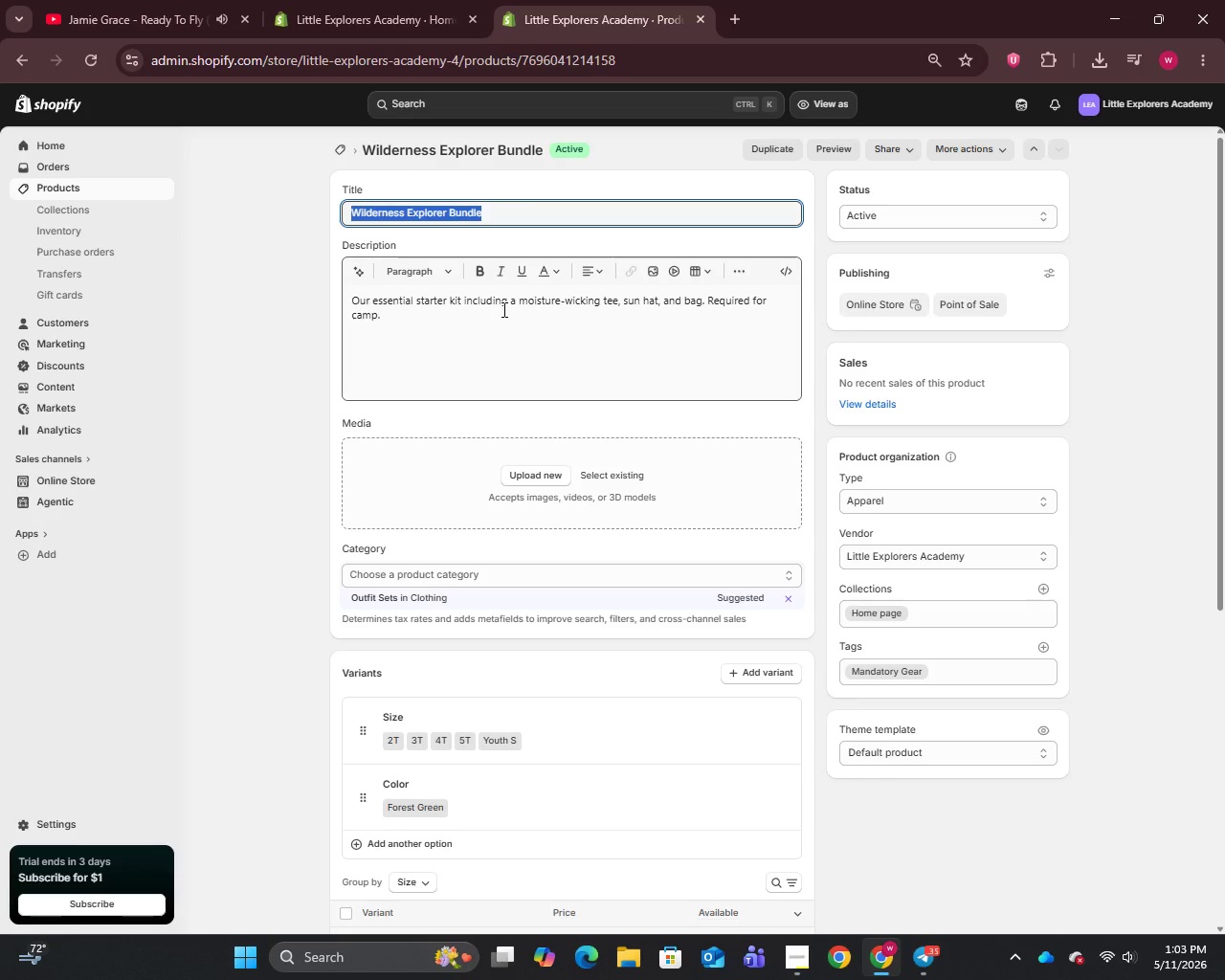 
key(Control+C)
 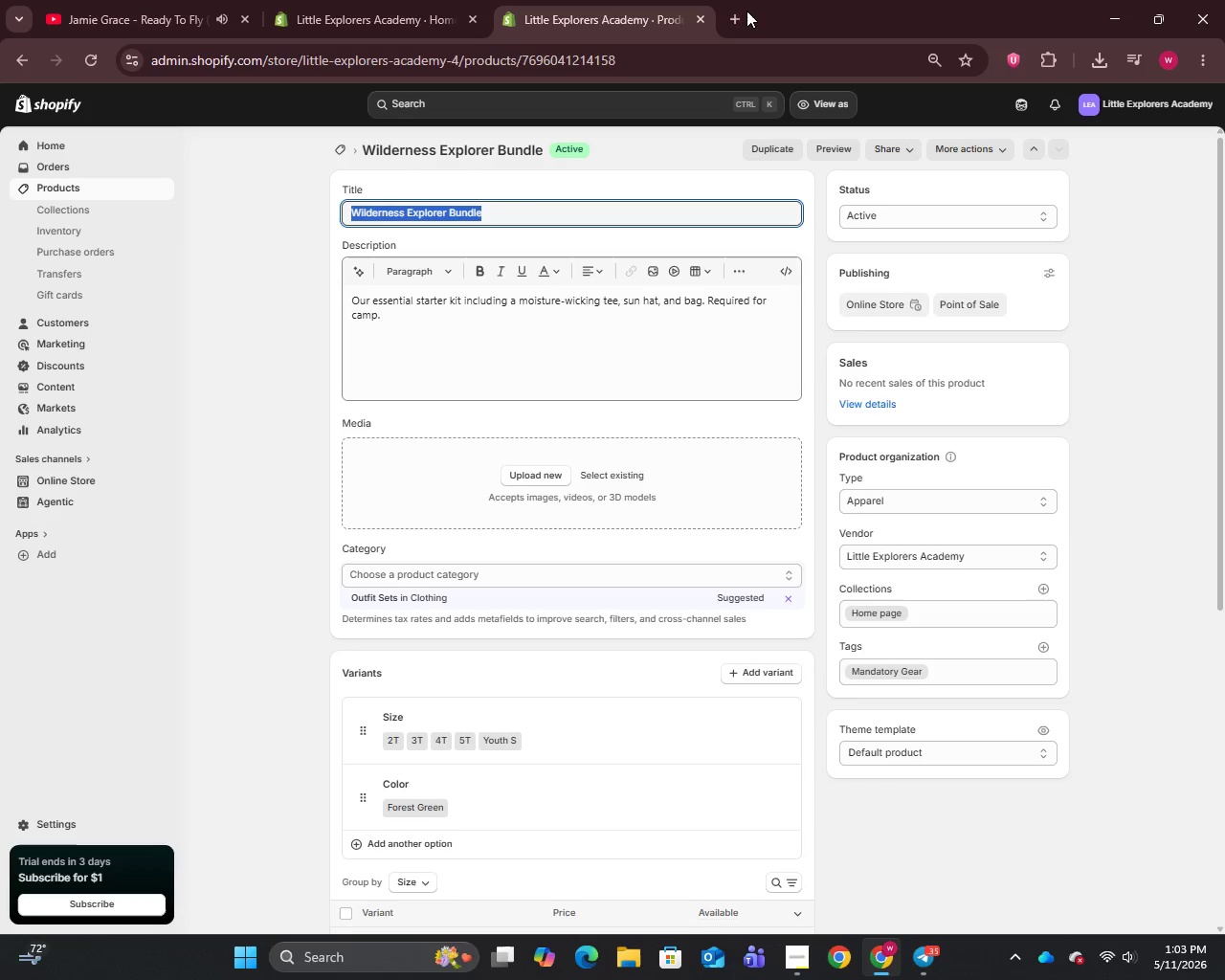 
left_click([735, 12])
 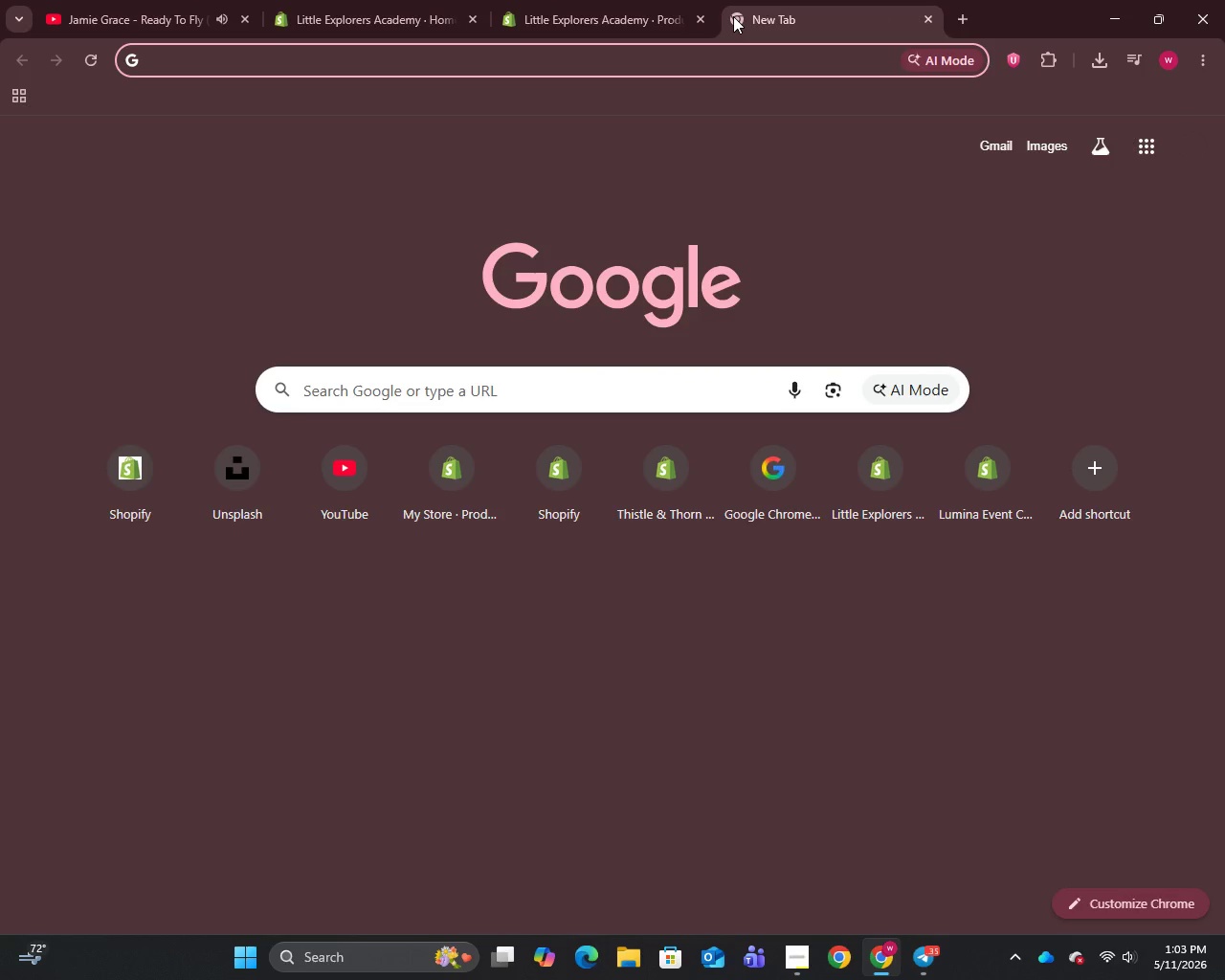 
key(U)
 